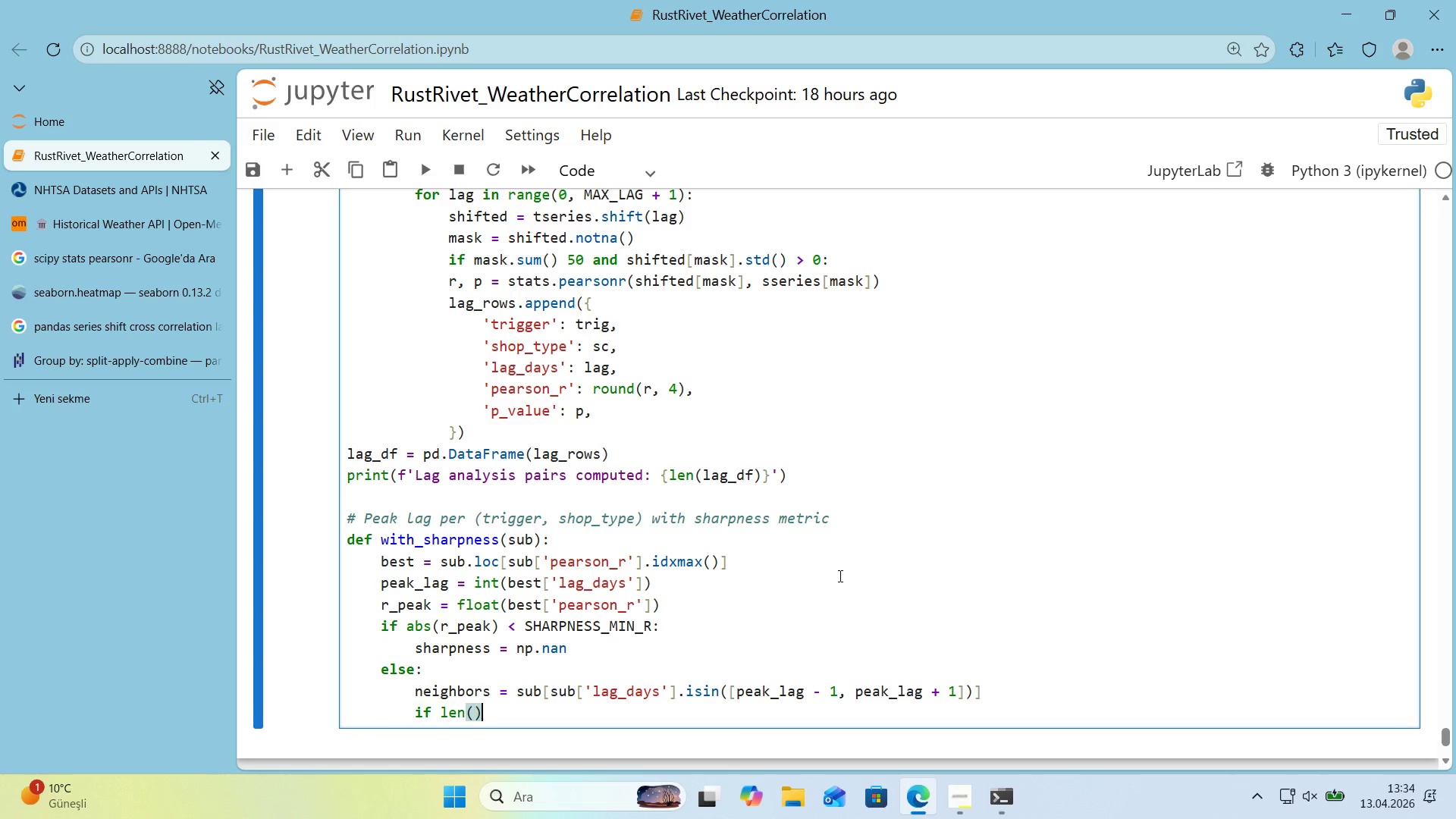 
key(ArrowLeft)
 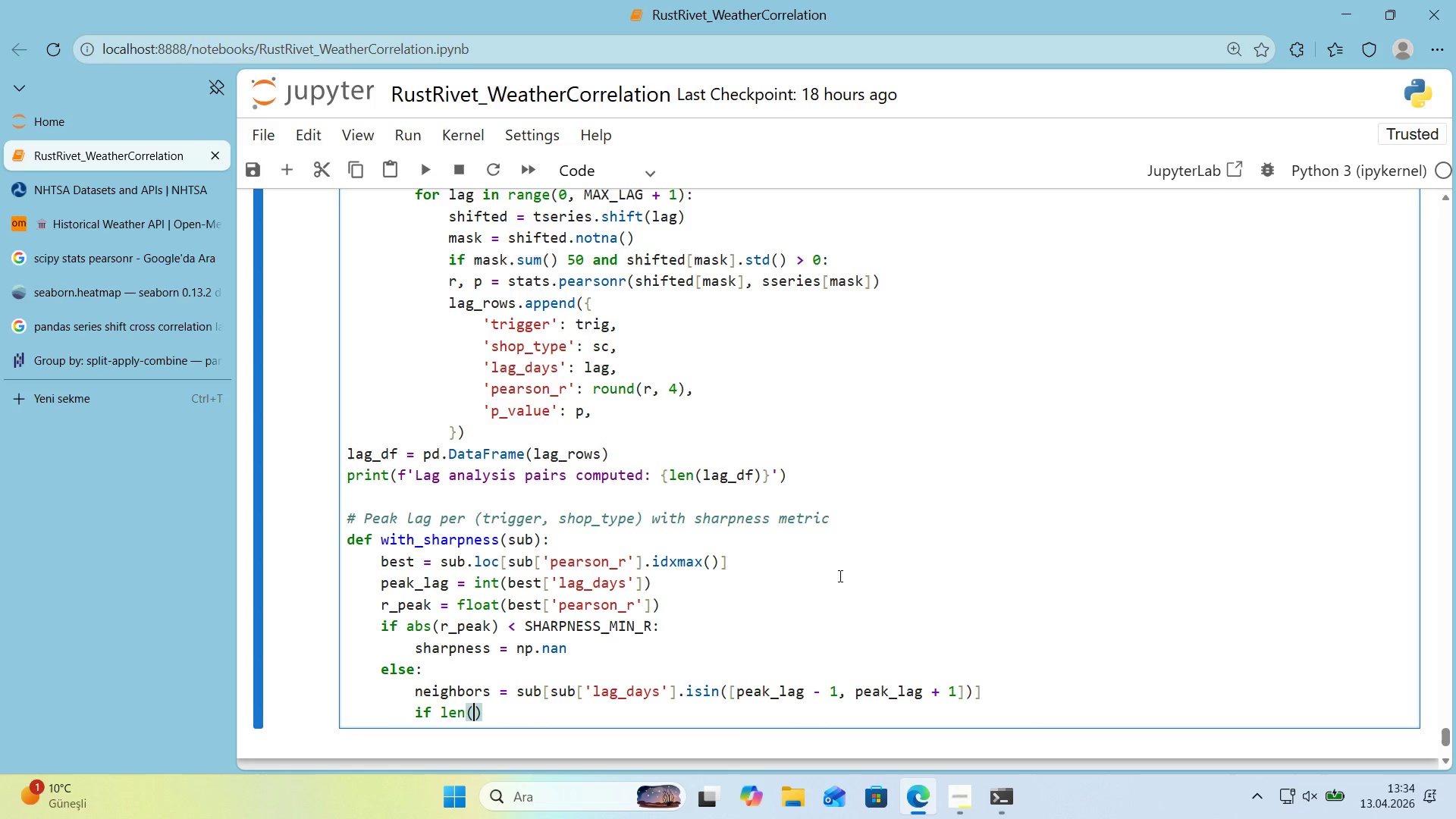 
type(ne)
 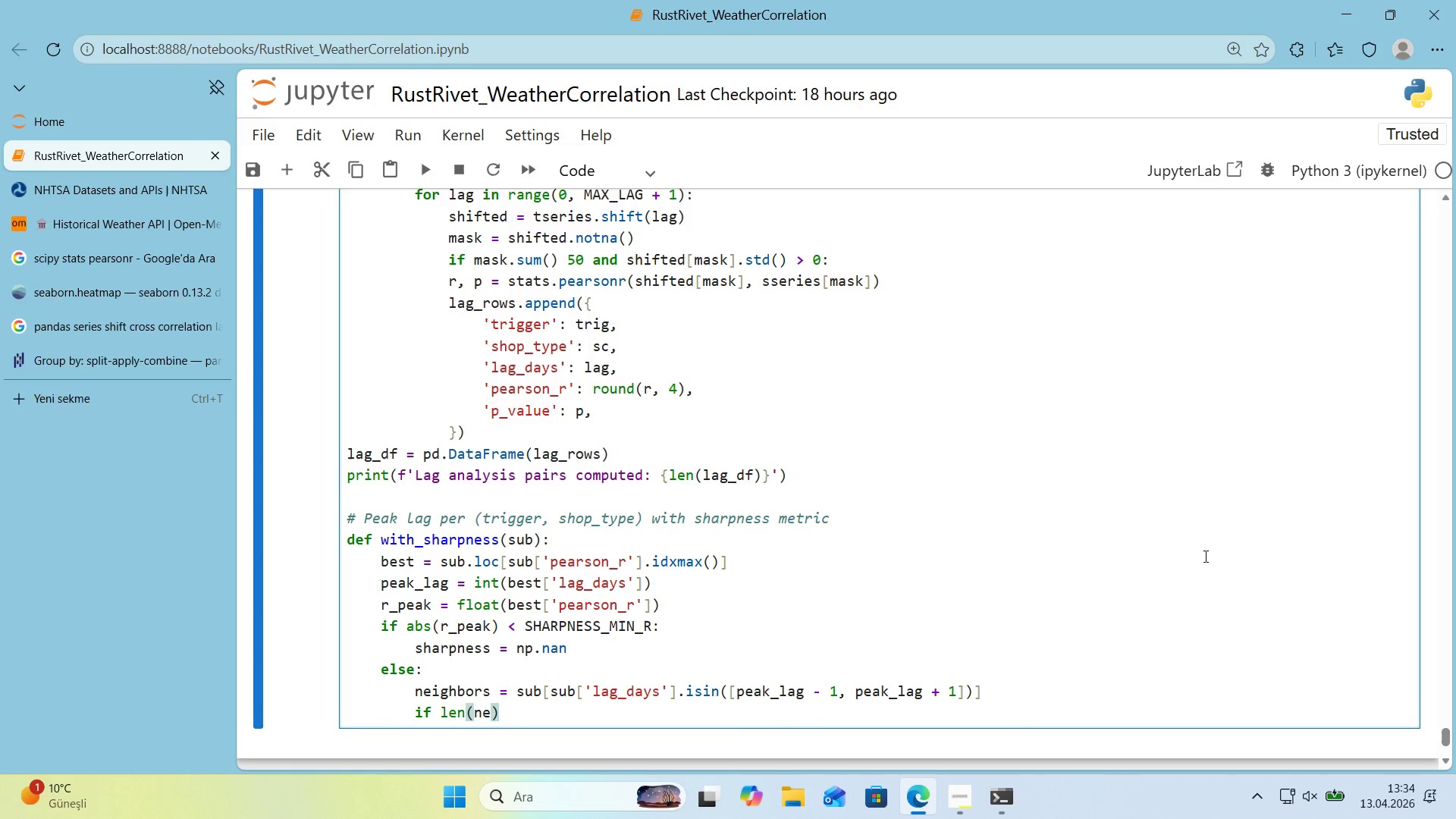 
type('ghbors)
 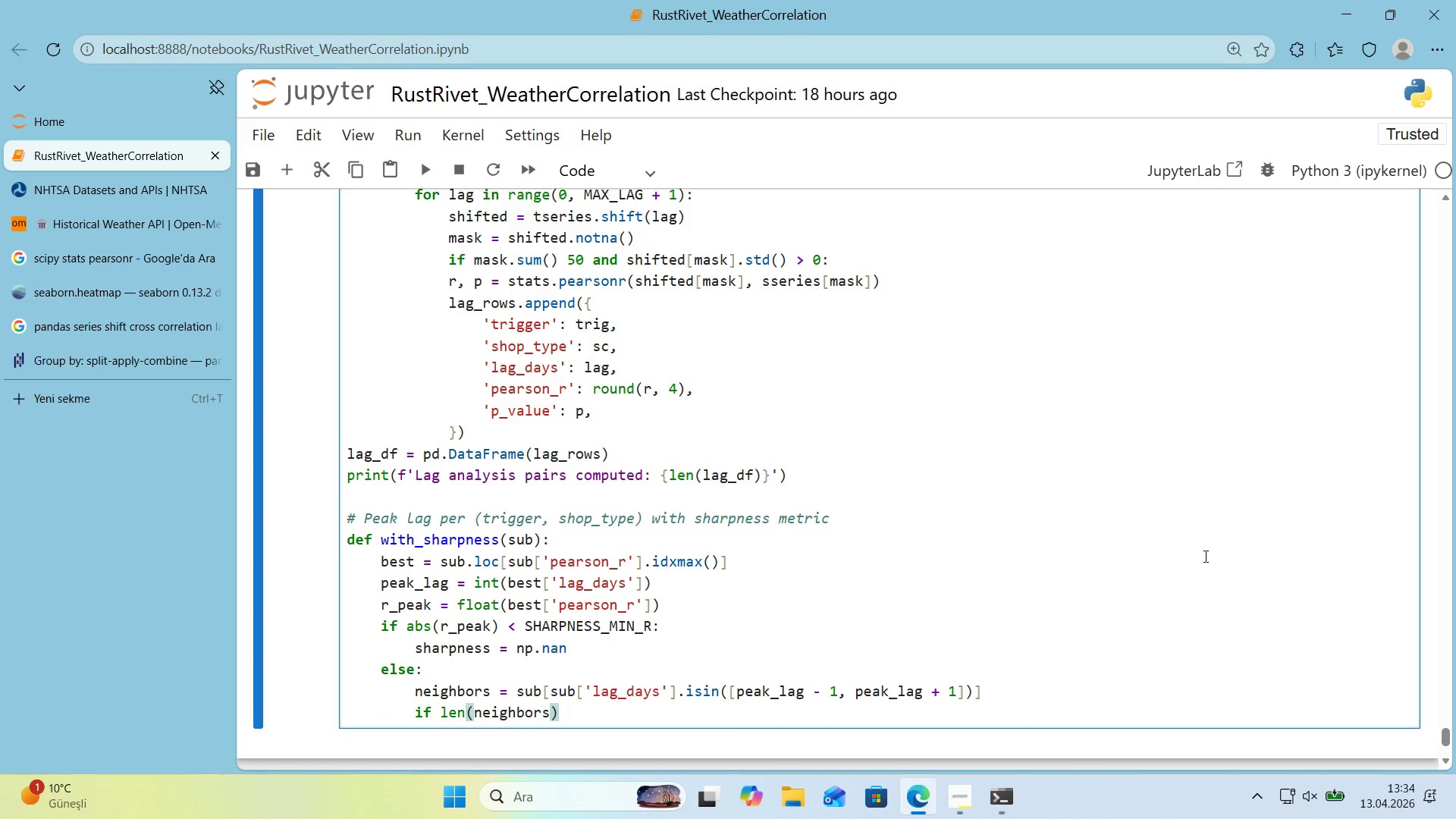 
key(ArrowRight)
 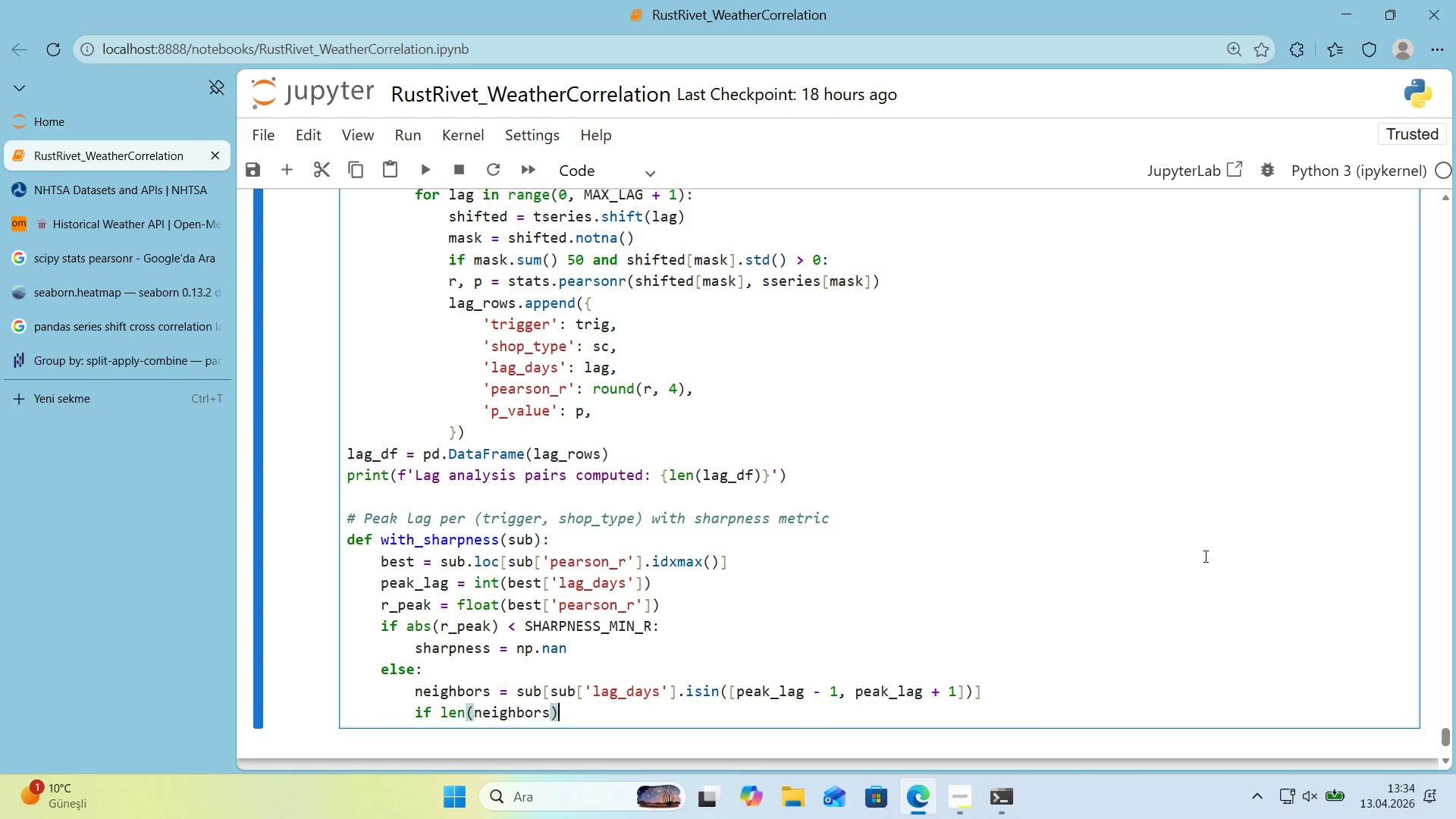 
type( [Break] 0 and abs*()
 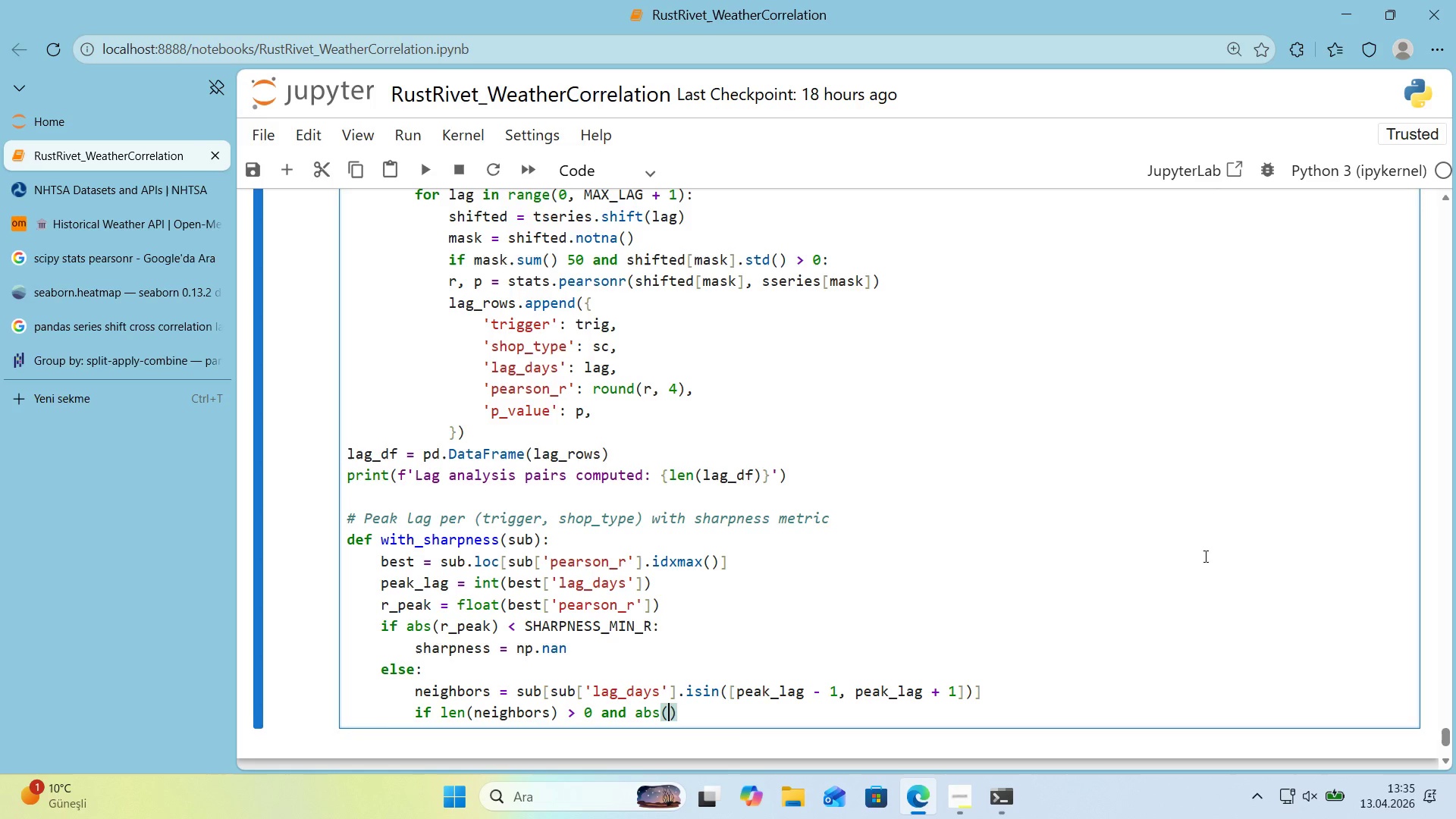 
 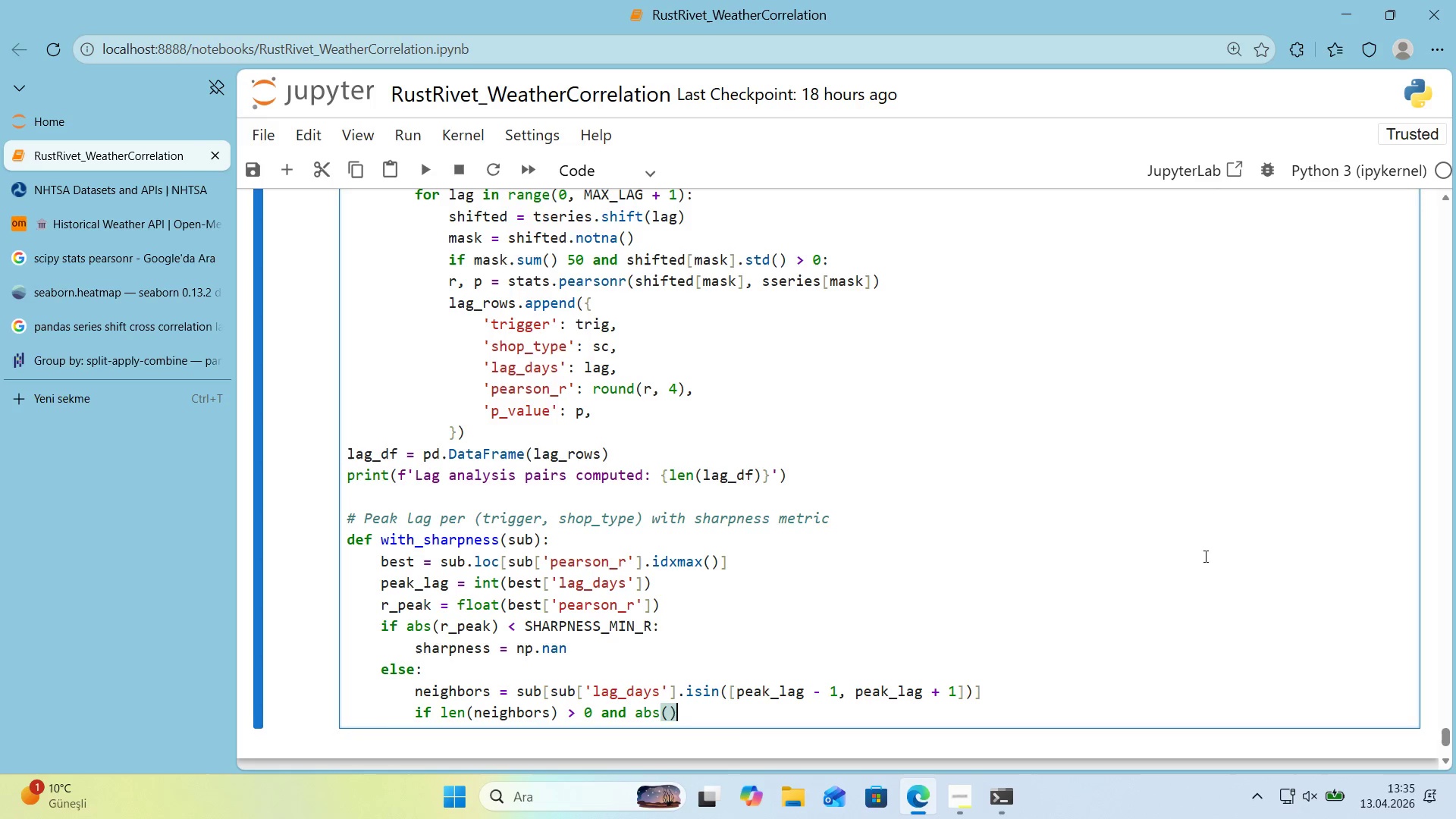 
key(ArrowLeft)
 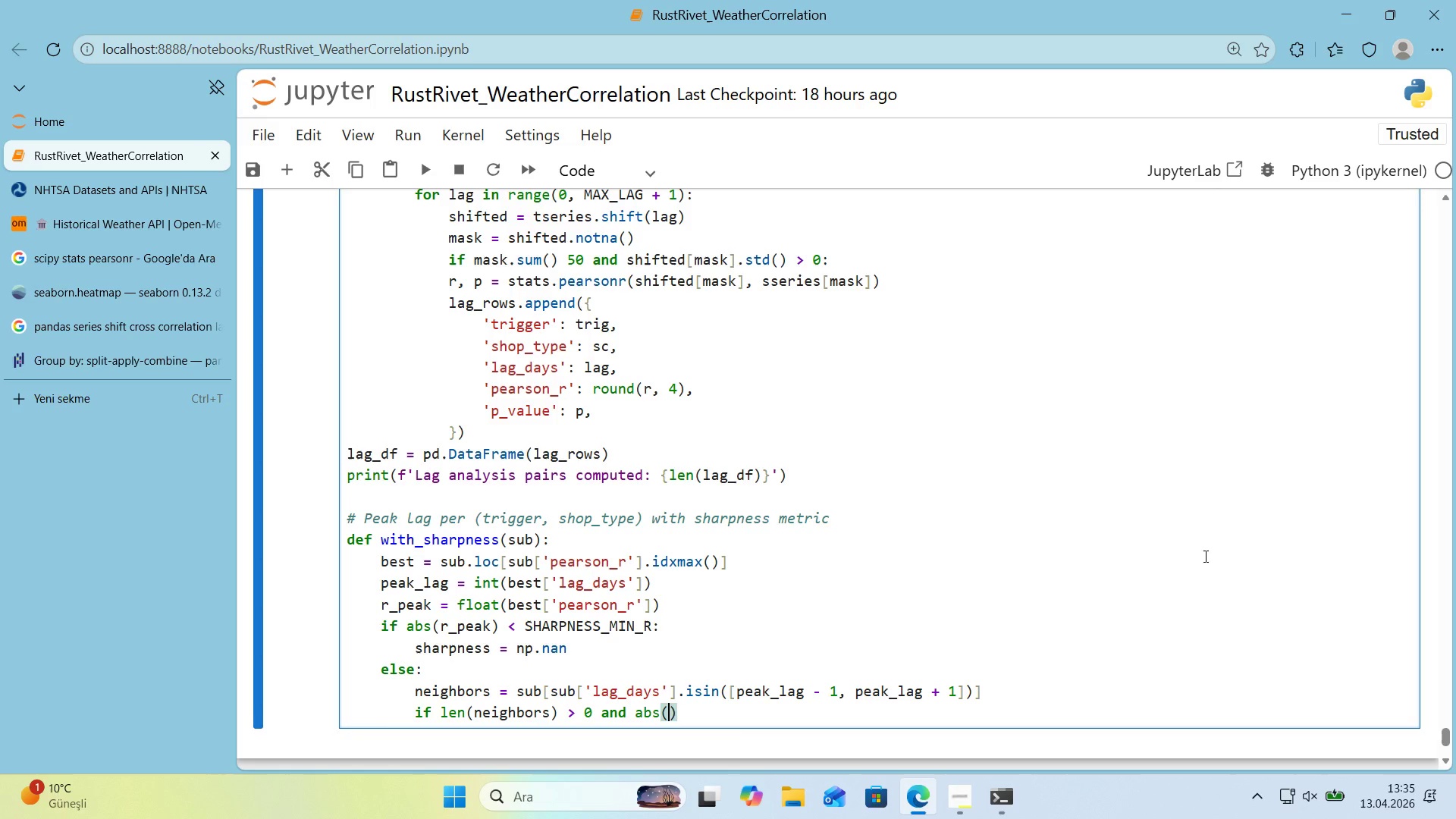 
type(ne'ghbors)
 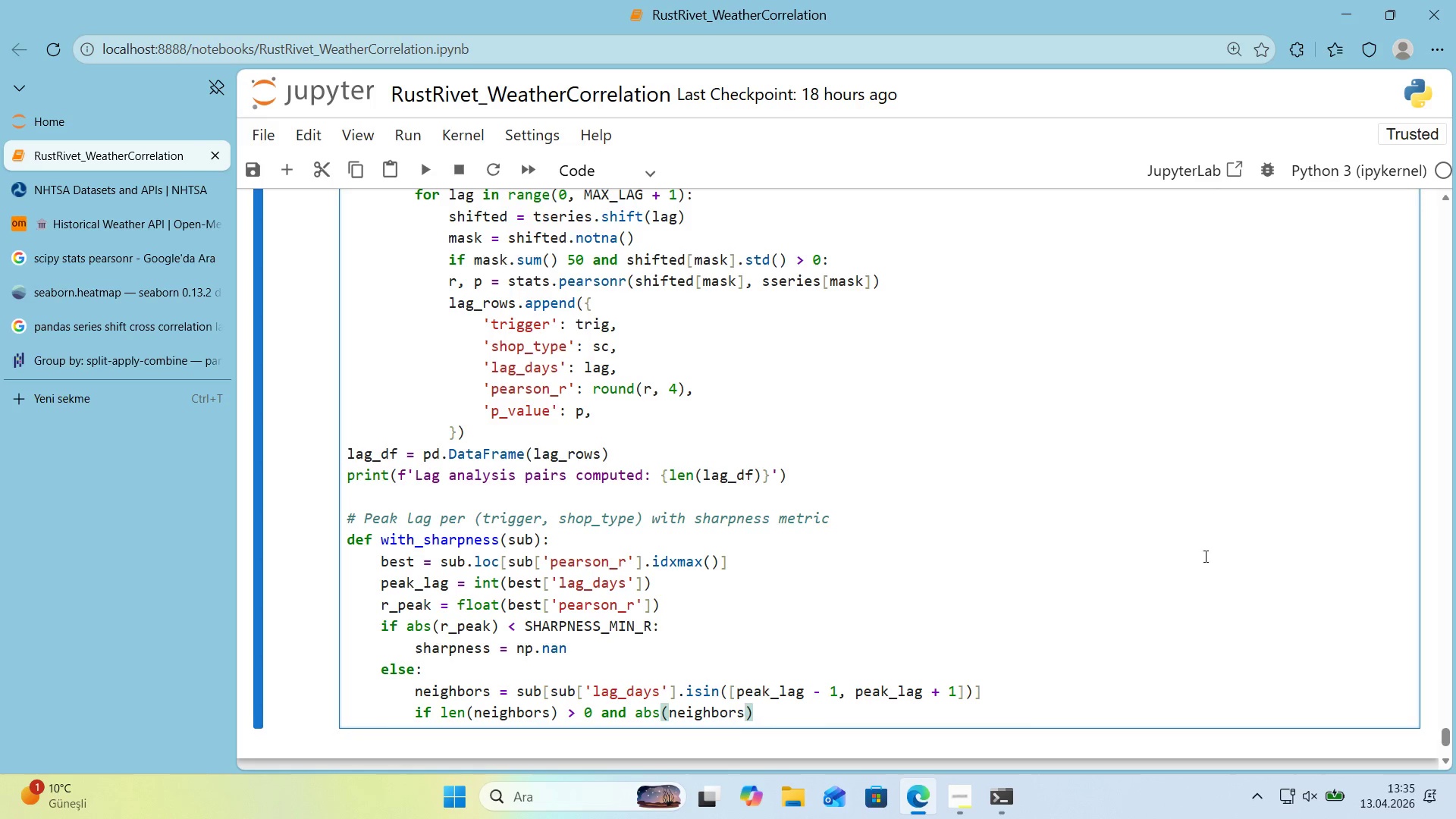 
key(Alt+Control+8)
 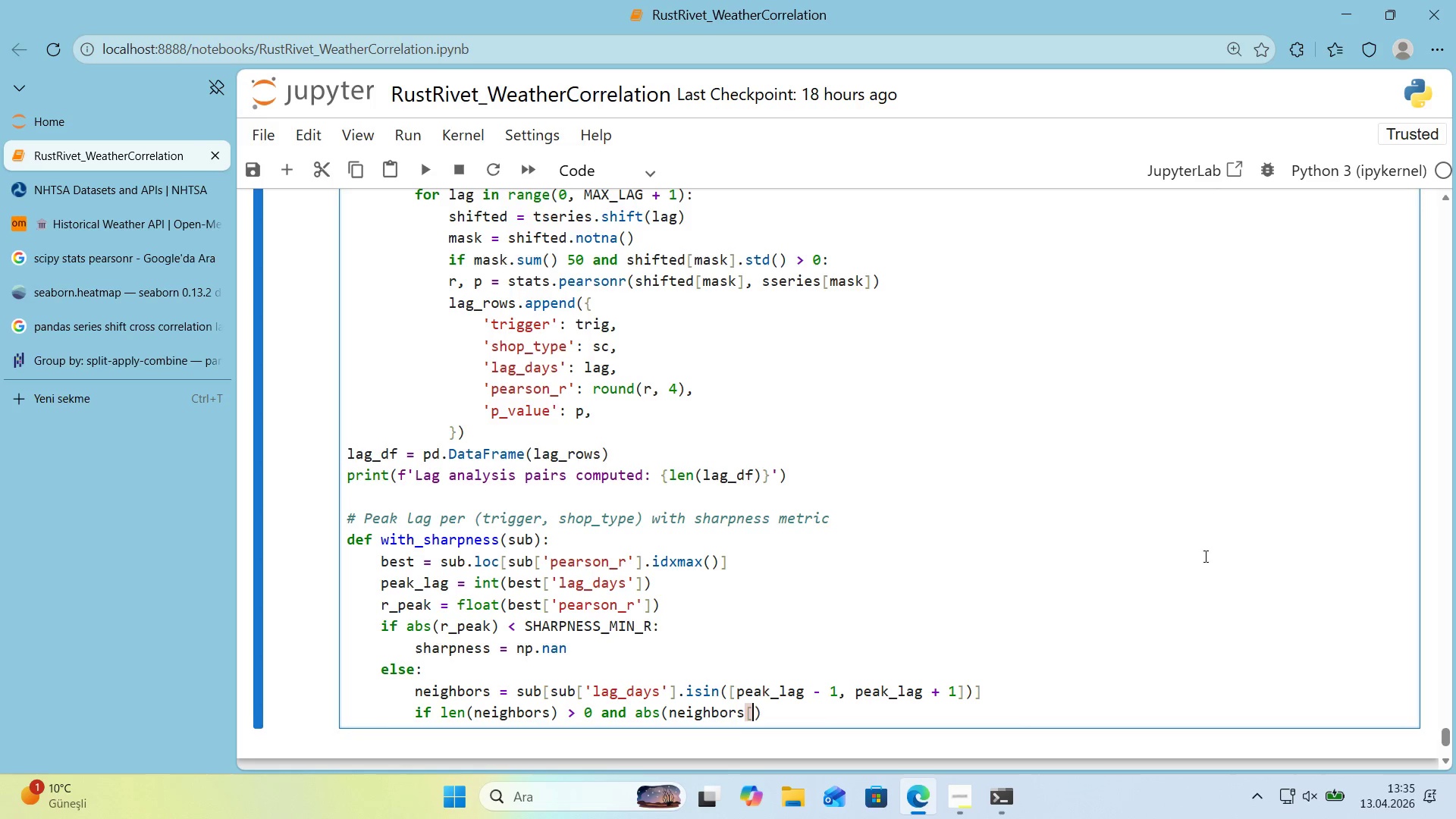 
key(Alt+Control+9)
 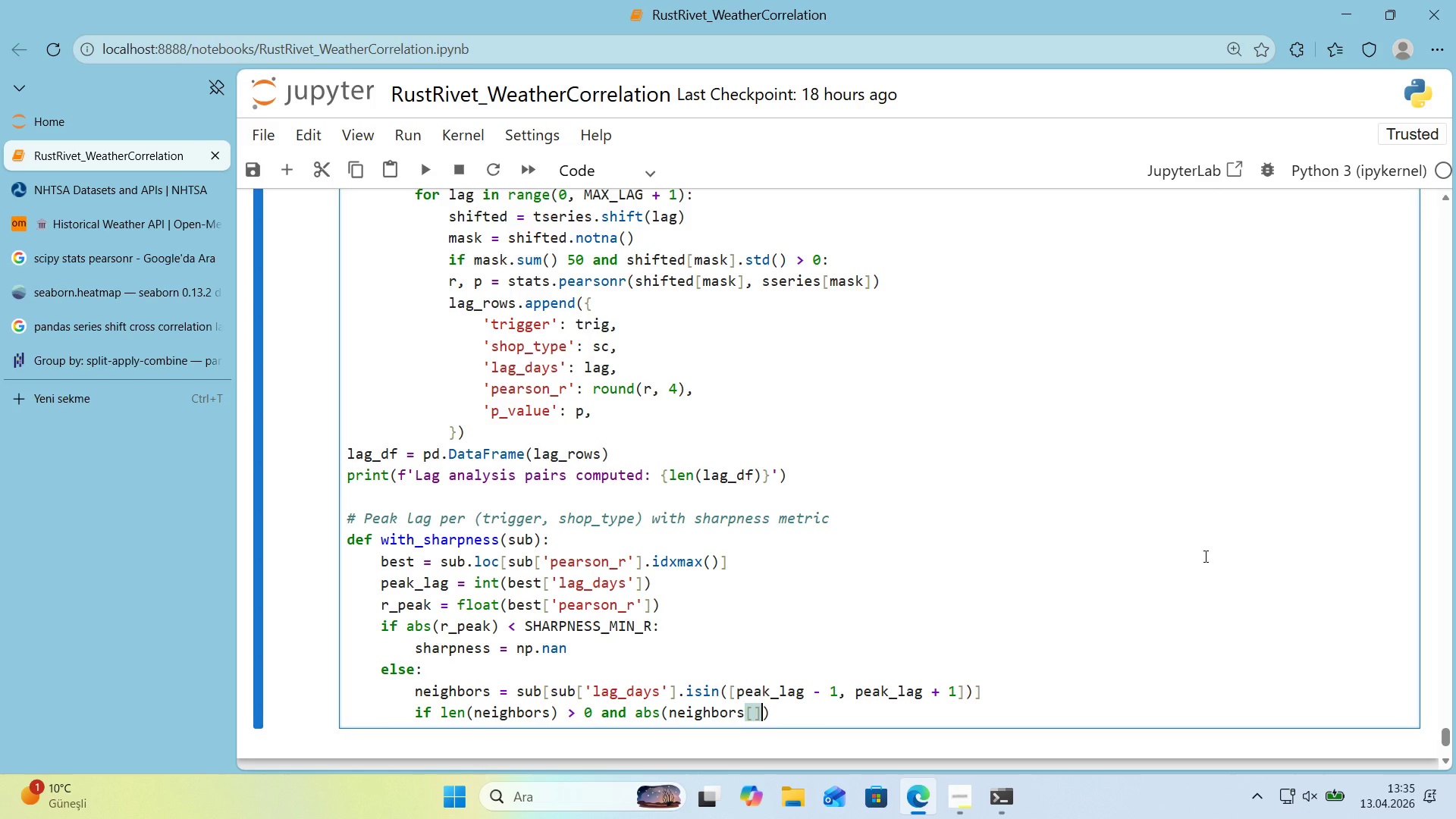 
key(ArrowLeft)
 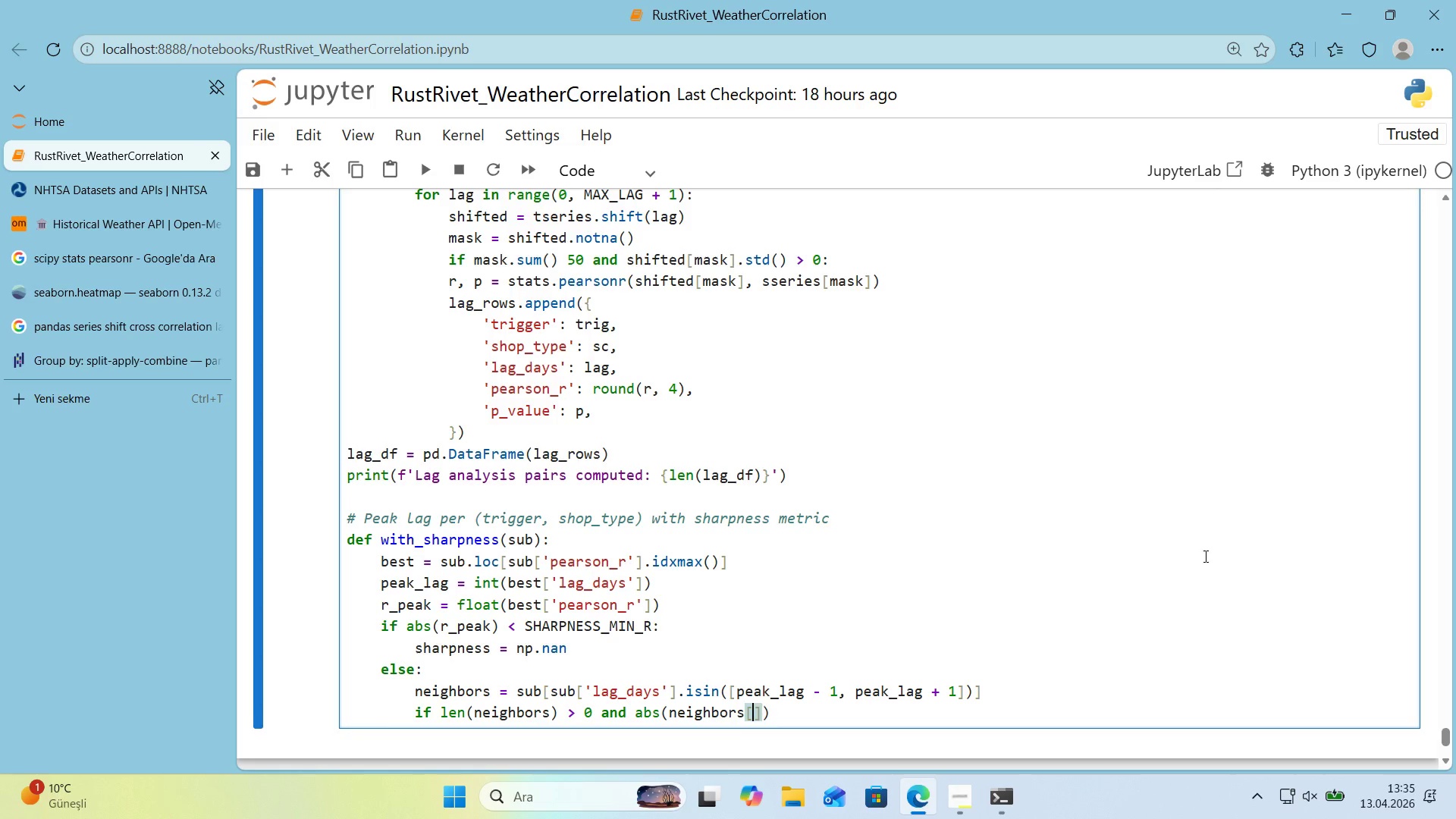 
type(@@)
 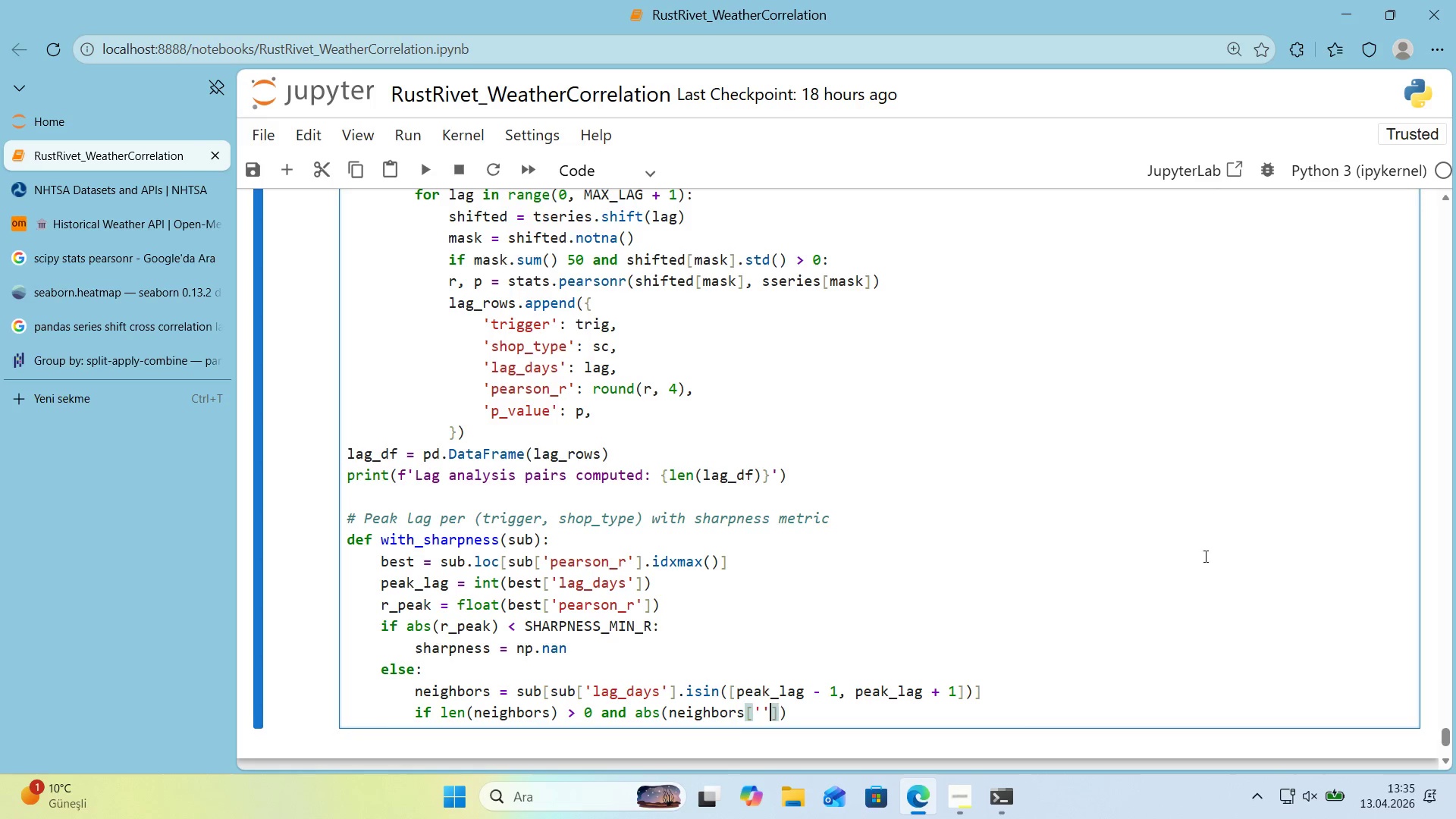 
key(ArrowLeft)
 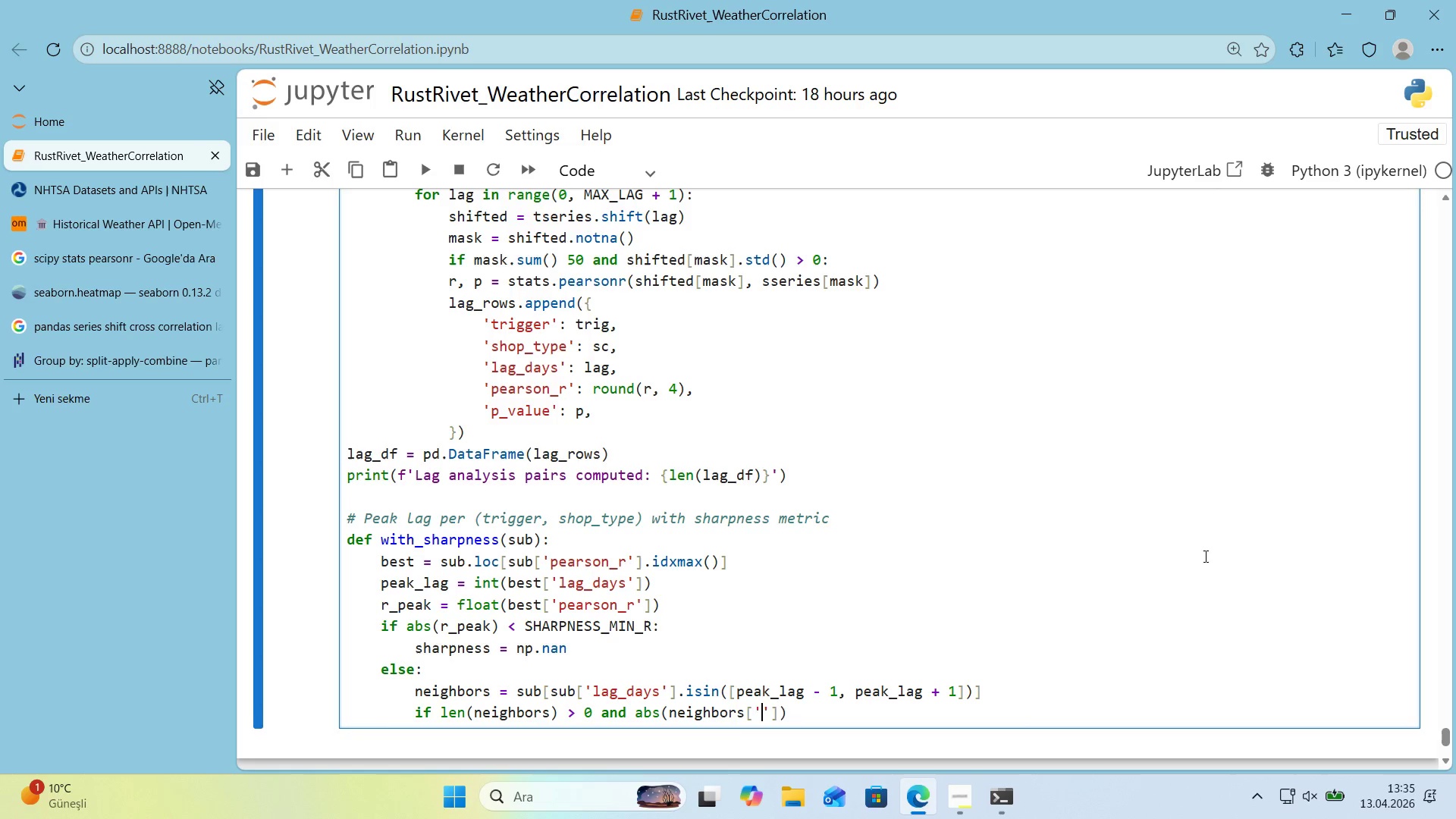 
type(pearson_r)
 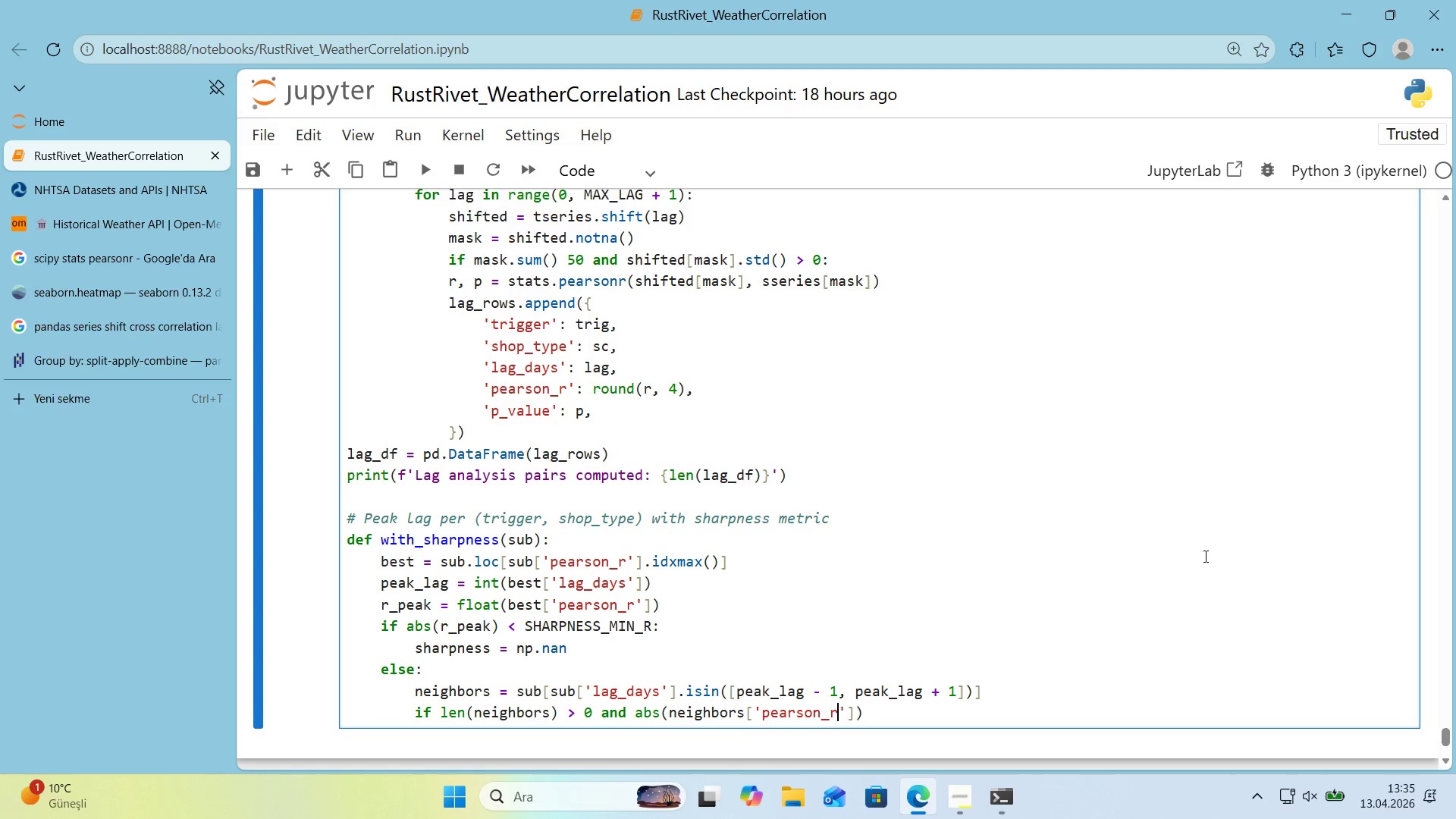 
key(ArrowRight)
 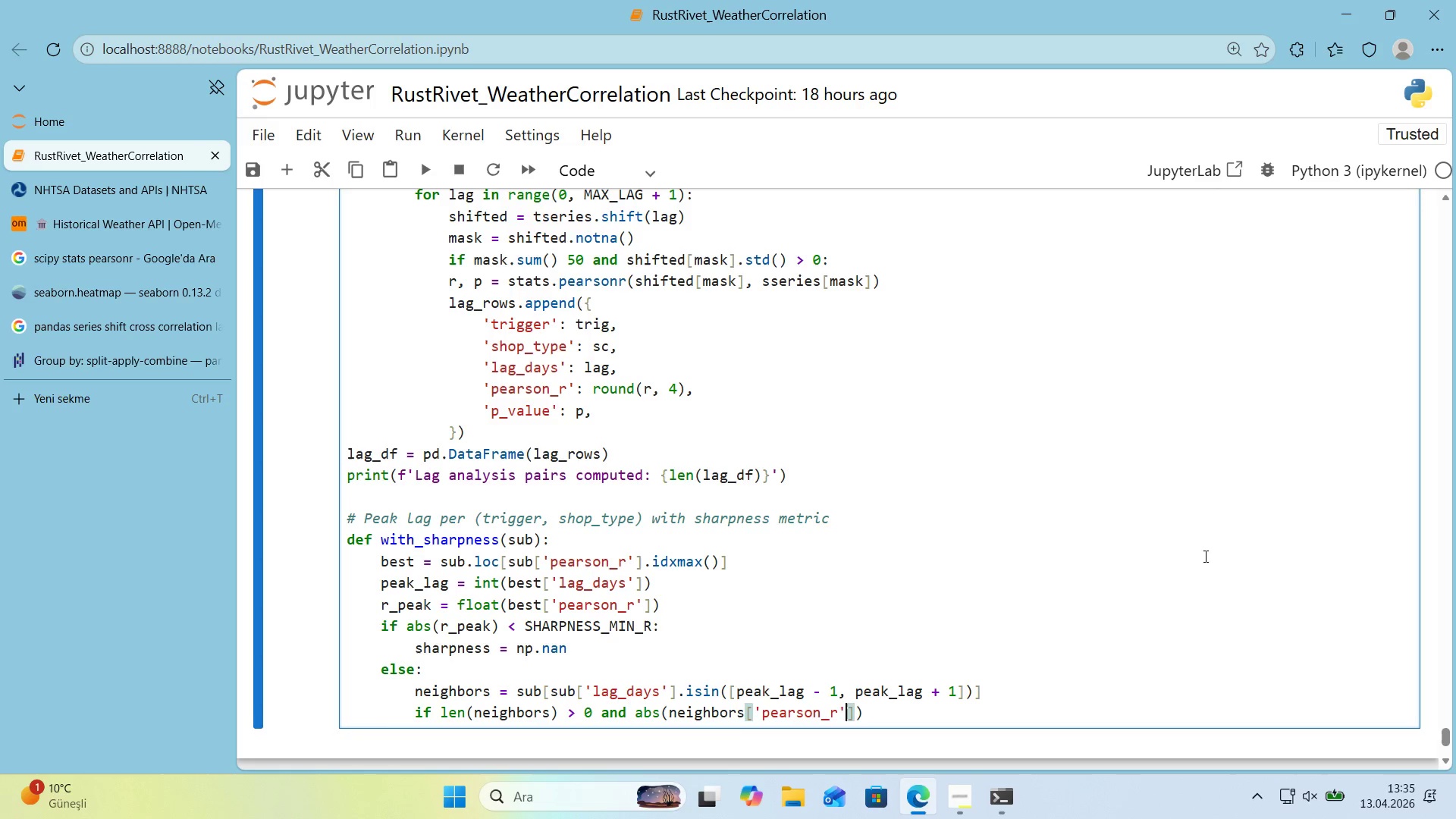 
key(ArrowRight)
 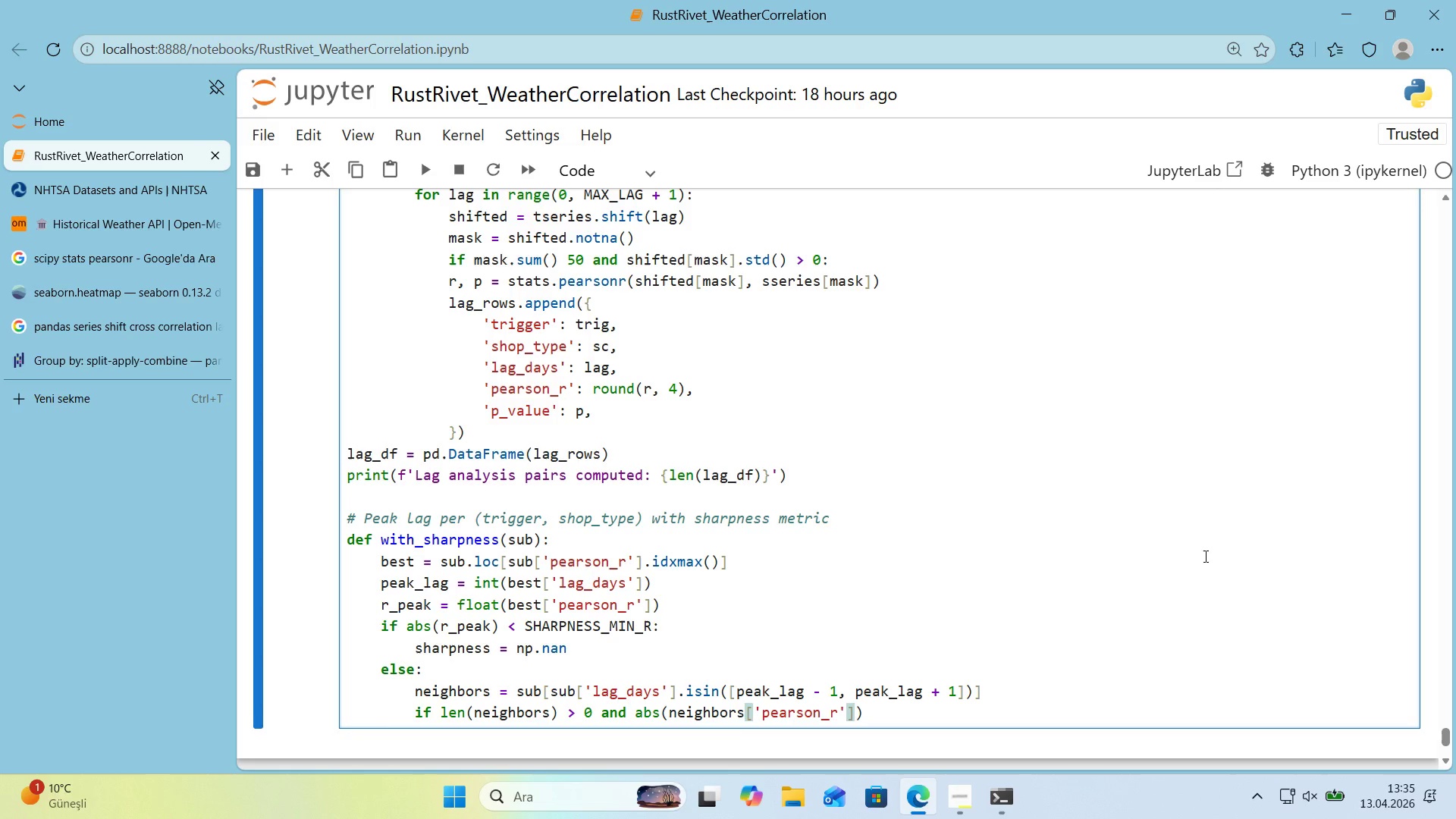 
type(\mean)
key(Backspace)
key(Backspace)
key(Backspace)
key(Backspace)
key(Backspace)
type(.mean*()
 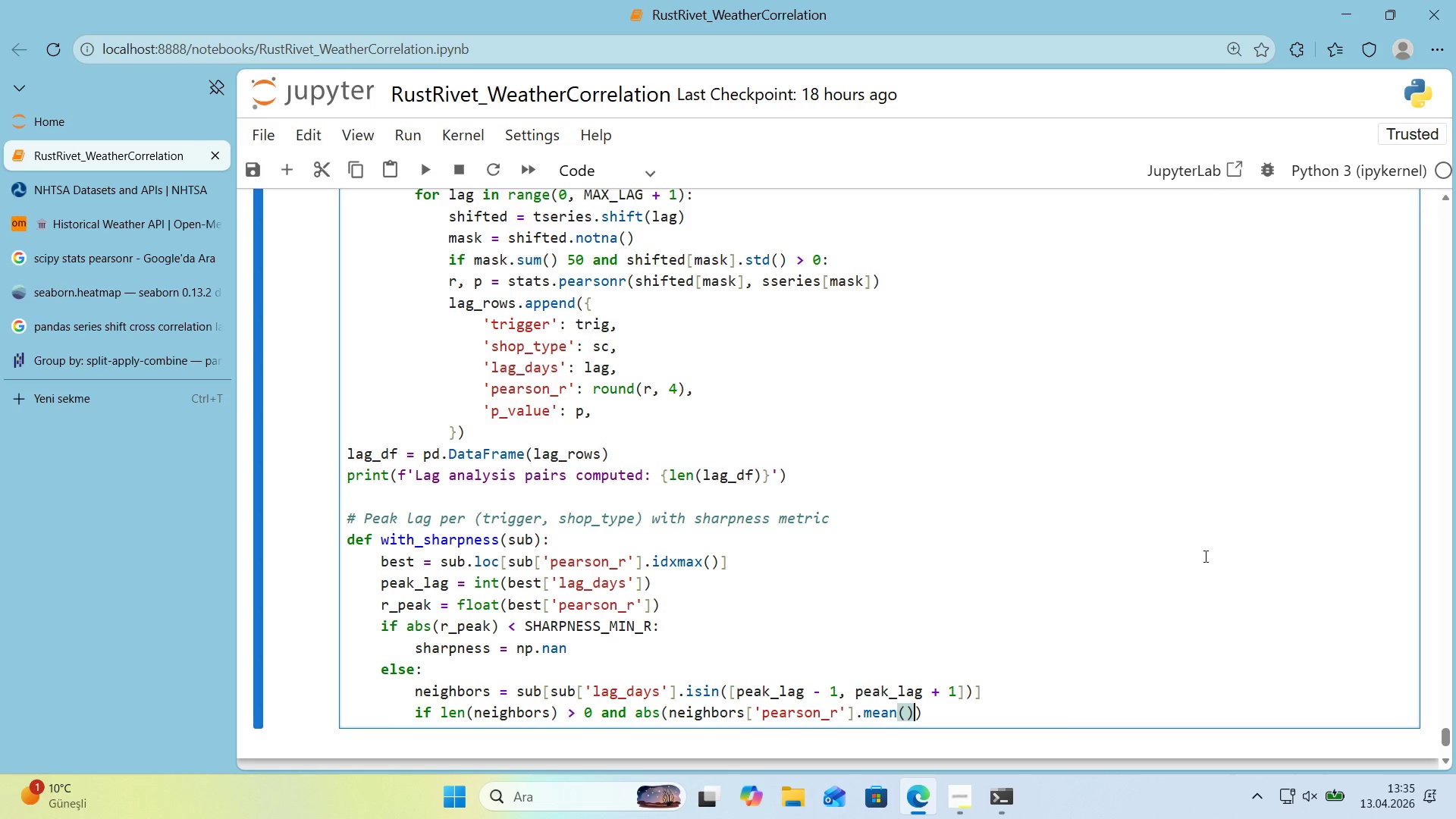 
key(ArrowRight)
 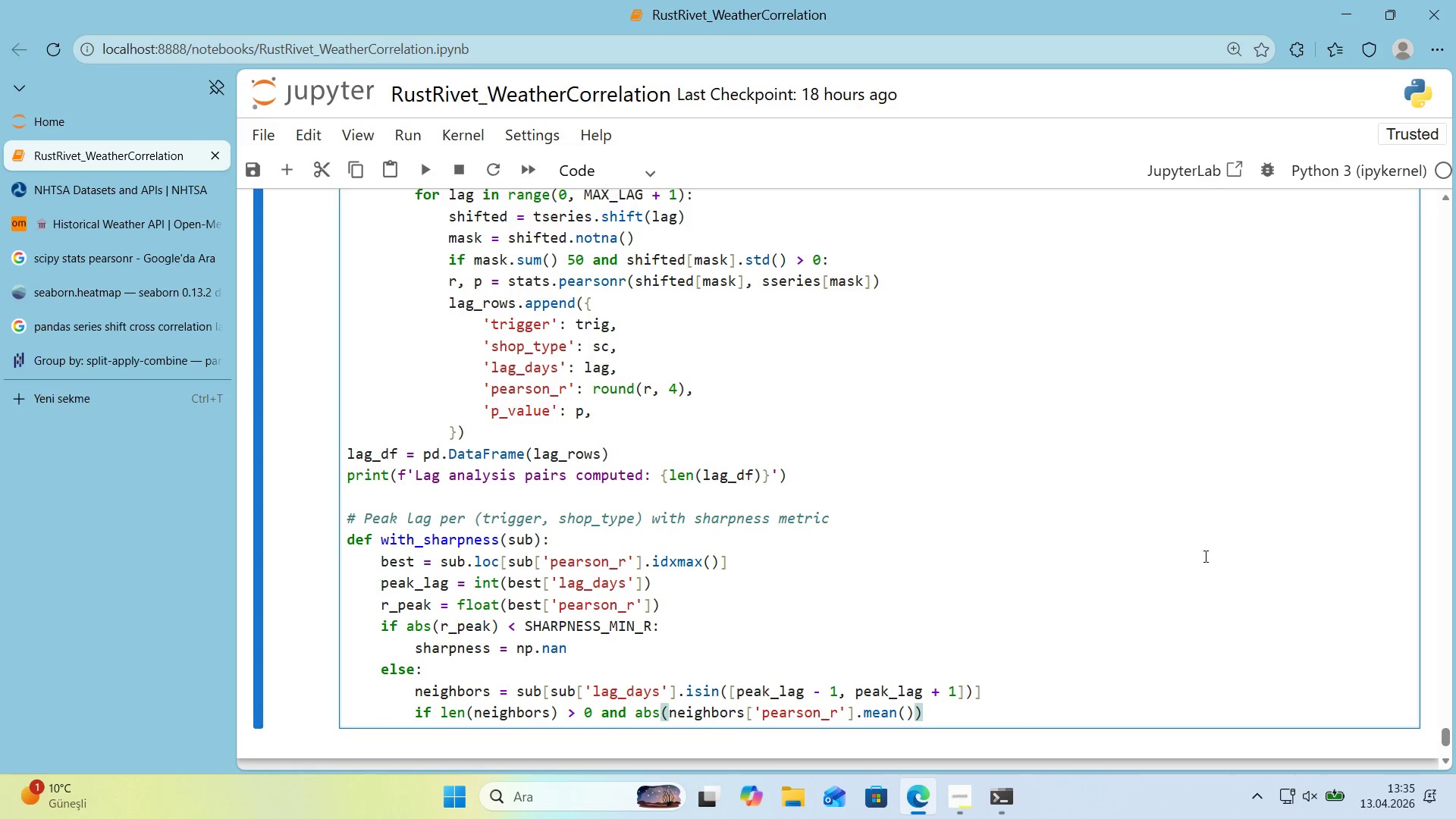 
type( [Break] 1e-3>)
 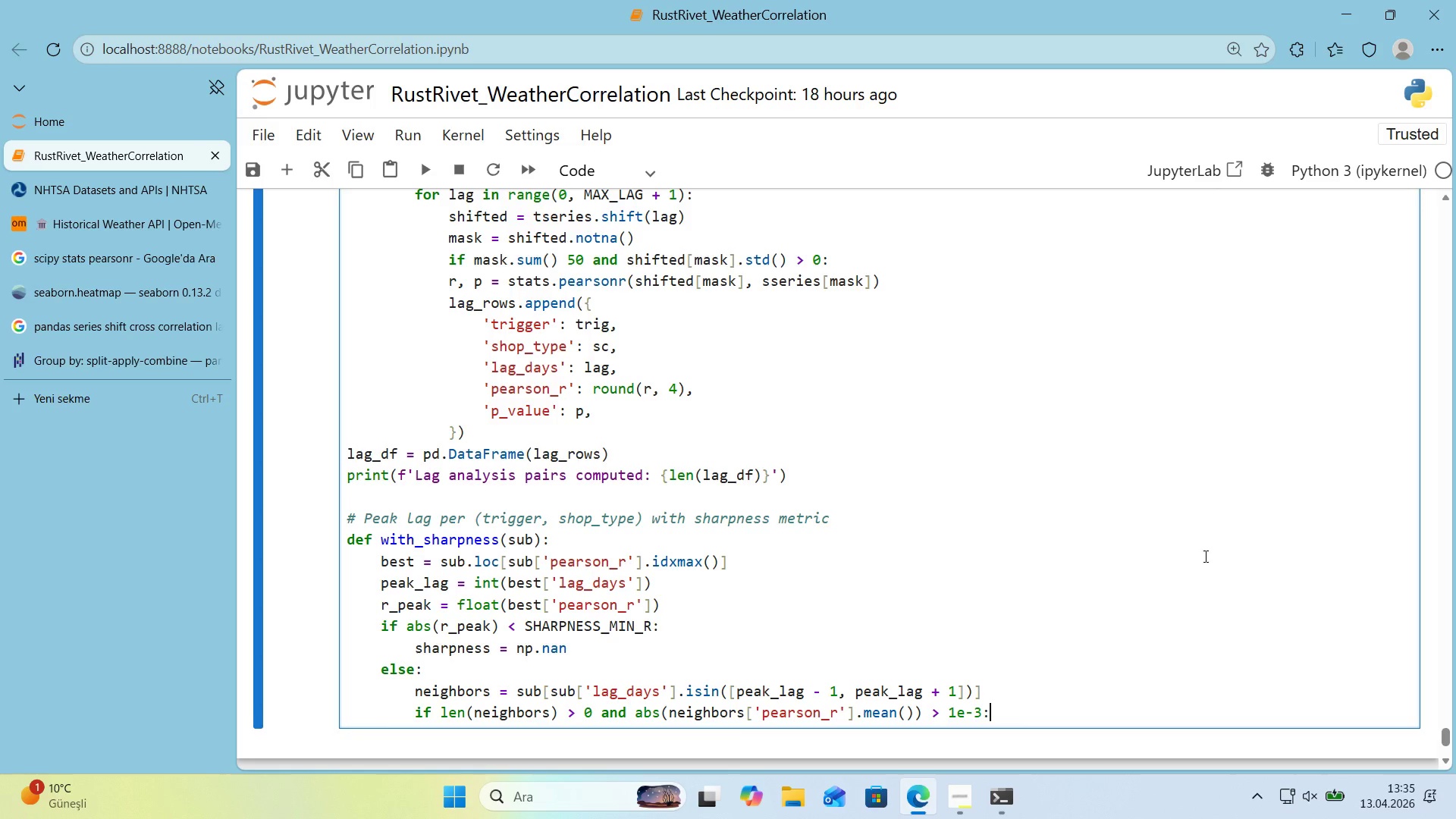 
key(Enter)
 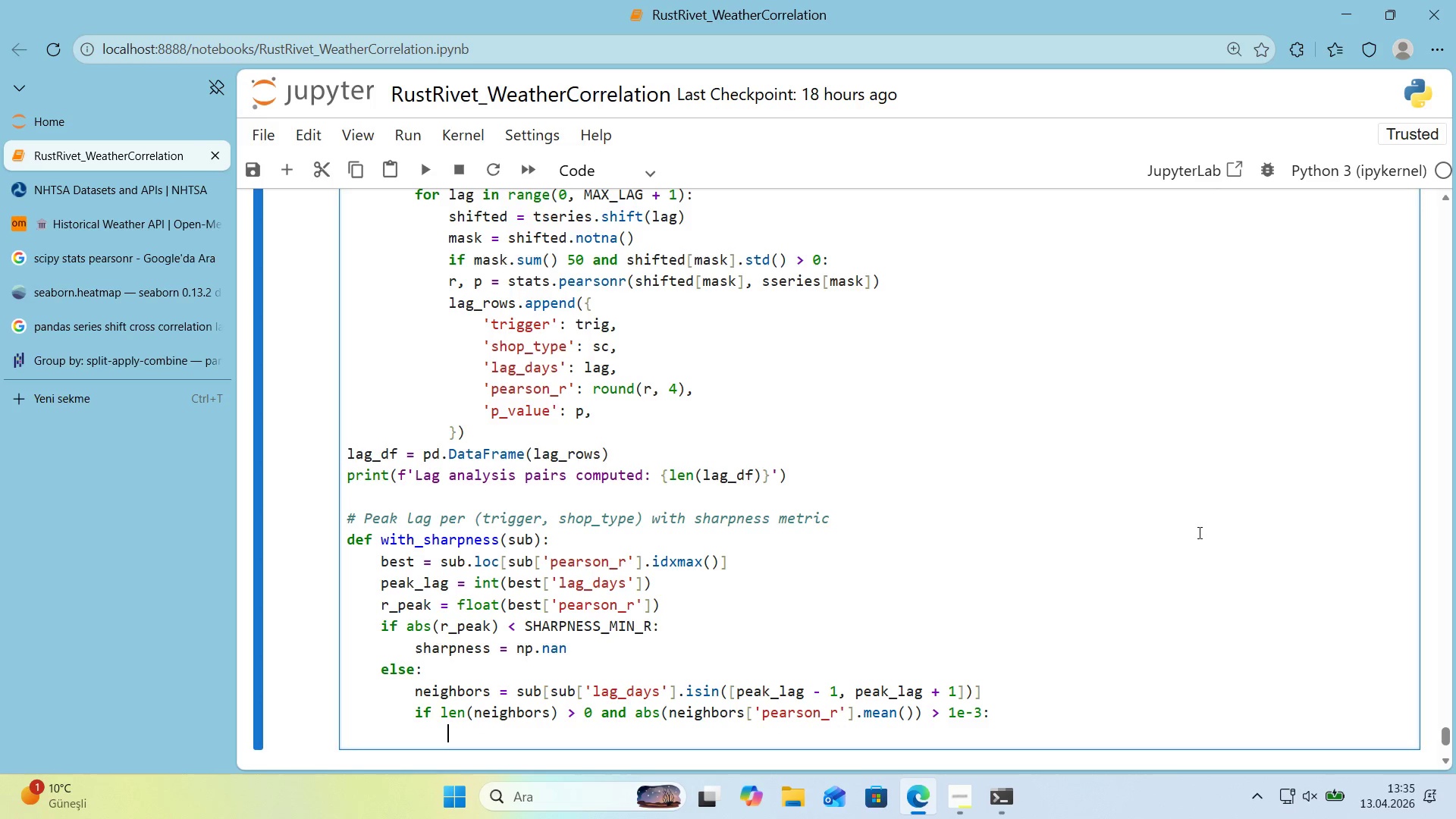 
scroll: coordinate [1146, 551], scroll_direction: down, amount: 1.0
 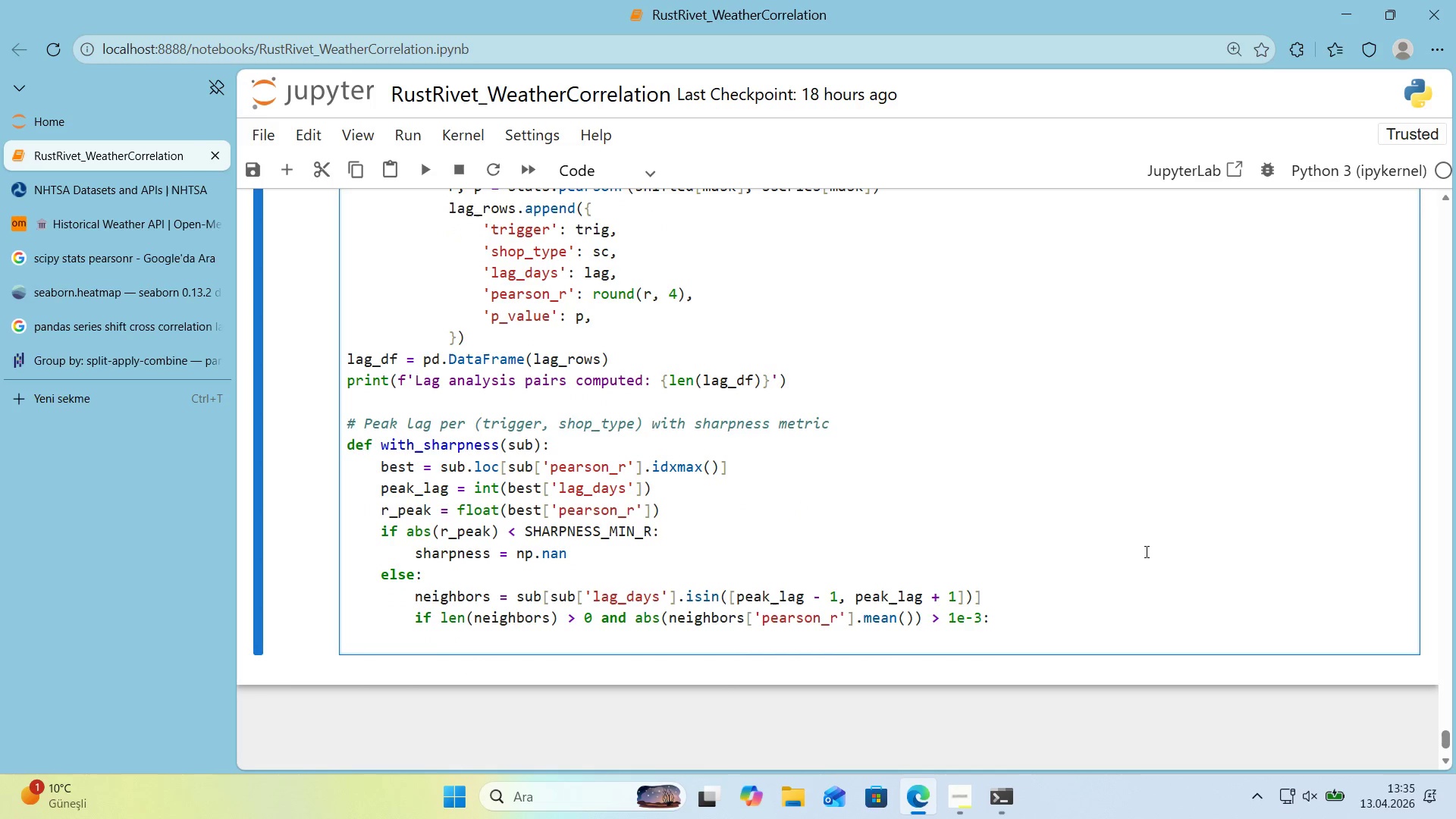 
type(sharpness ) r_peak / float*()
 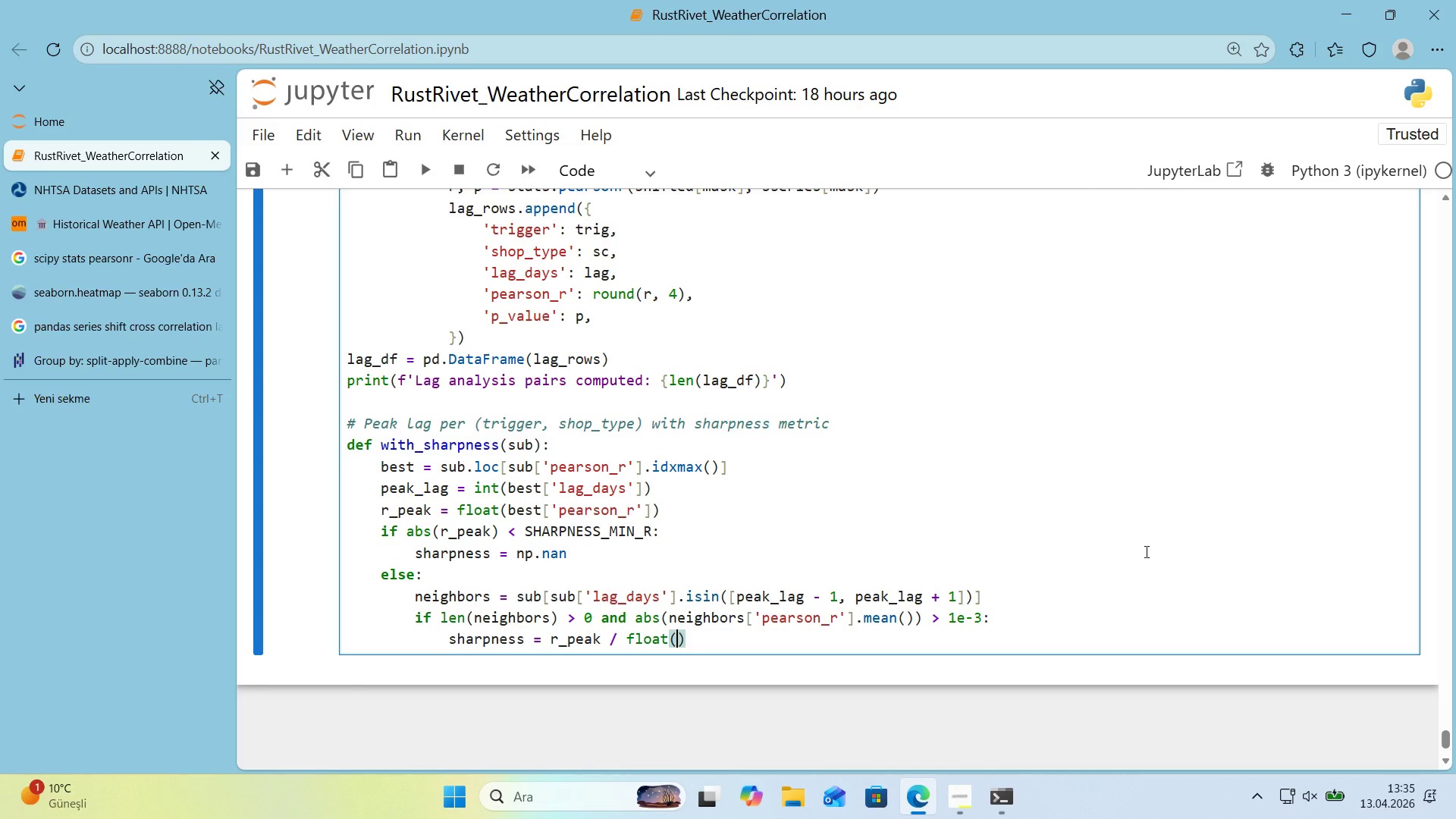 
 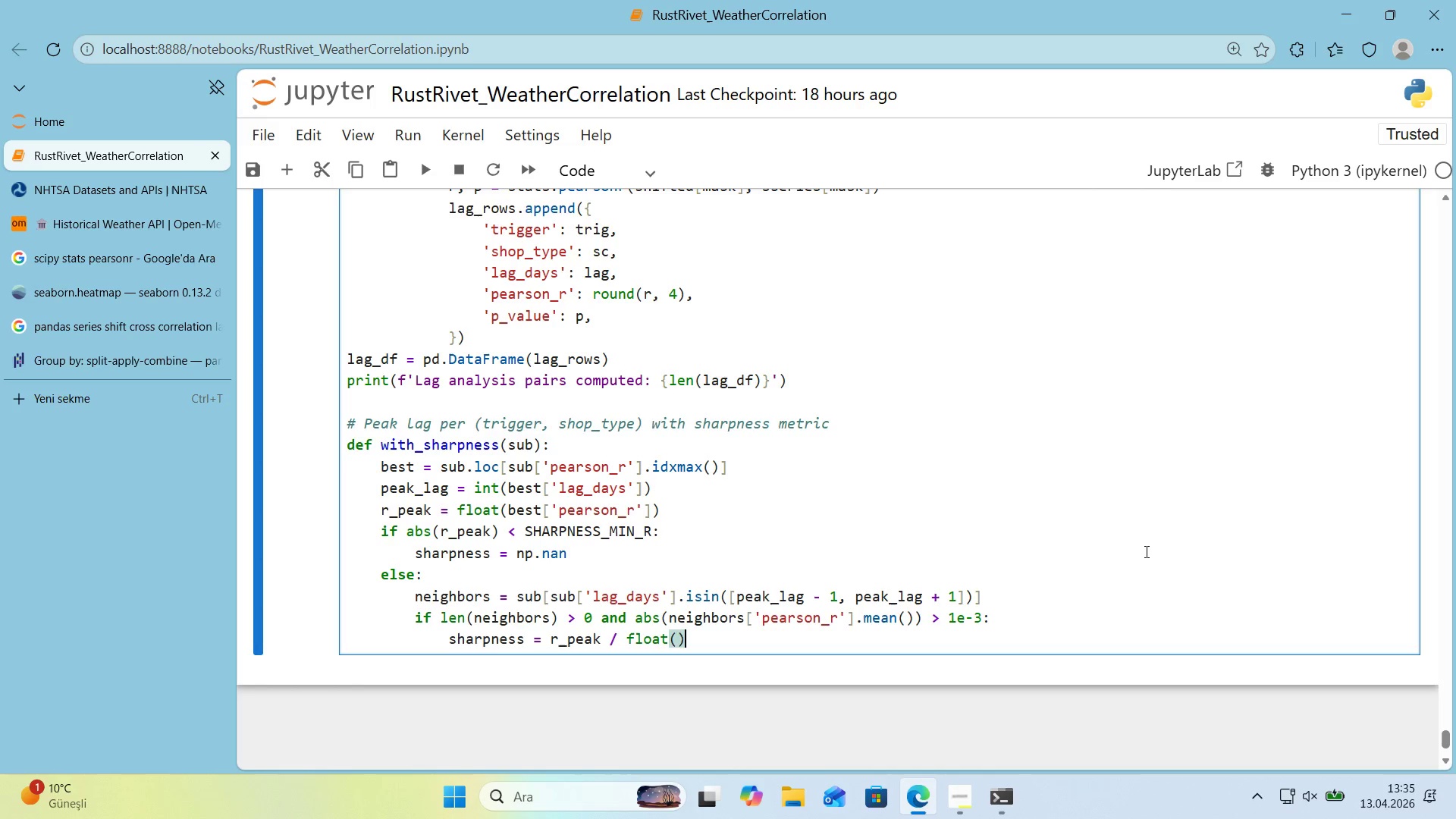 
key(ArrowLeft)
 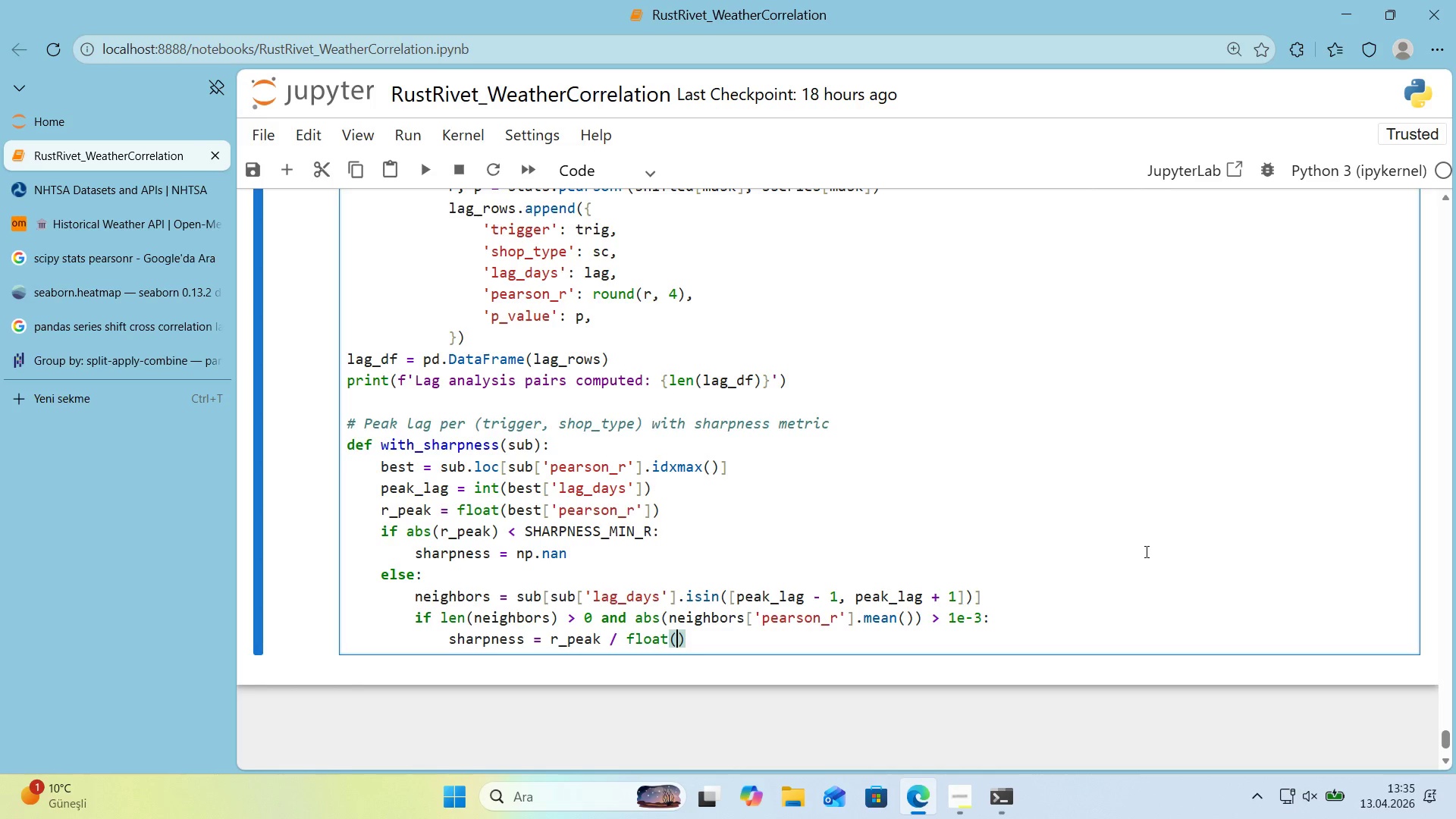 
type(ne'ghbors)
 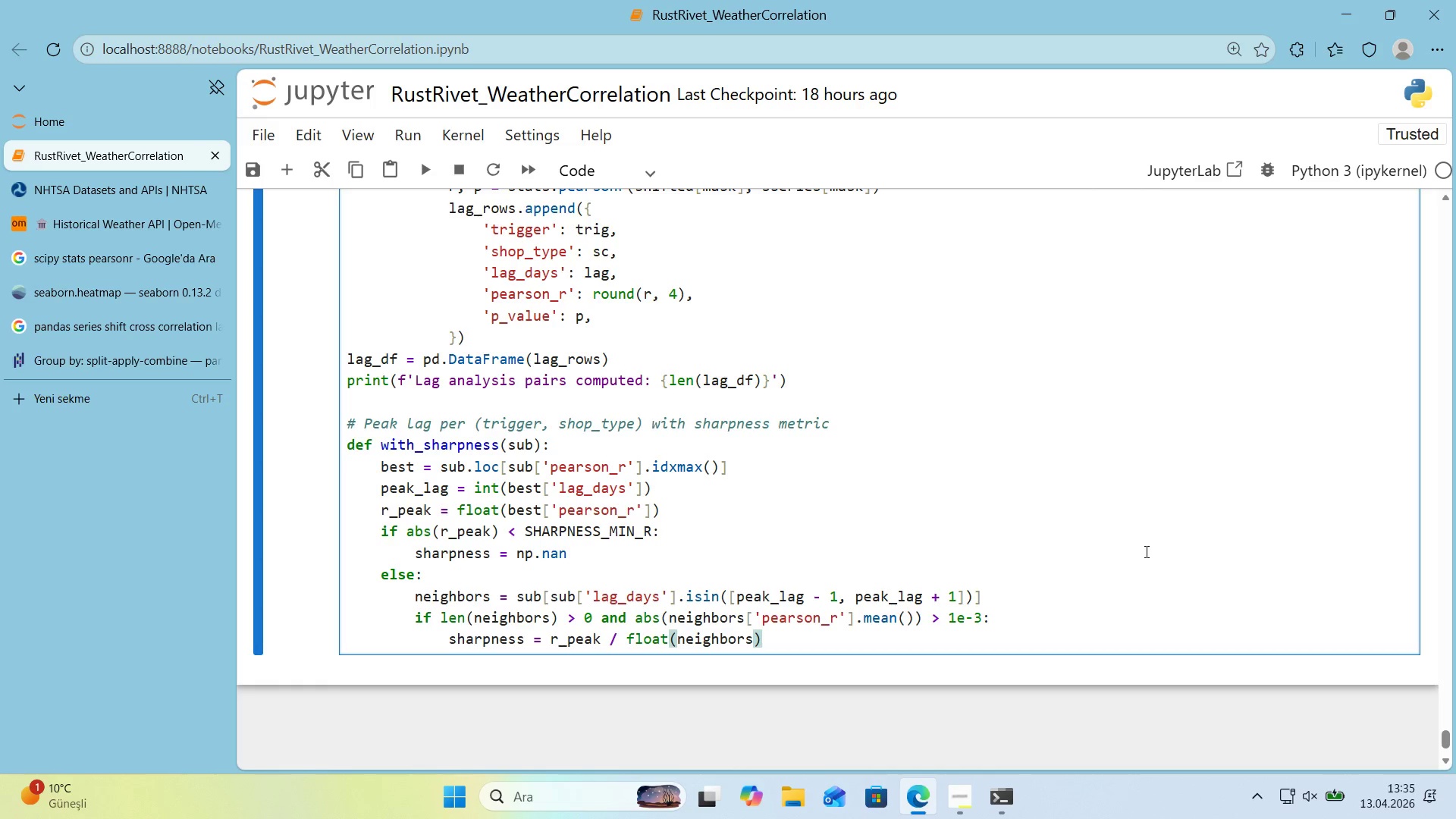 
key(Alt+Control+8)
 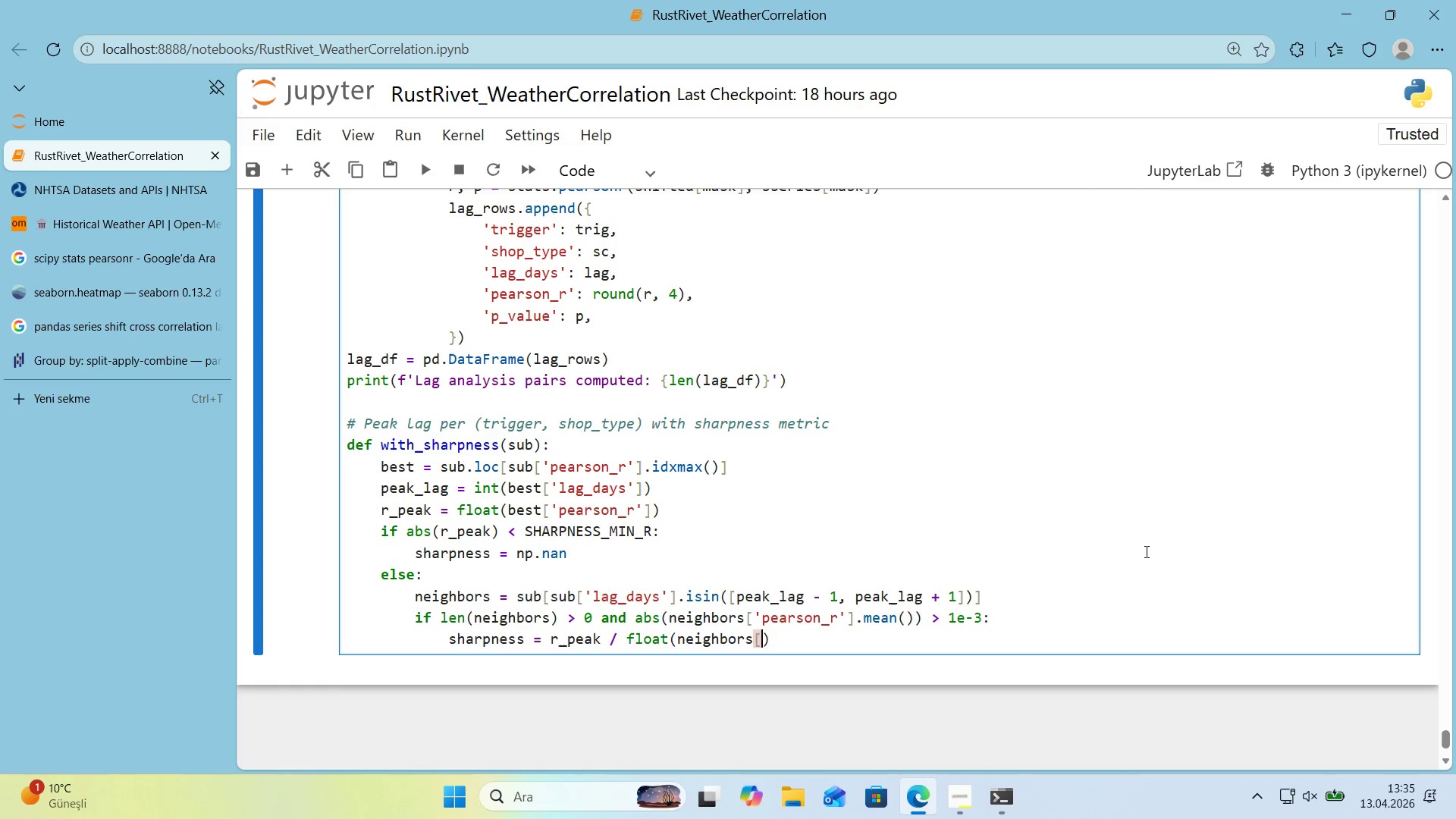 
key(Alt+Control+9)
 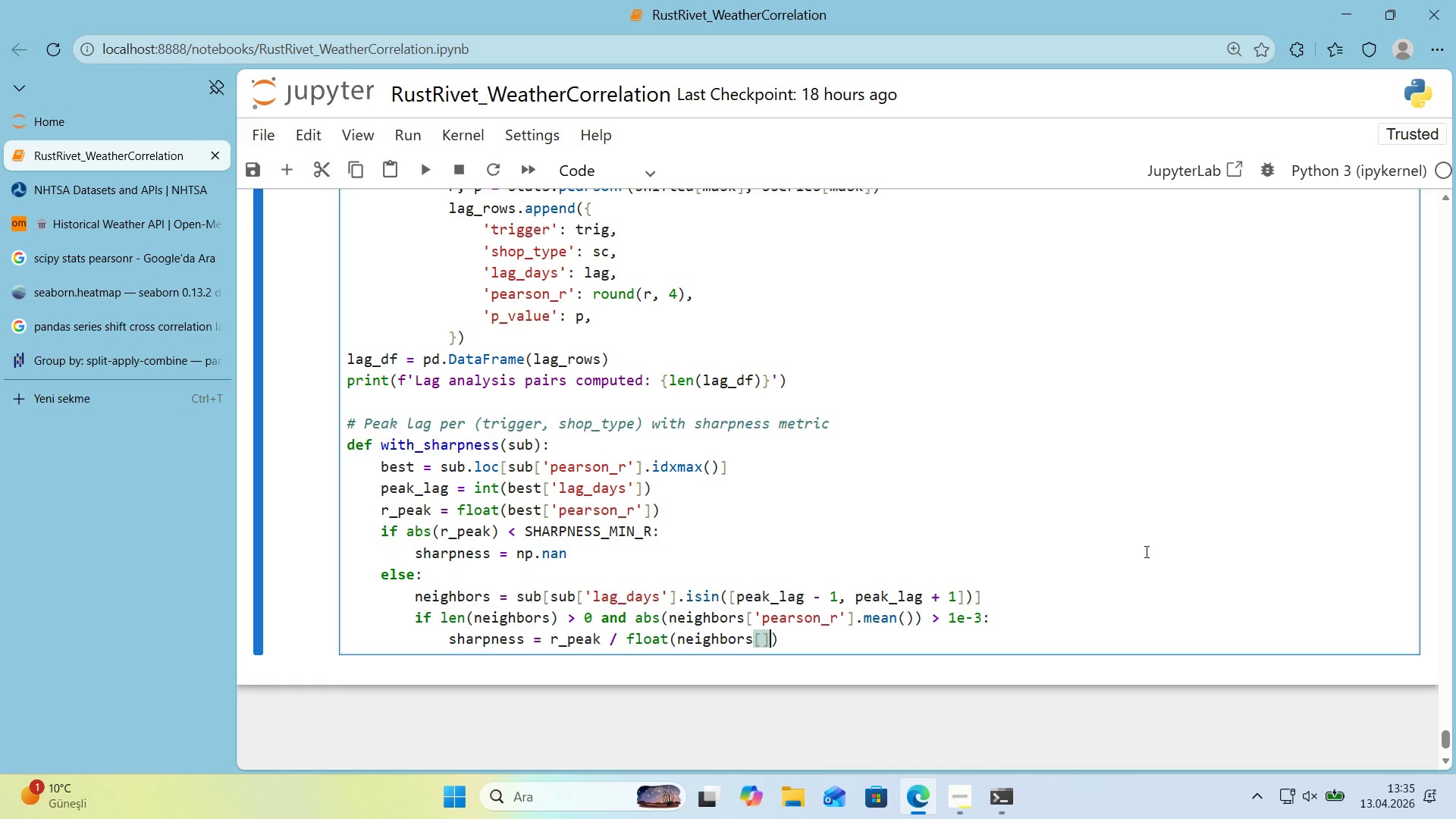 
key(ArrowLeft)
 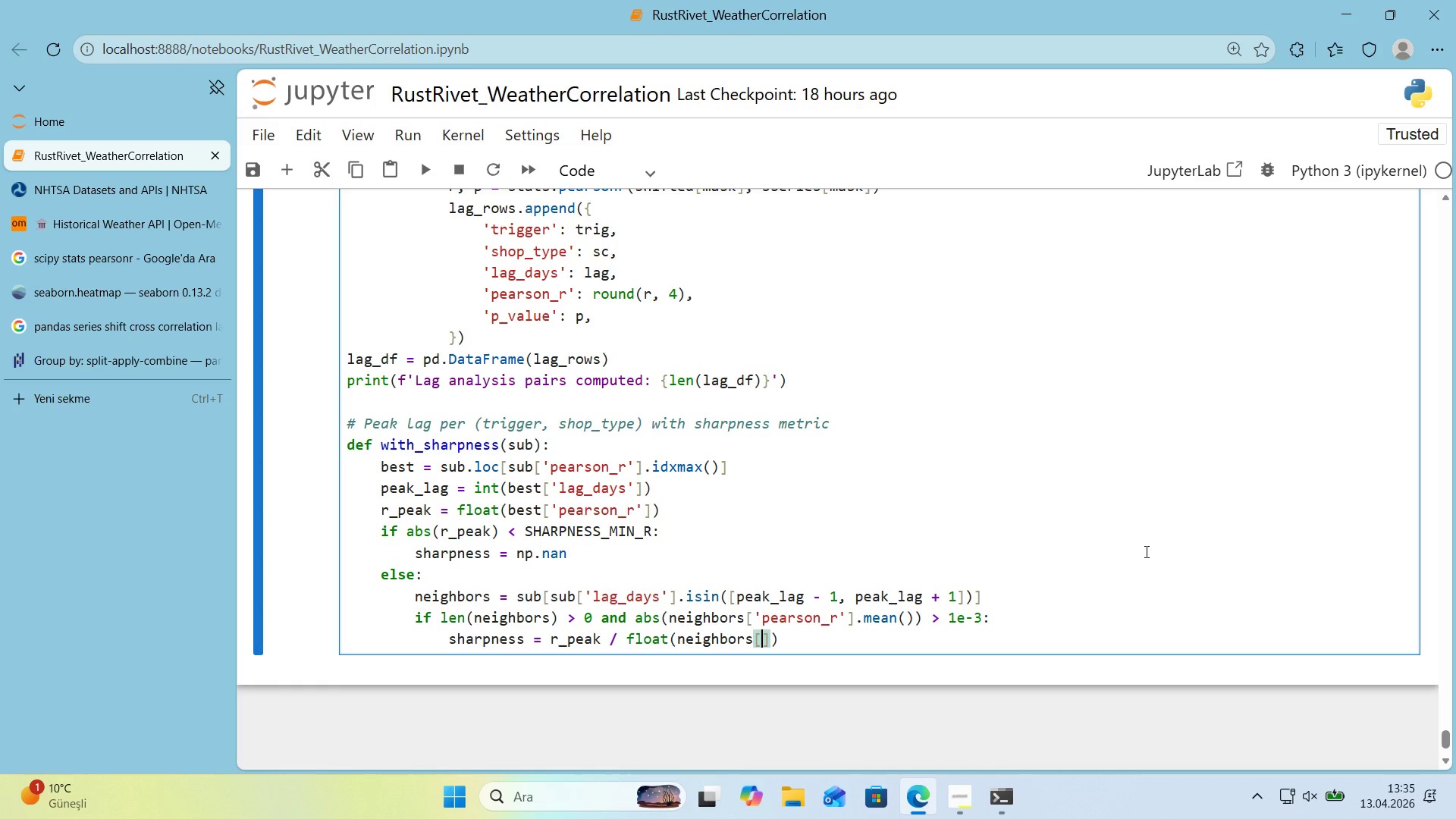 
type(@@)
 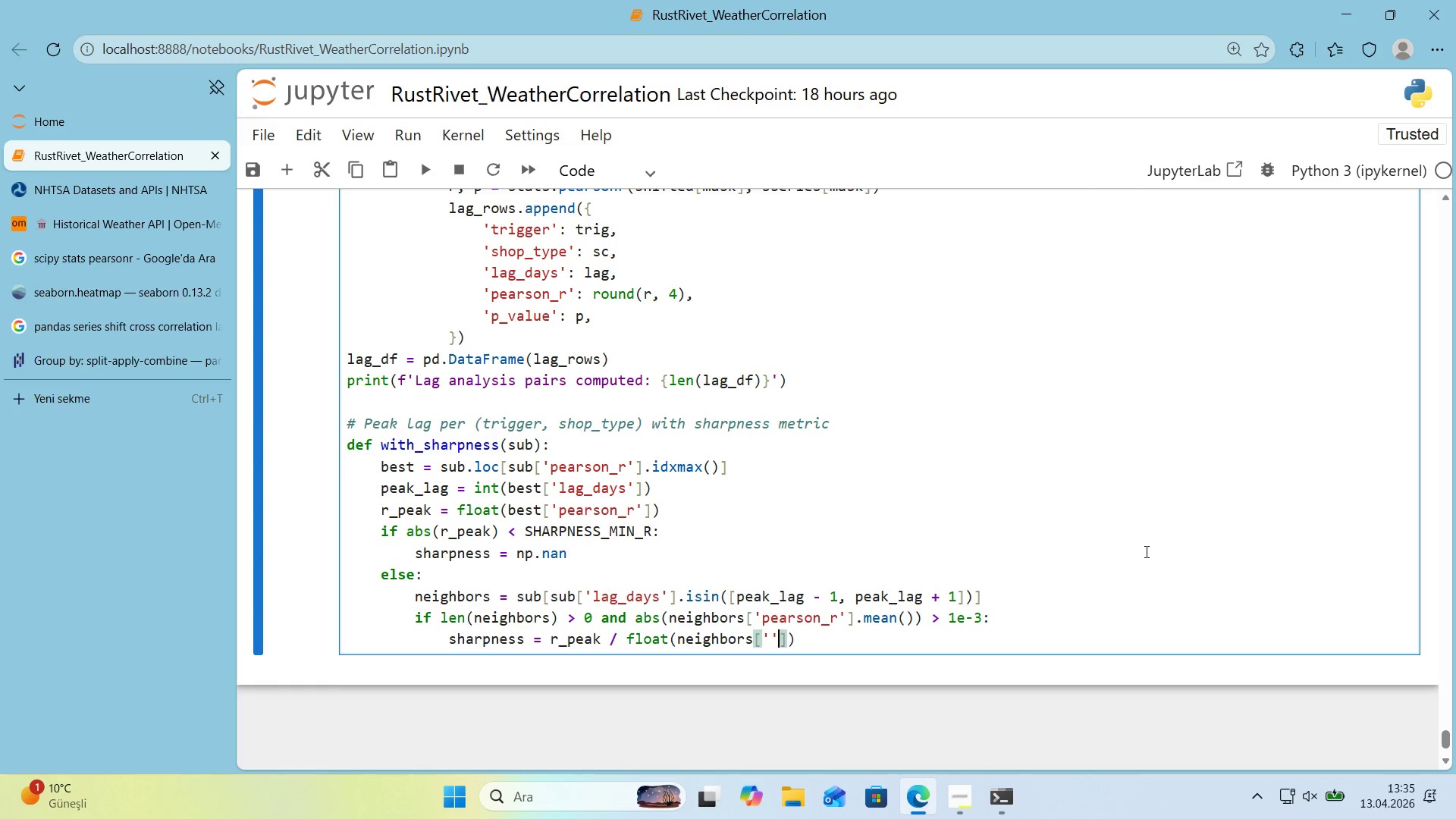 
key(ArrowLeft)
 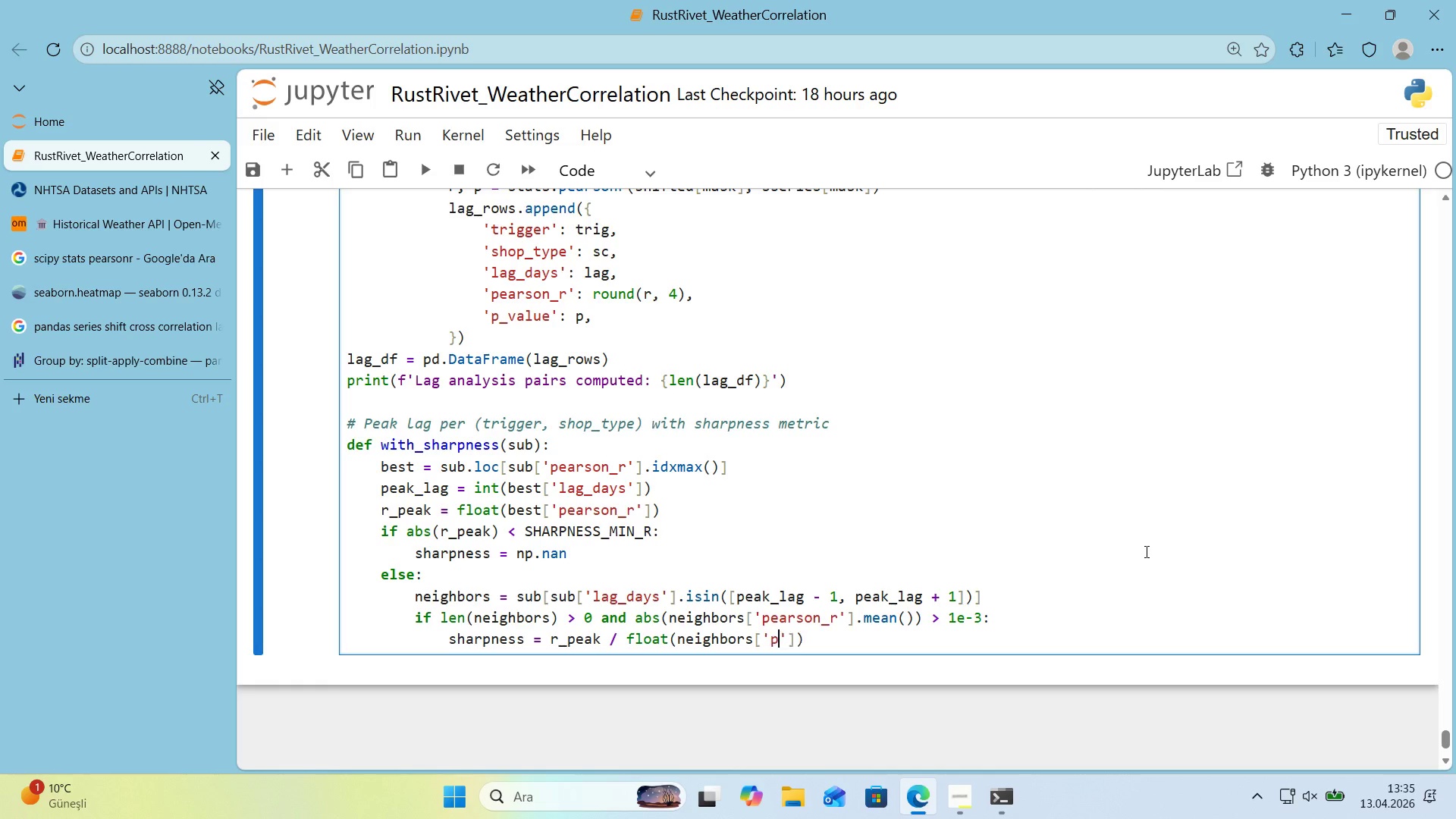 
type(pearson_r)
 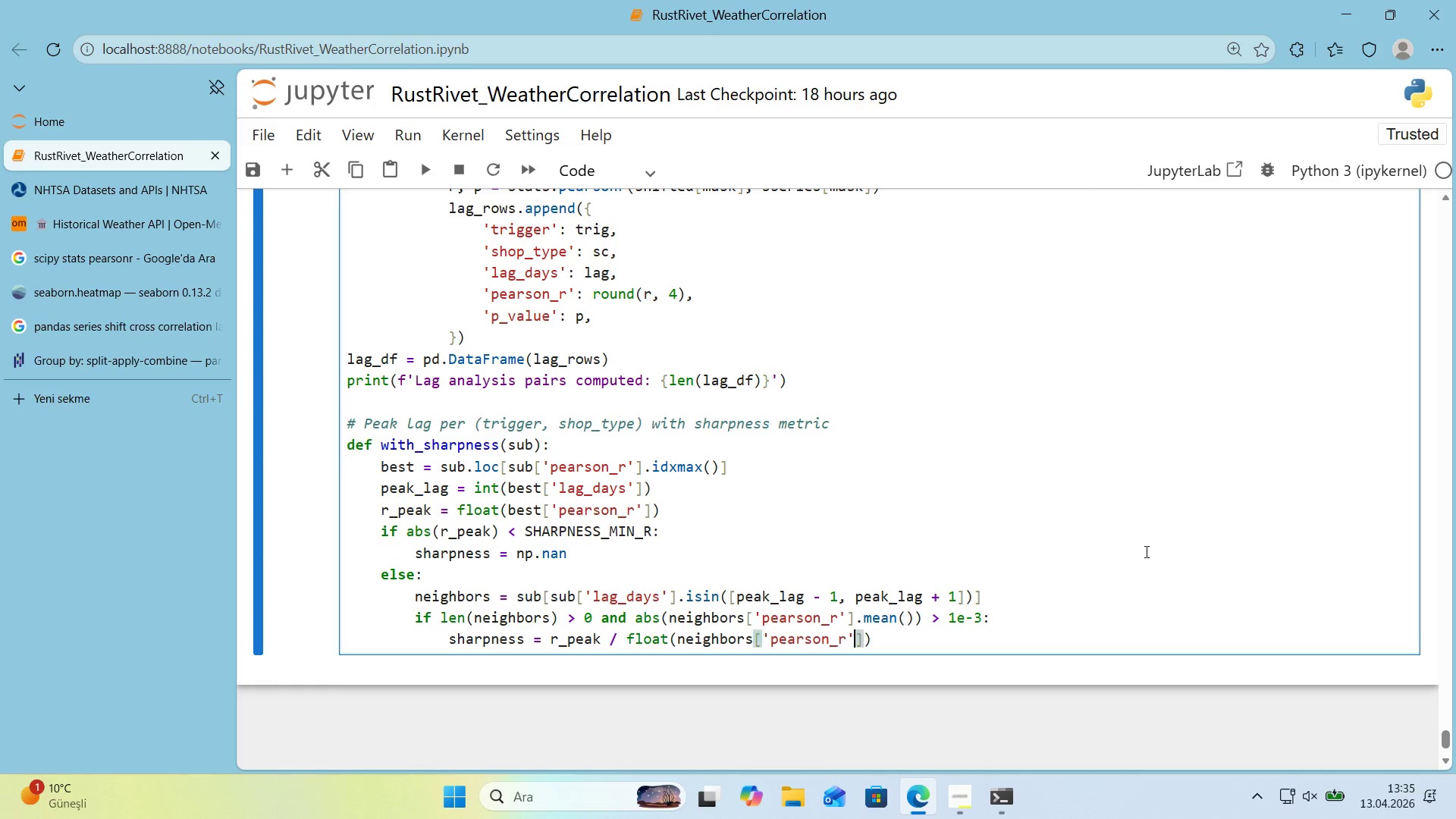 
 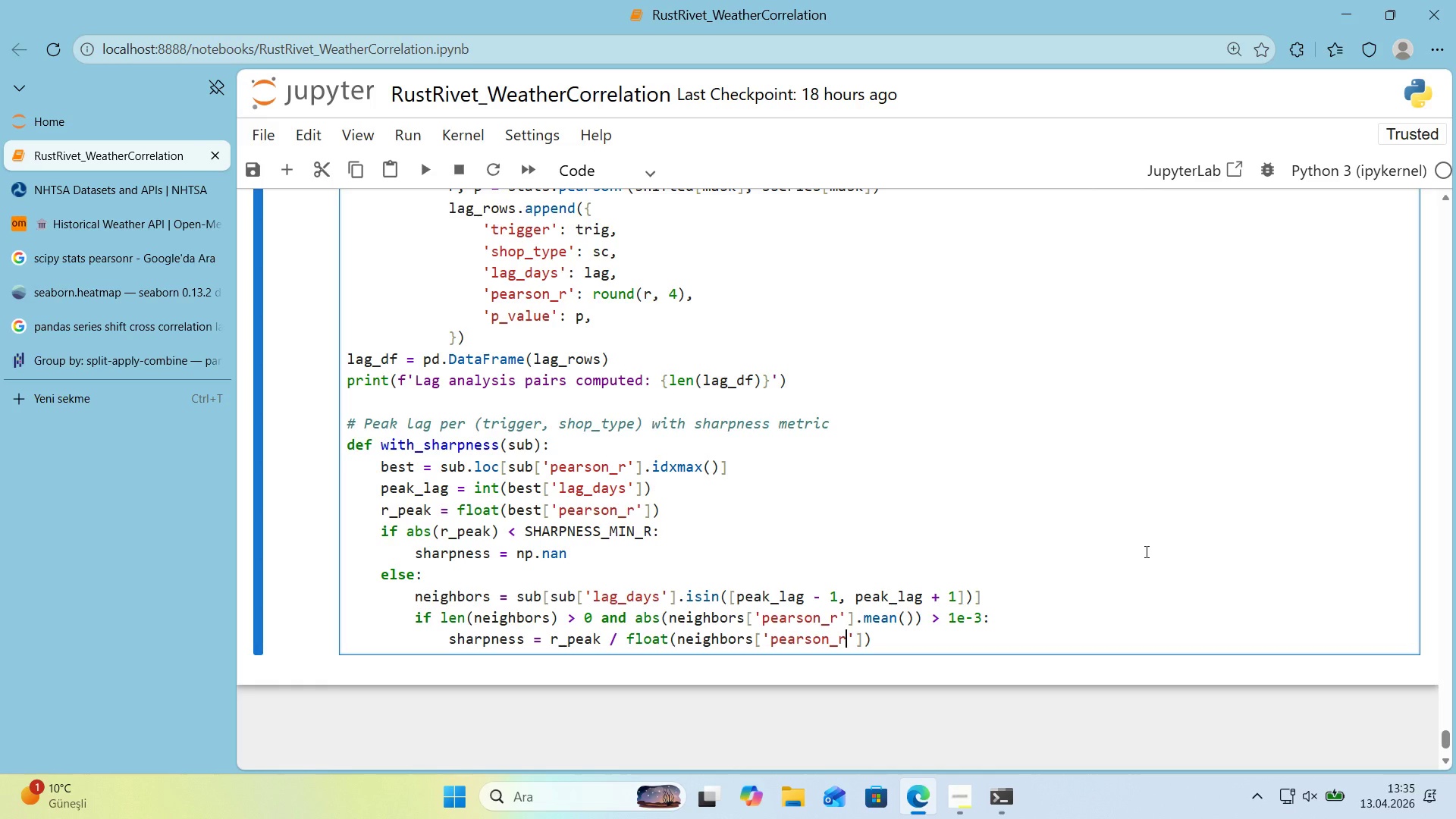 
key(ArrowRight)
 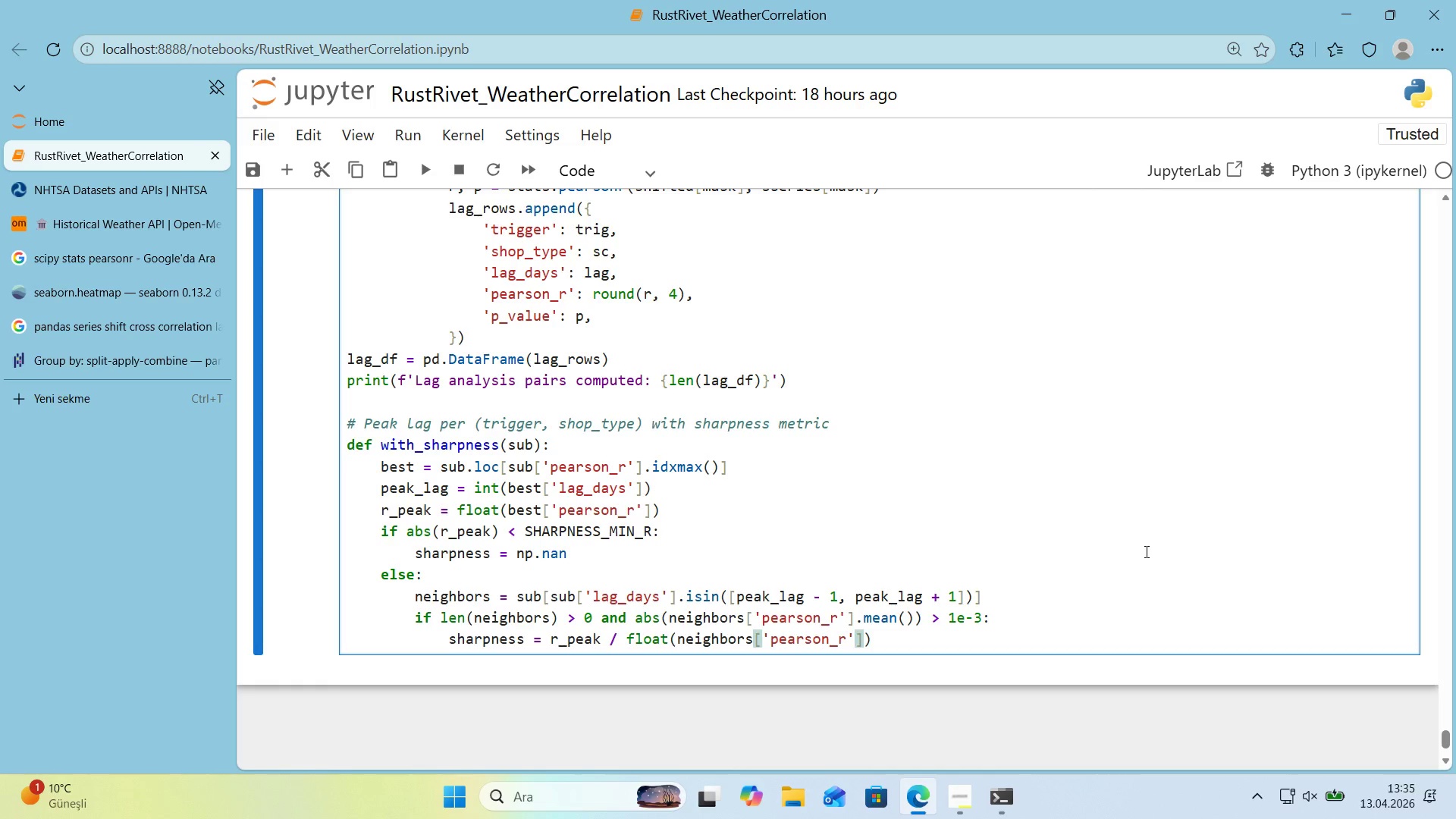 
key(ArrowRight)
 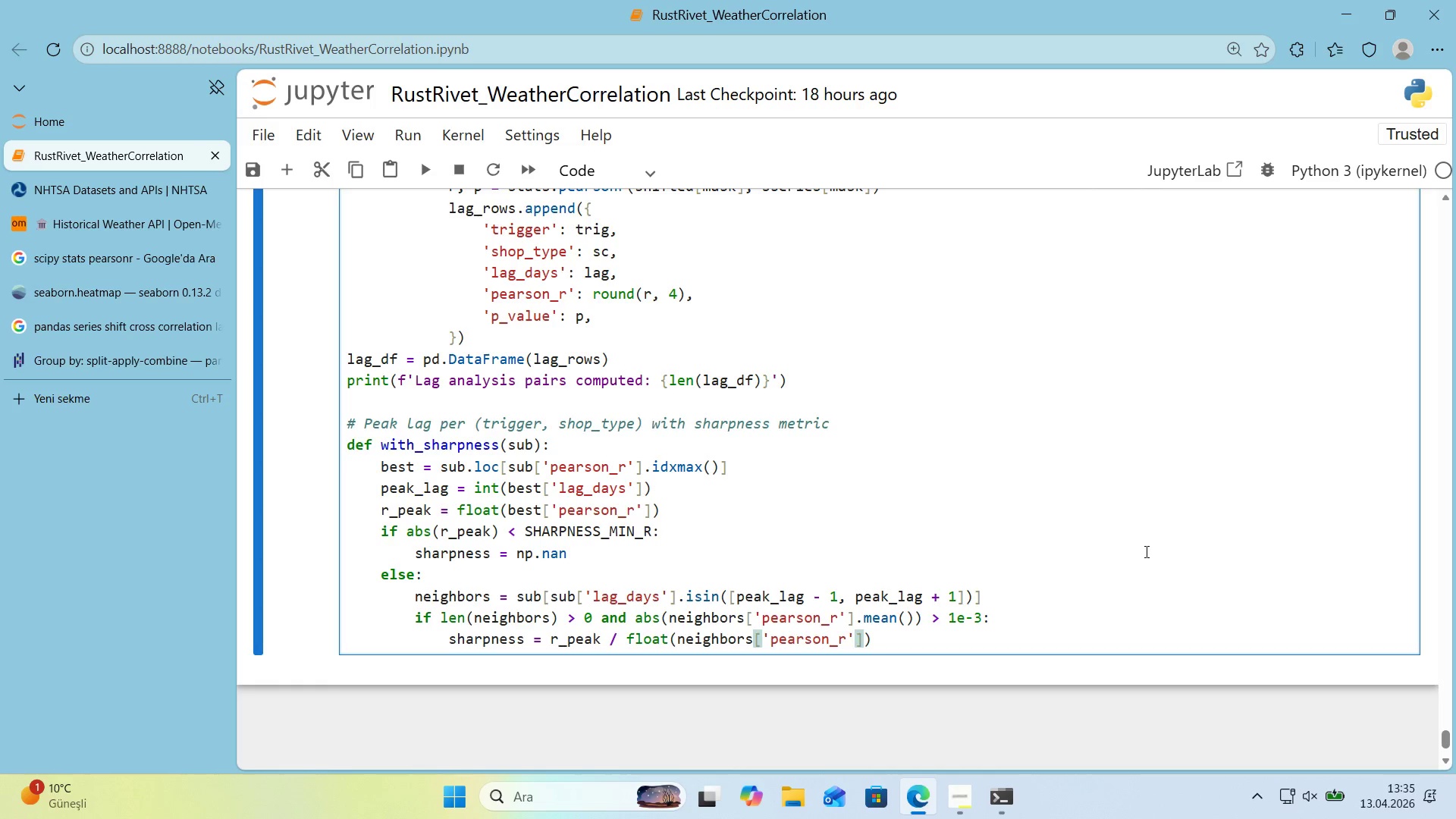 
type(.mean*()
 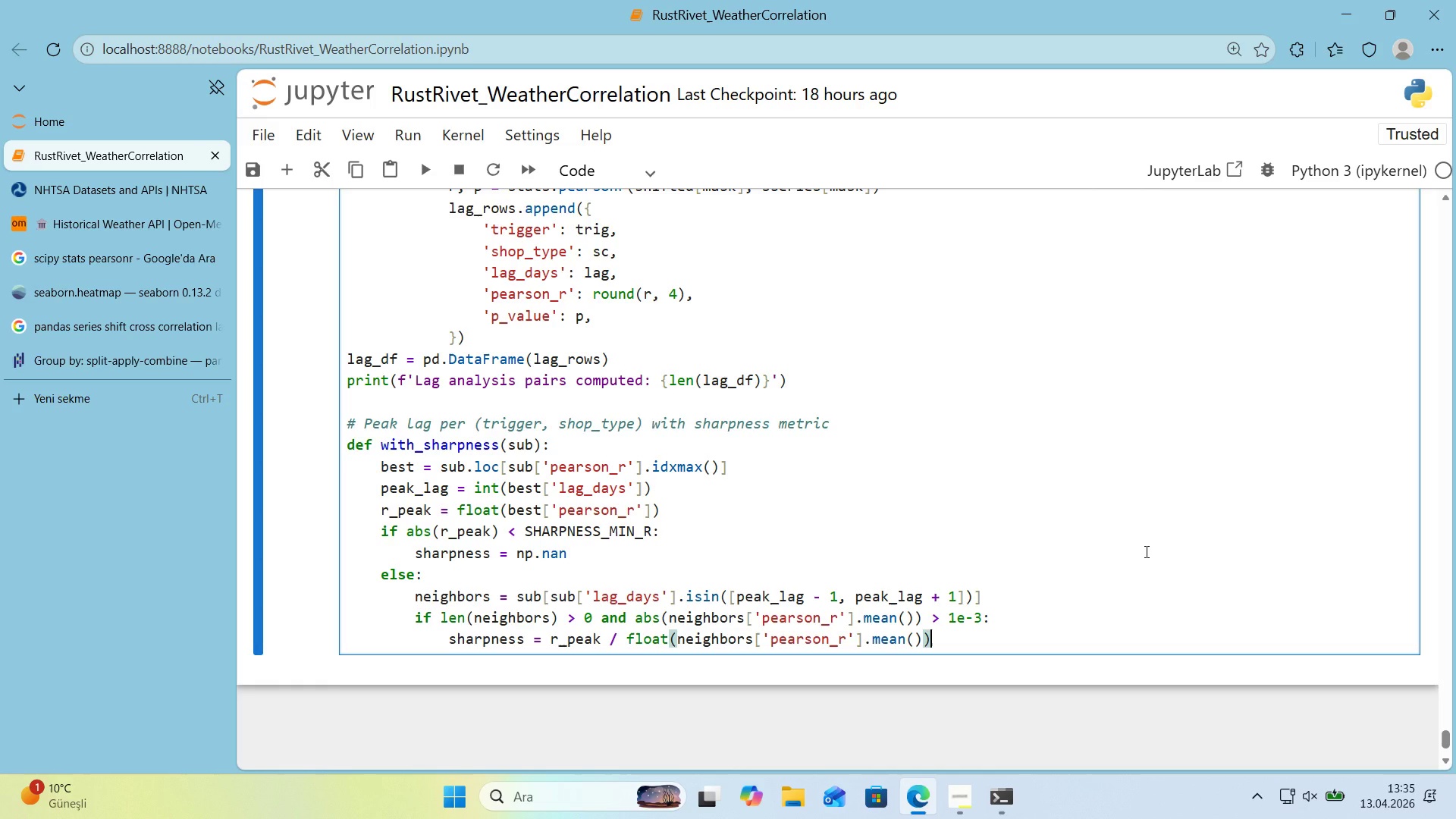 
 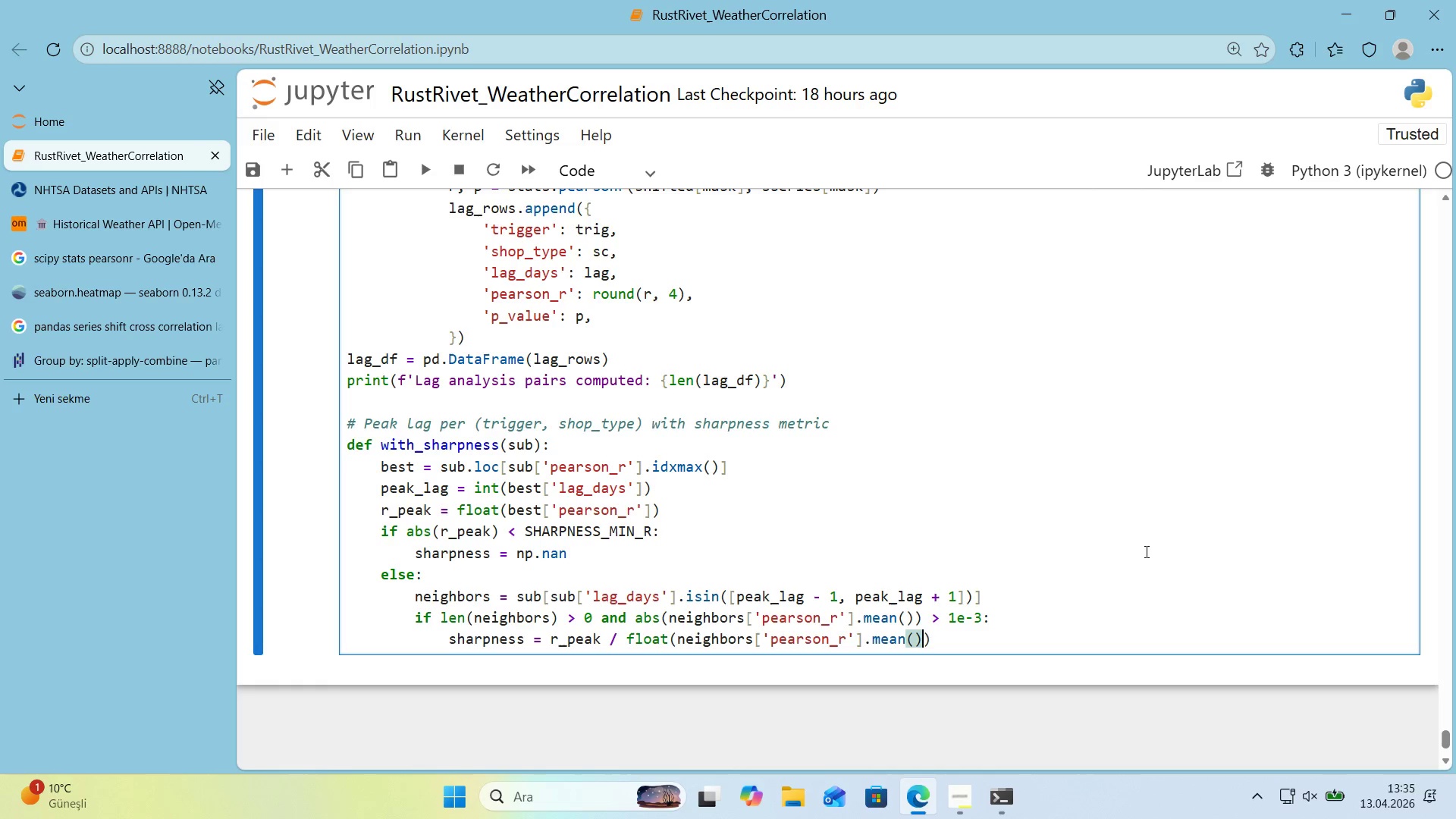 
key(ArrowRight)
 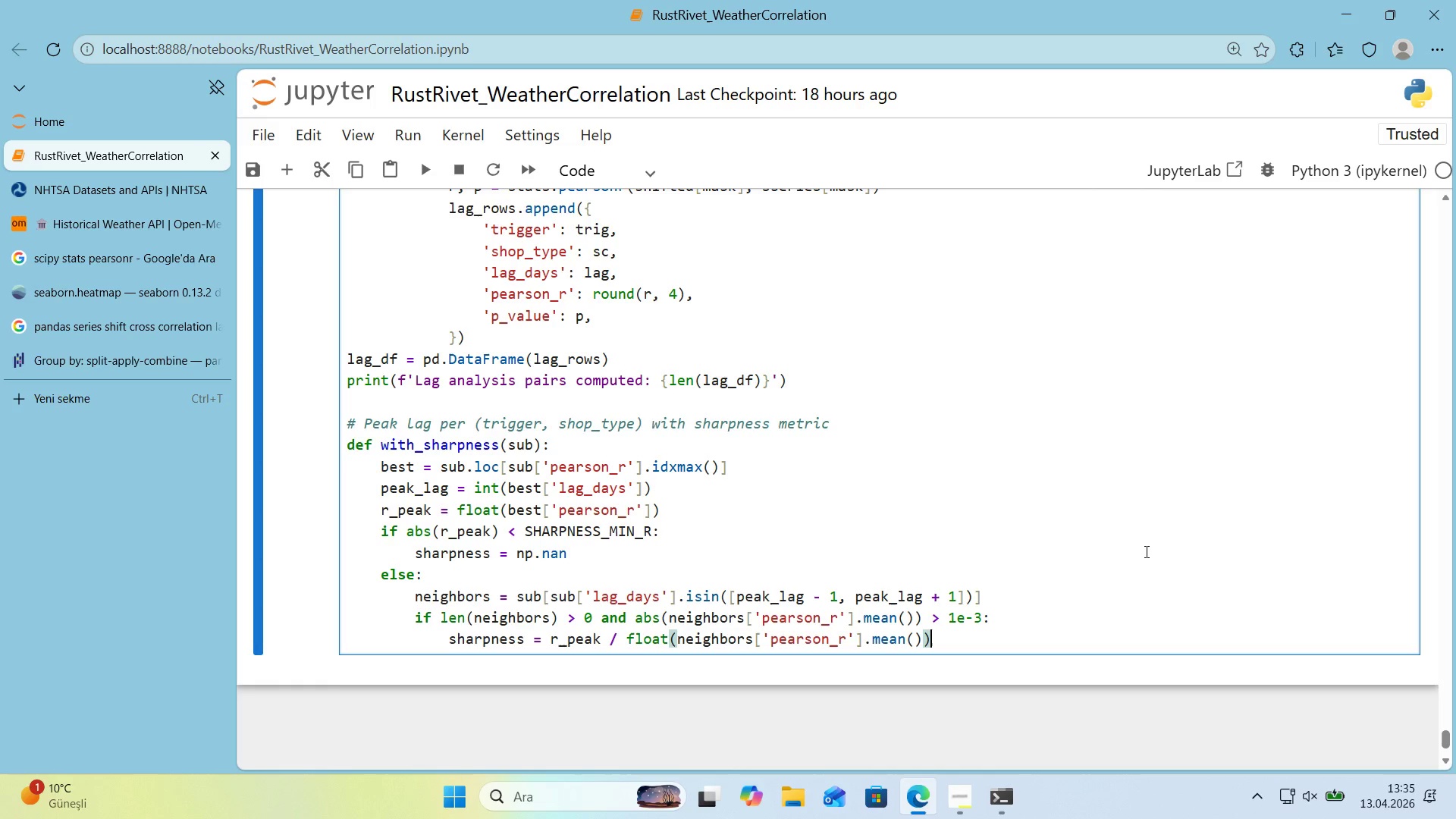 
key(Enter)
 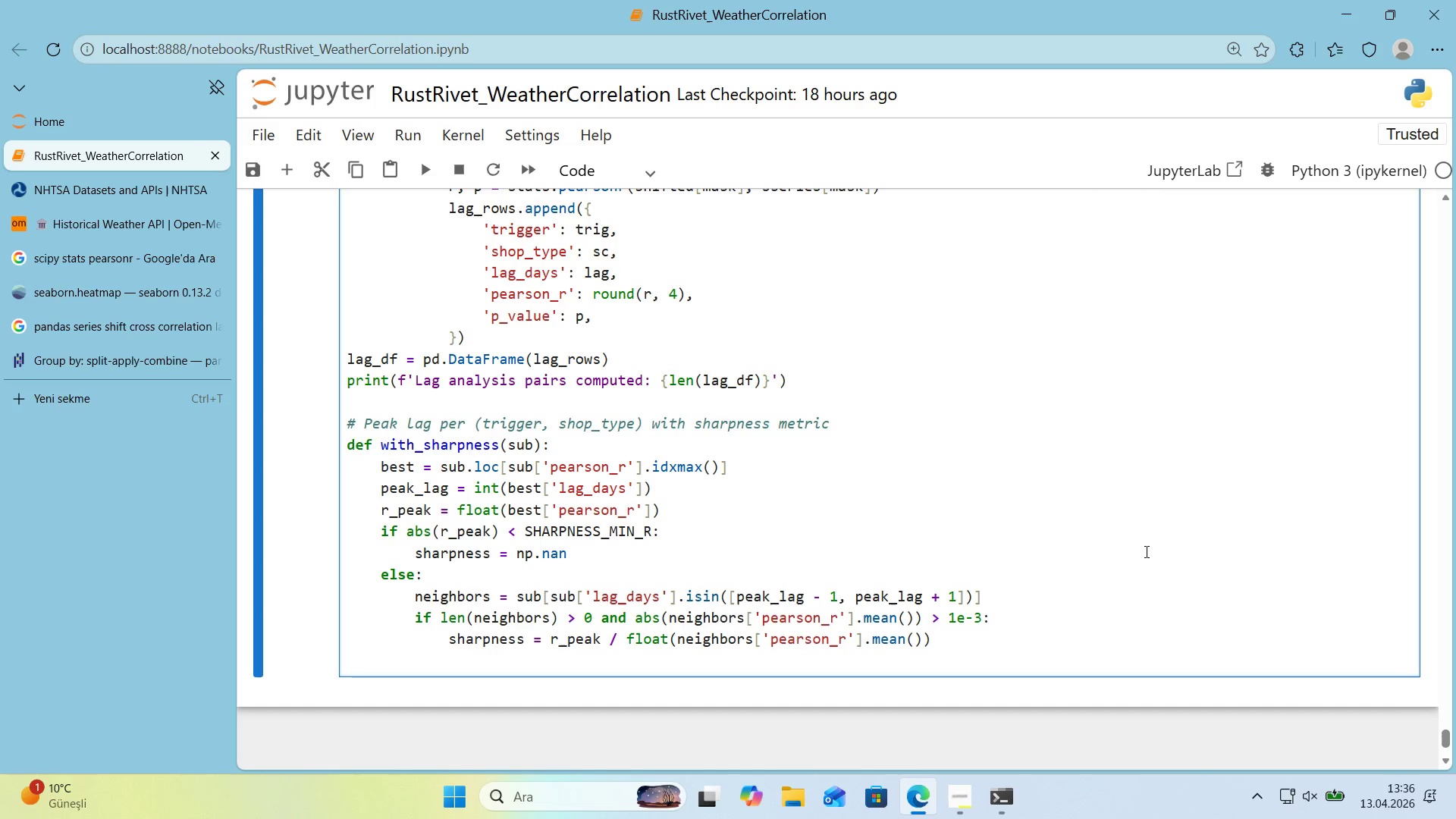 
key(Backspace)
type(else>)
 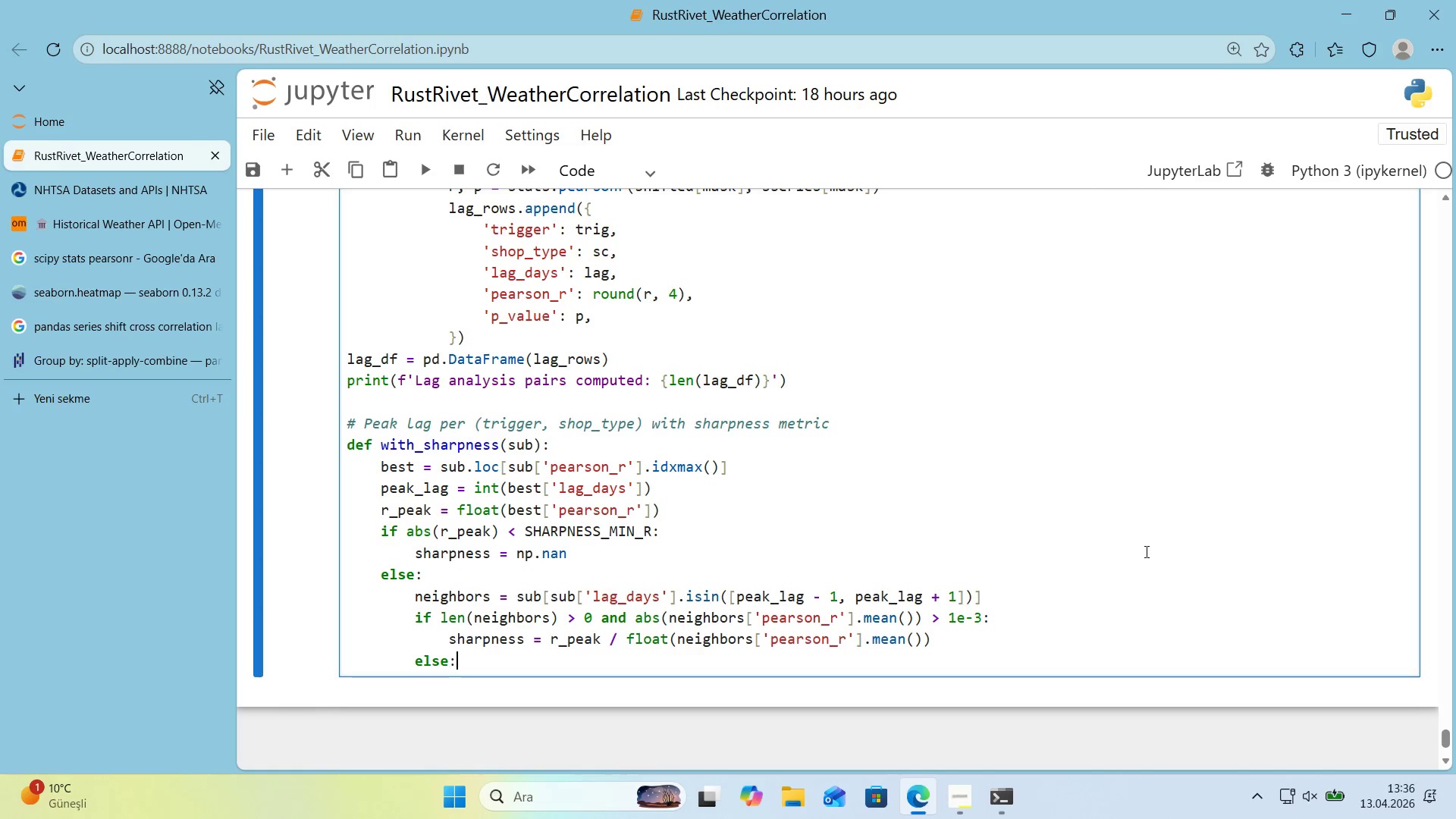 
key(Enter)
 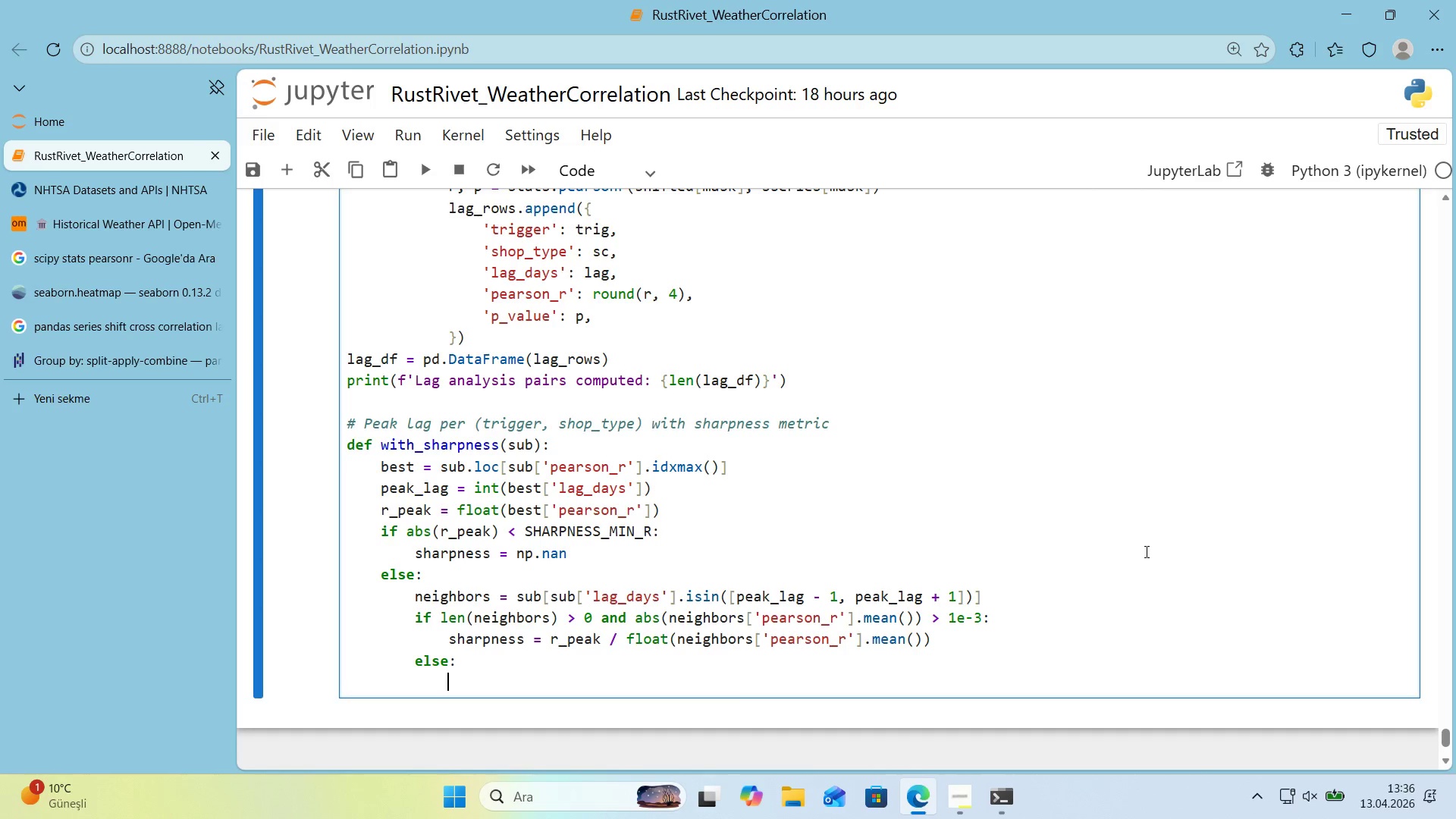 
type(sharpness ) p.)
key(Backspace)
key(Backspace)
type(np.nan)
 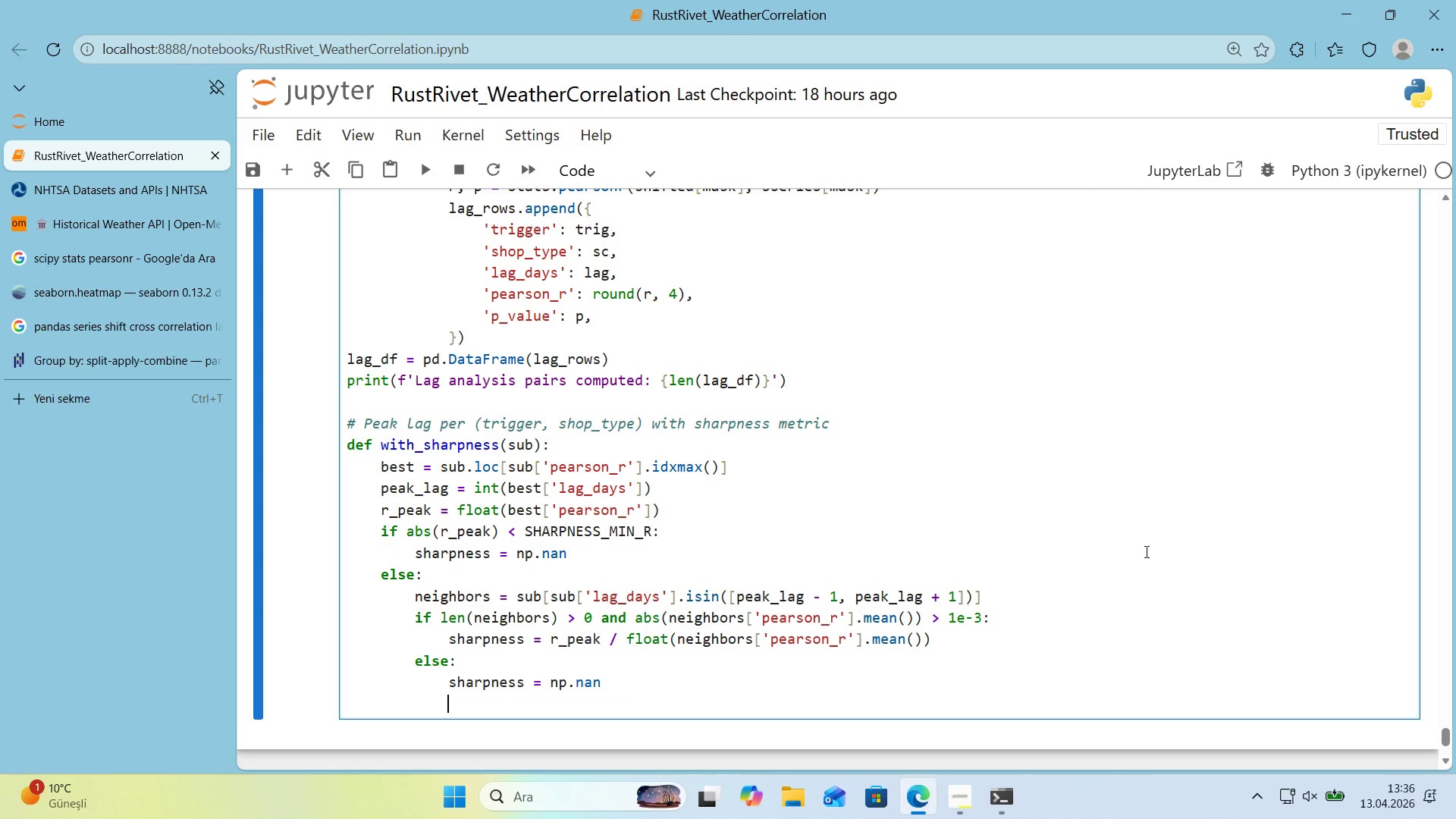 
 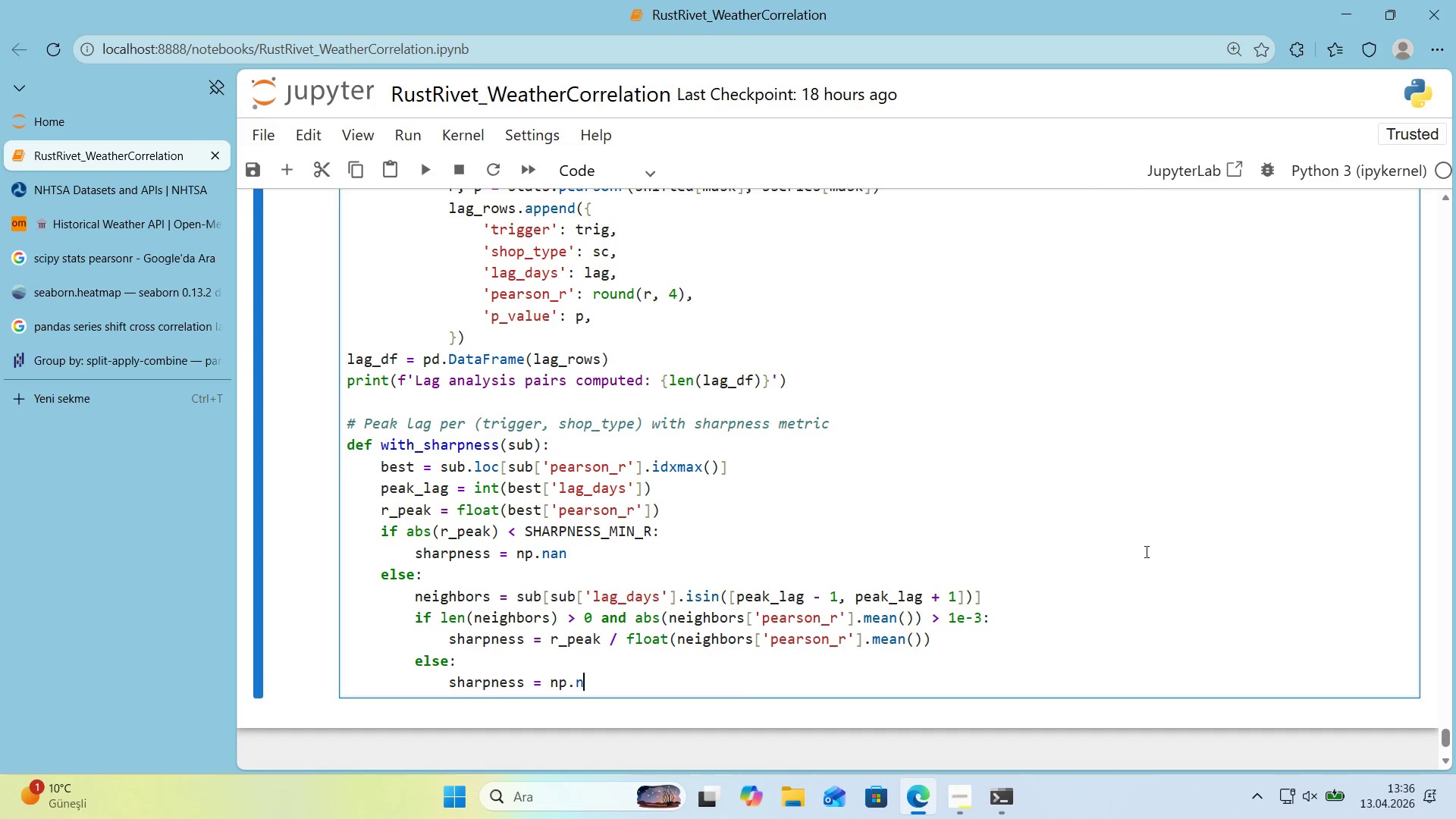 
key(Enter)
 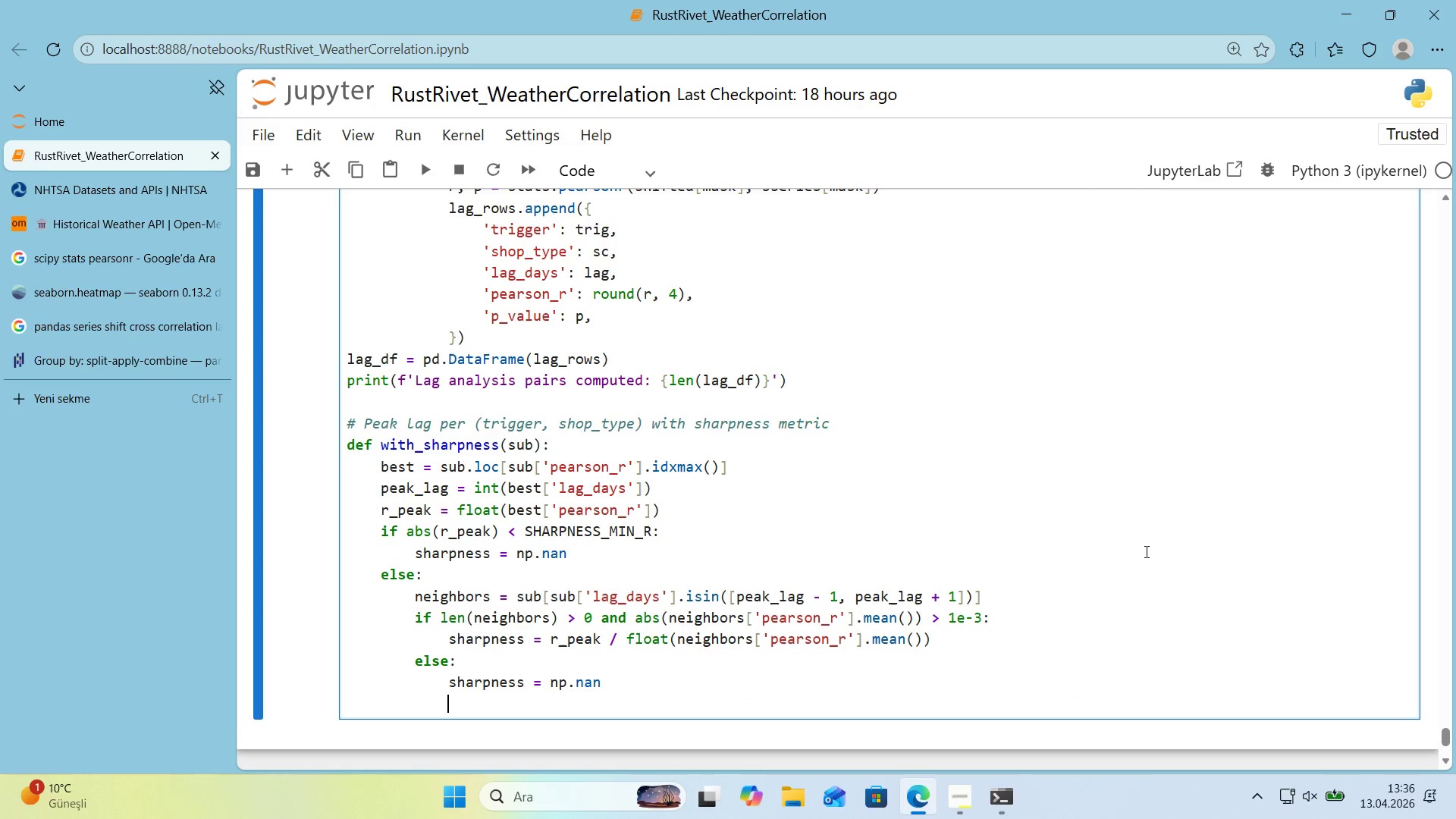 
key(Backspace)
key(Backspace)
type(return pd.Ser'es*()
 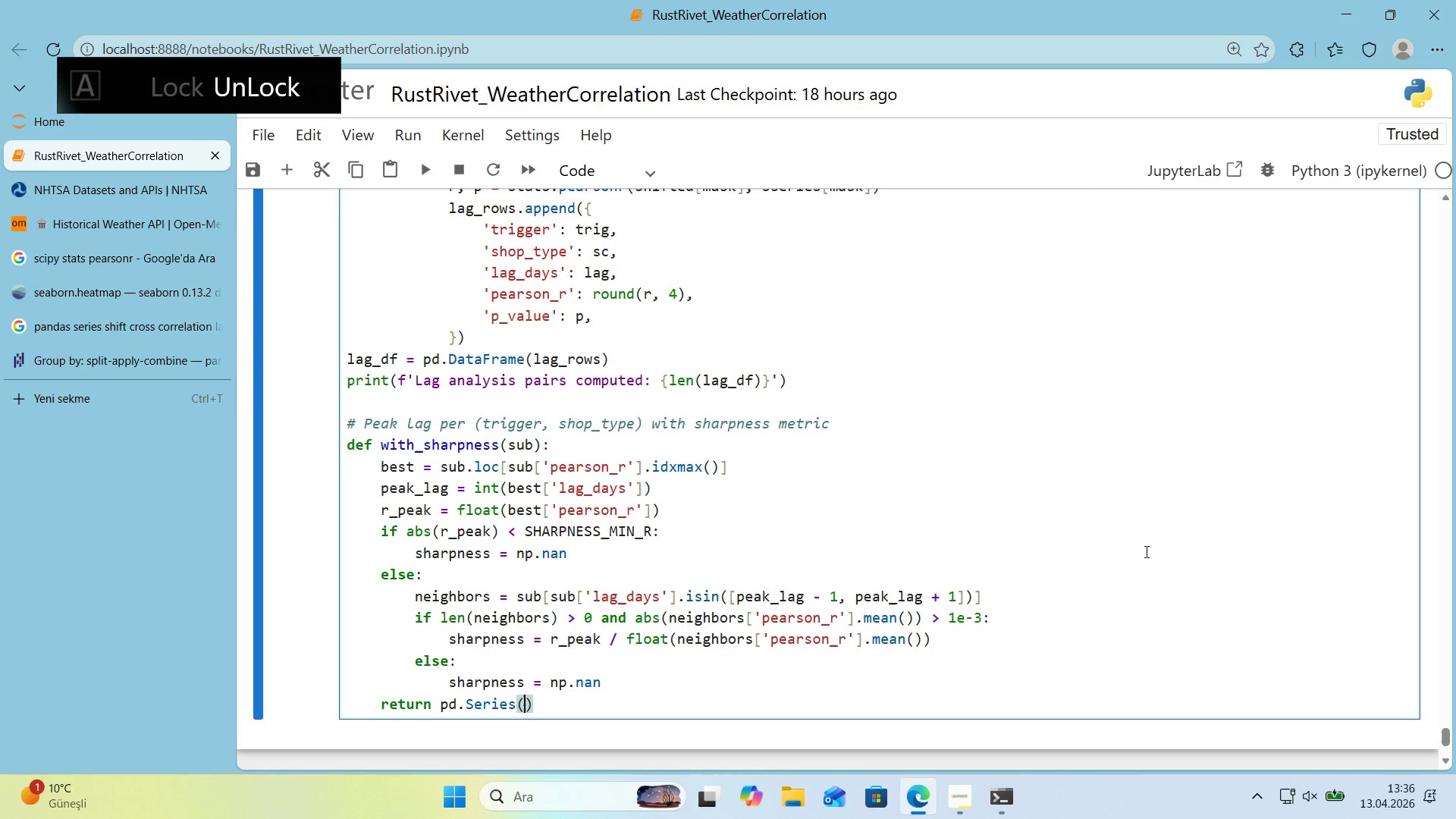 
 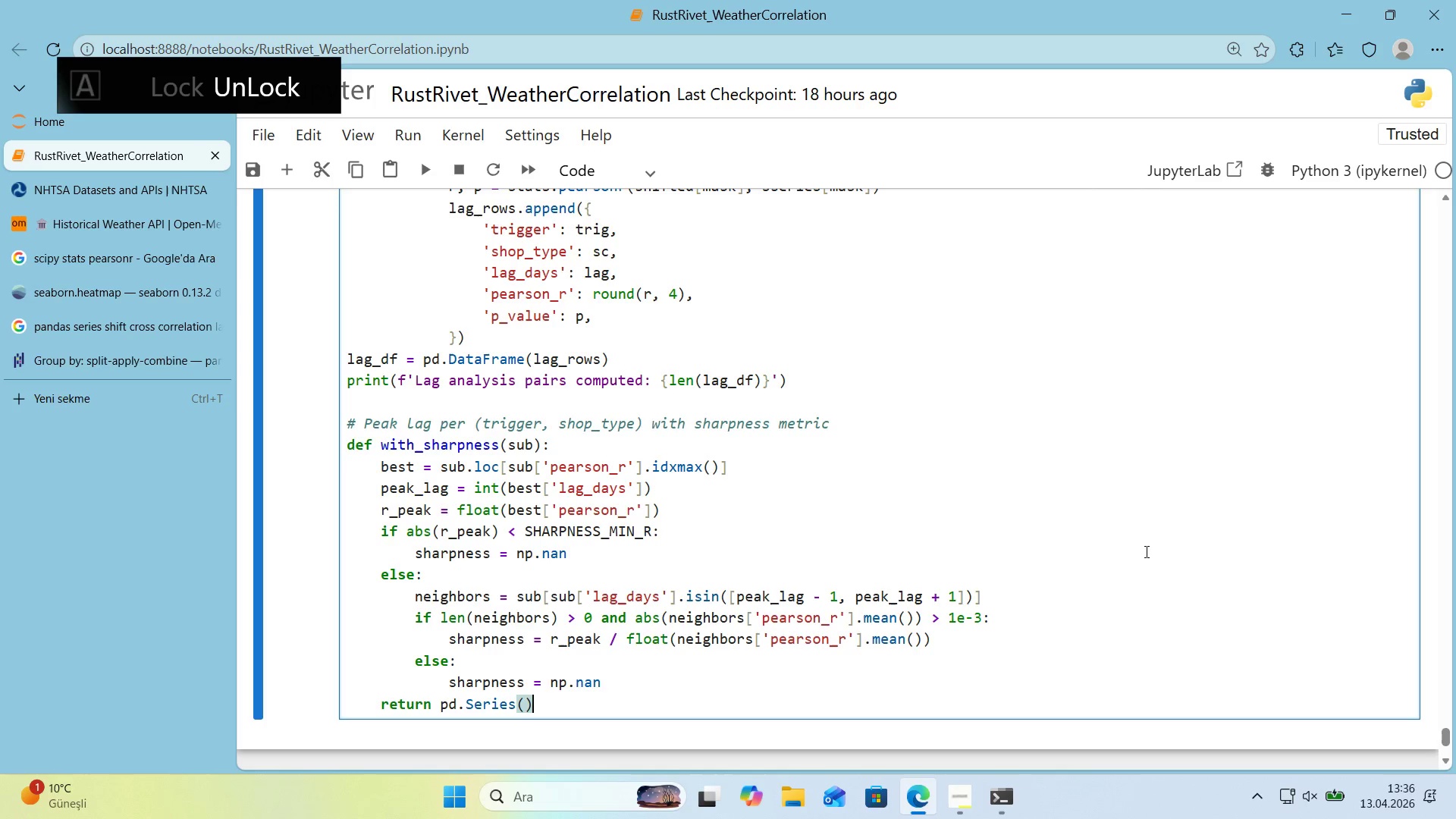 
key(ArrowLeft)
 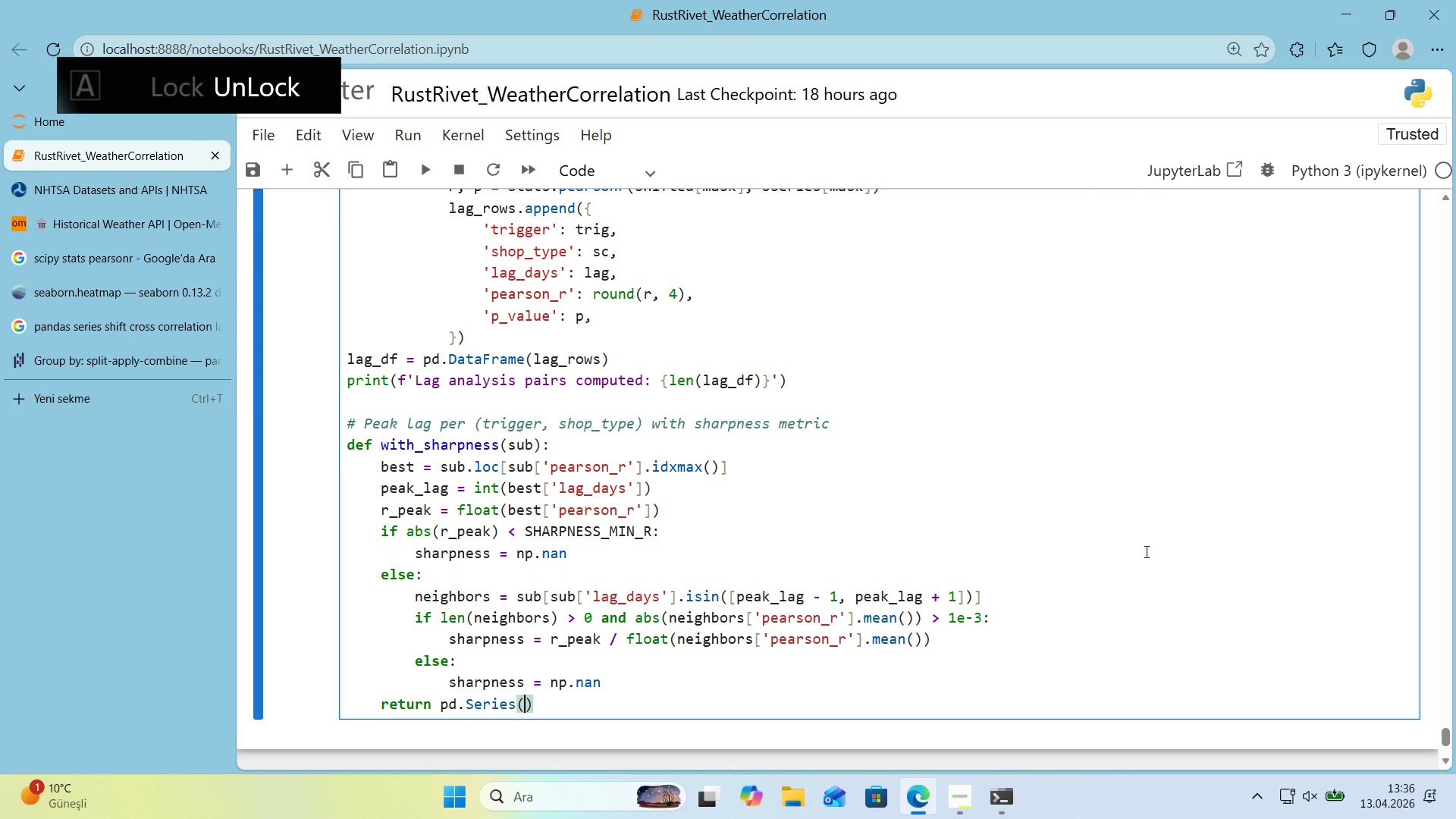 
key(Alt+Control+7)
 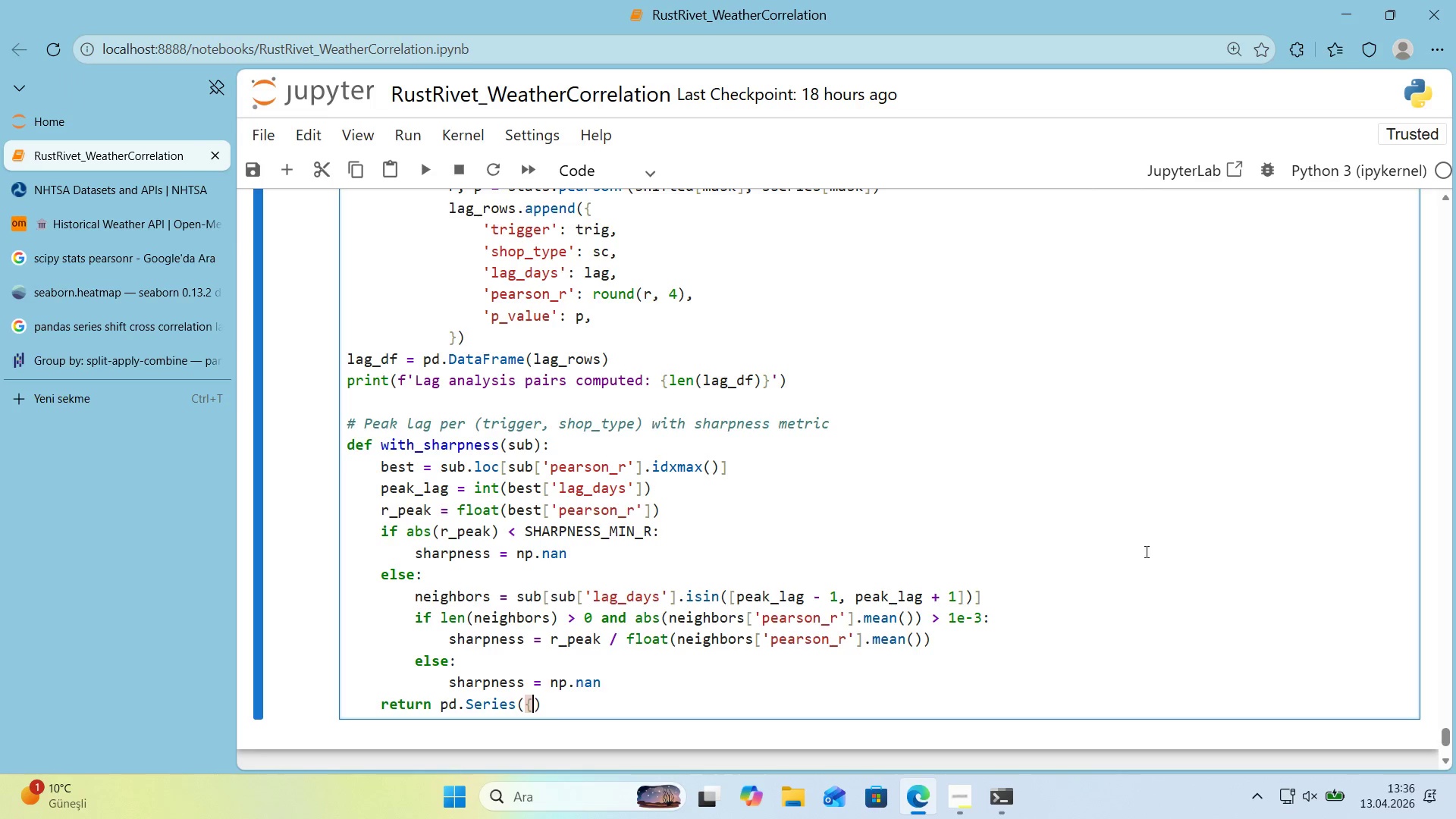 
key(Alt+Control+0)
 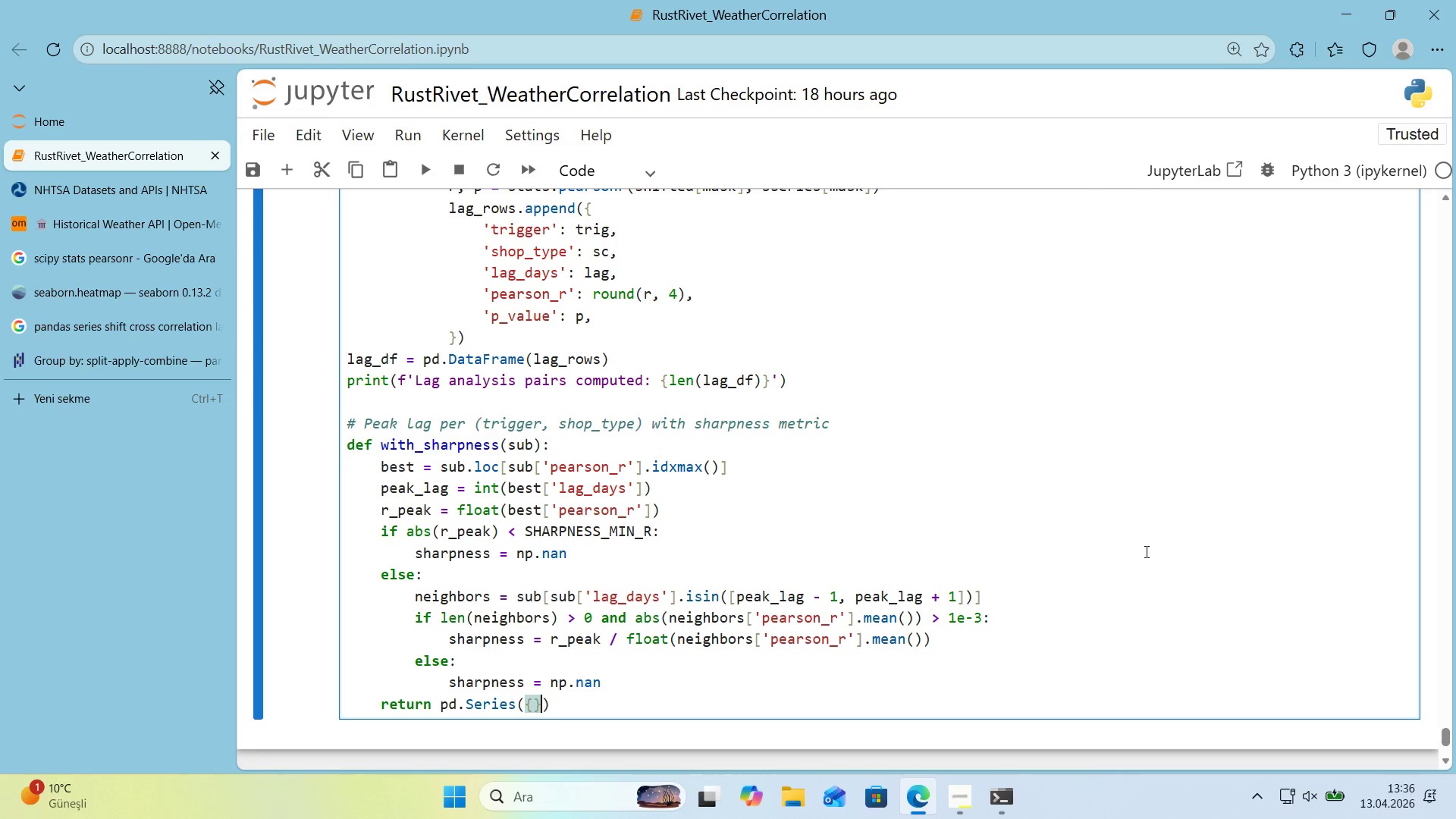 
key(ArrowLeft)
 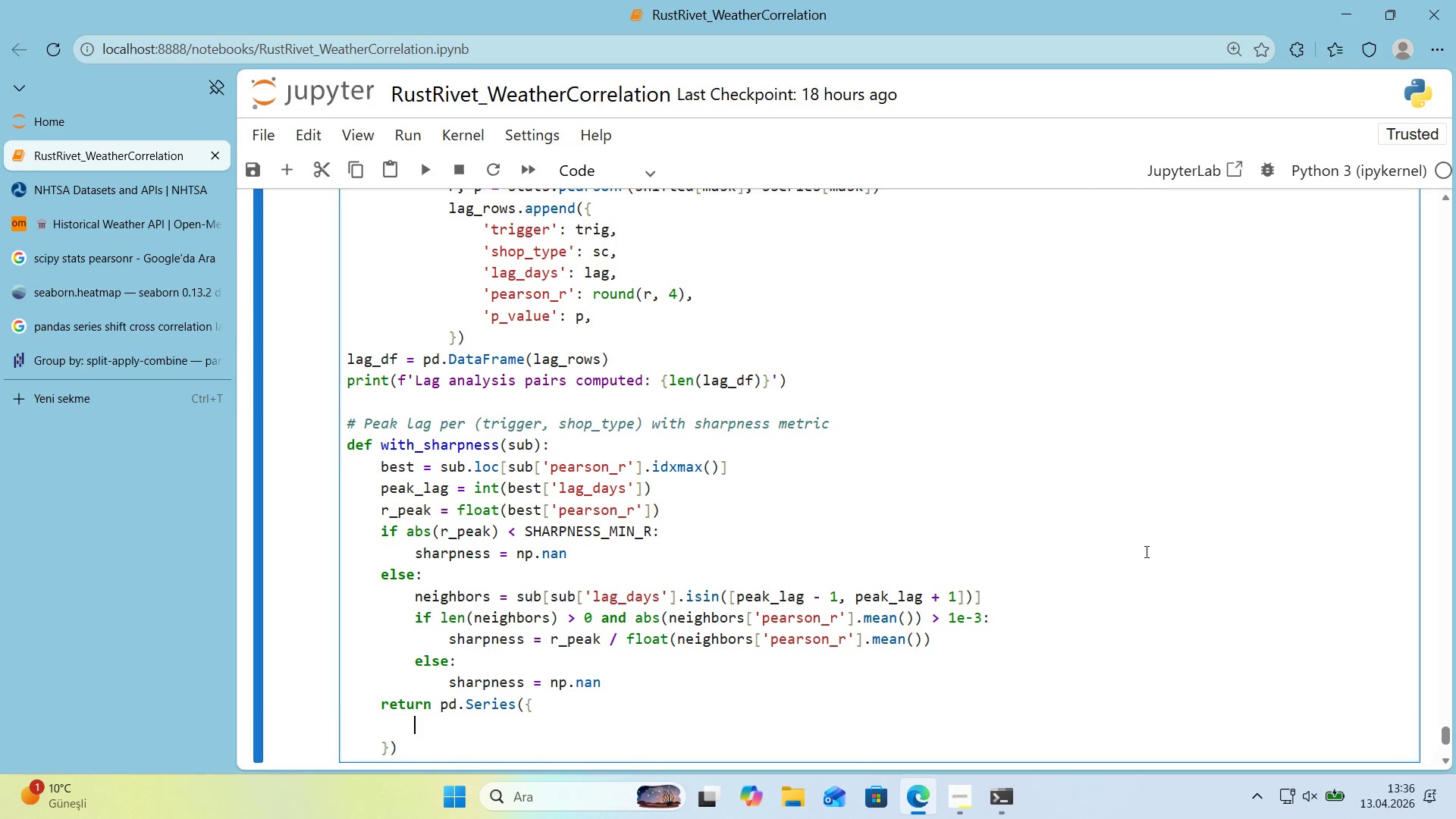 
key(Enter)
 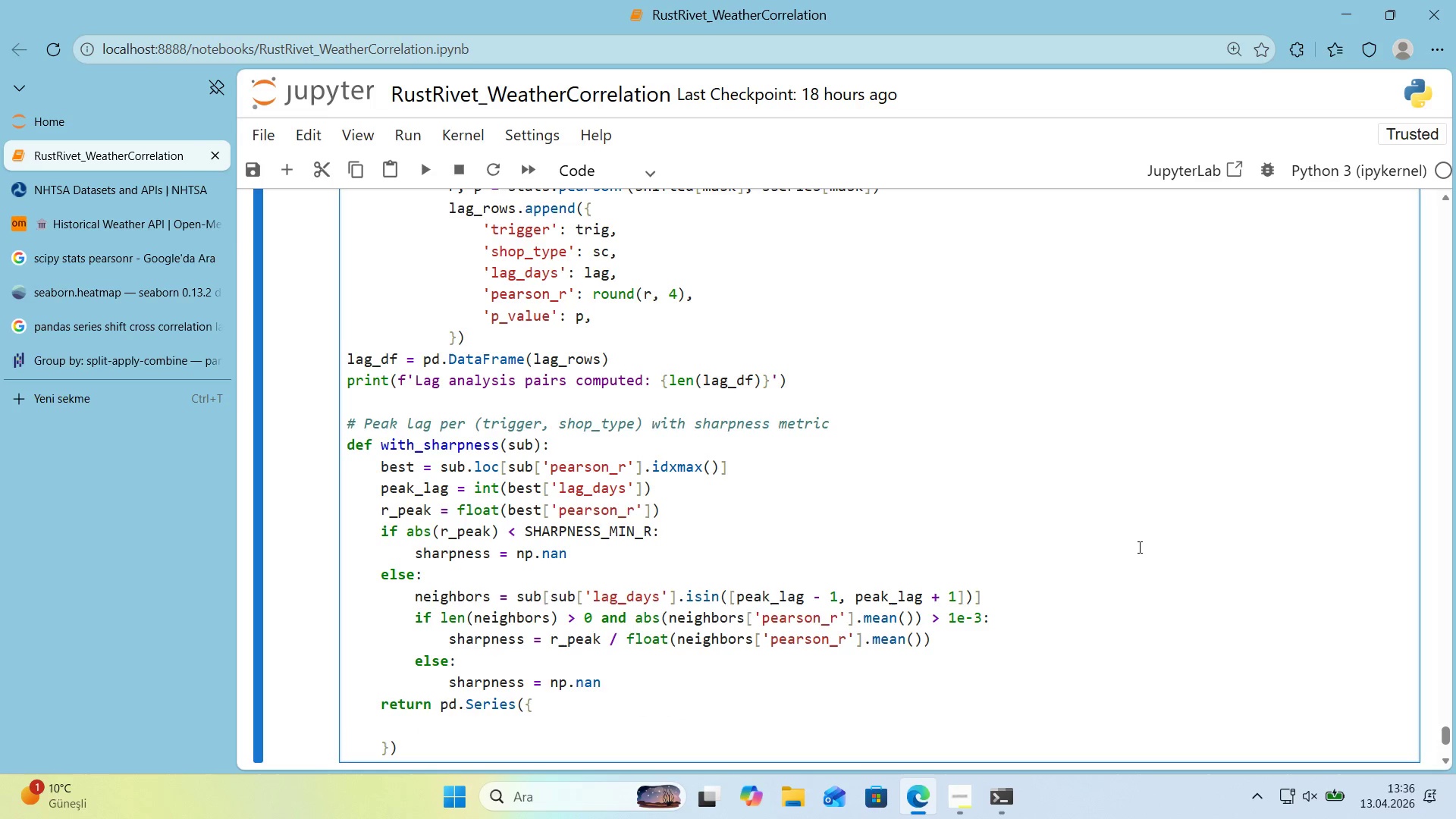 
scroll: coordinate [1138, 546], scroll_direction: down, amount: 1.0
 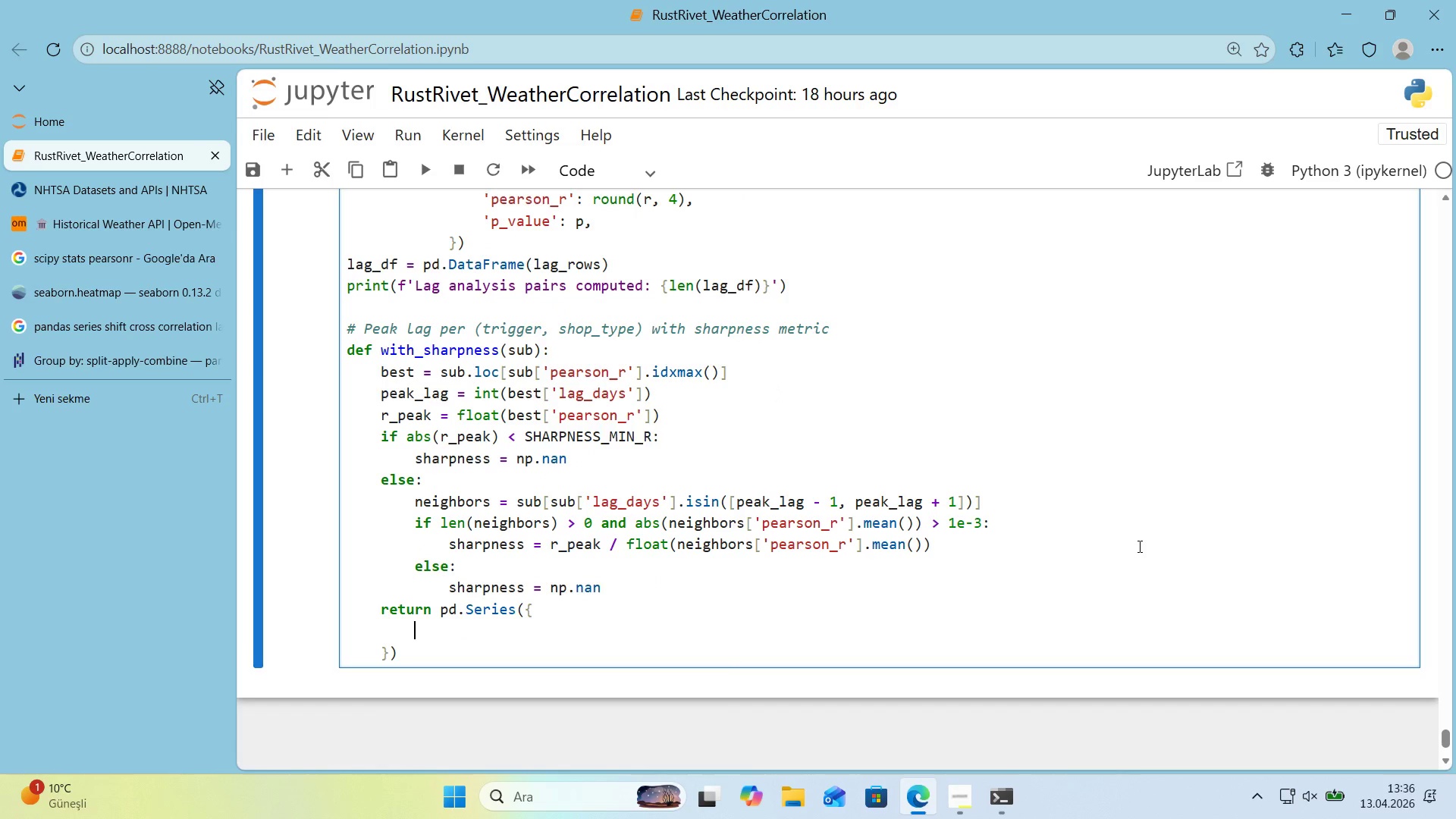 
type(@@)
 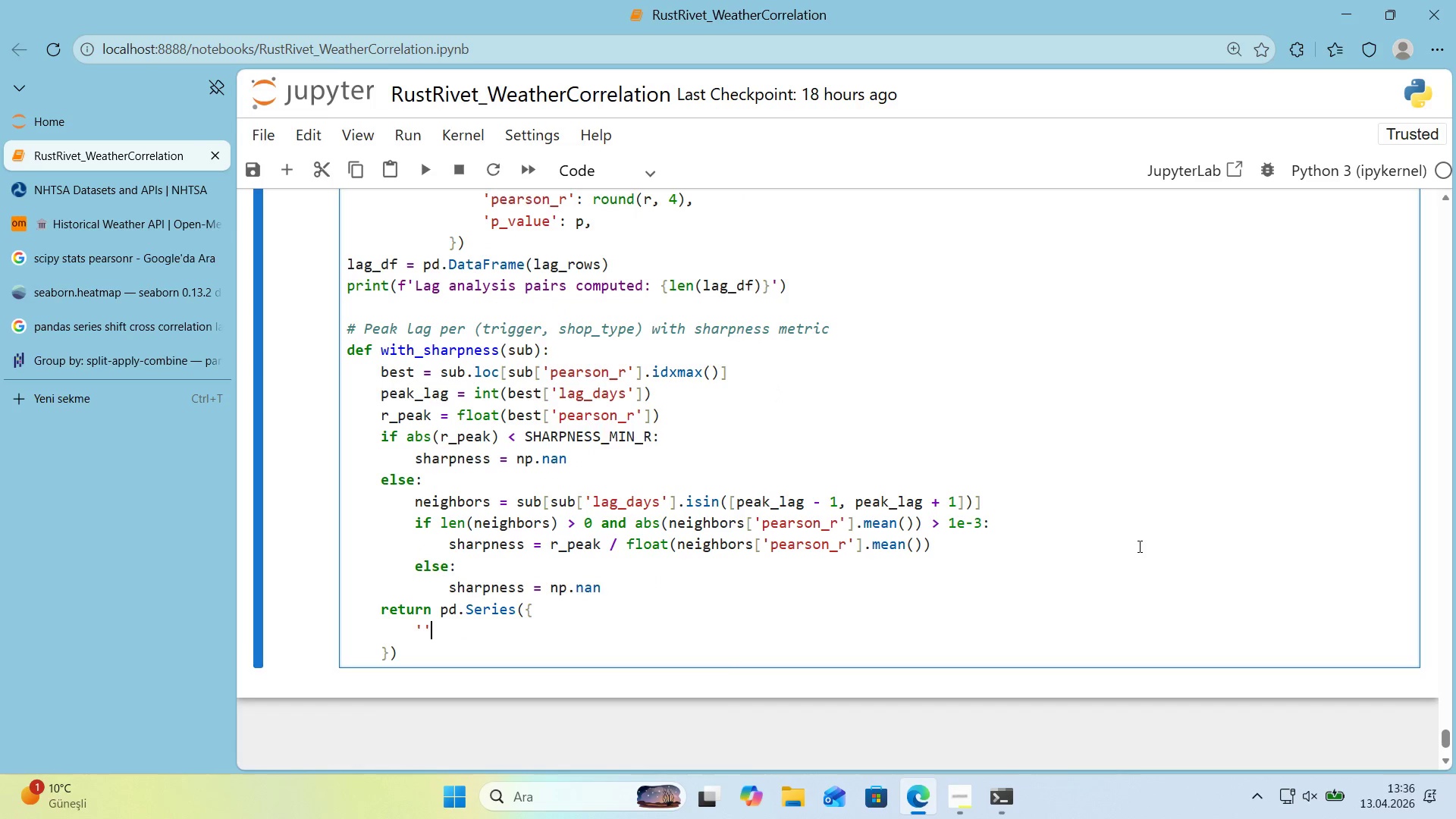 
key(ArrowLeft)
 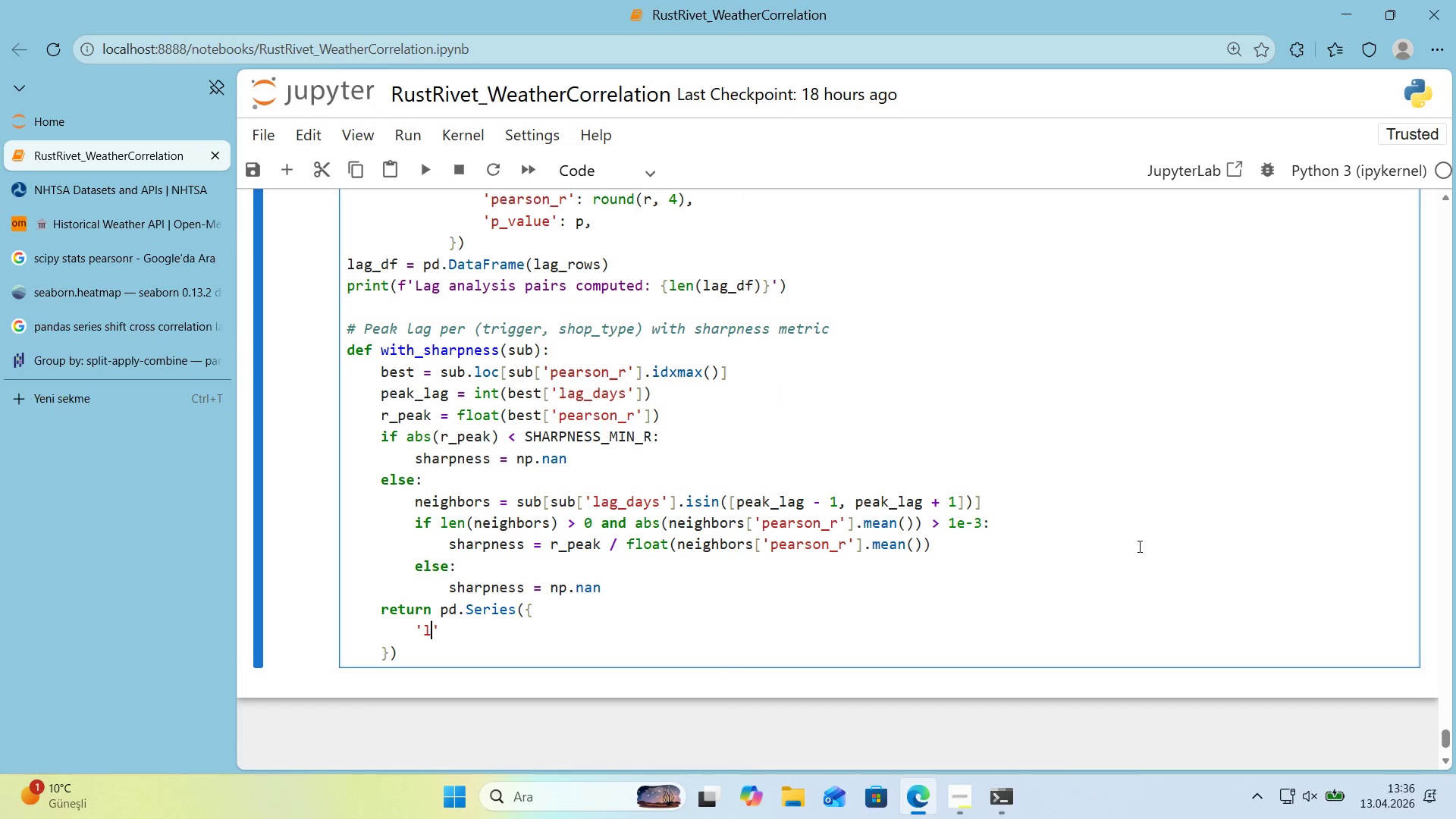 
type(lag_days)
 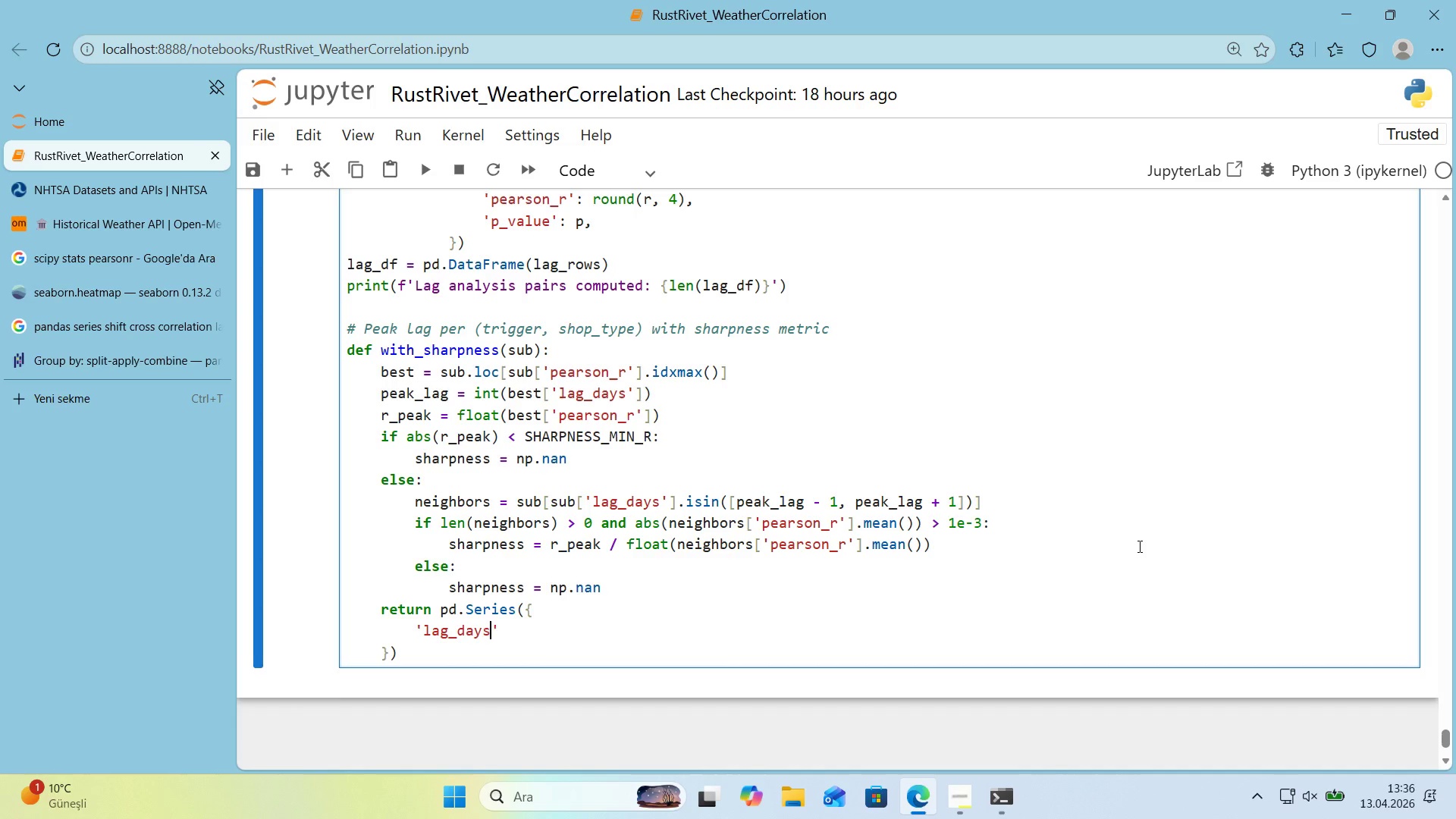 
key(ArrowRight)
 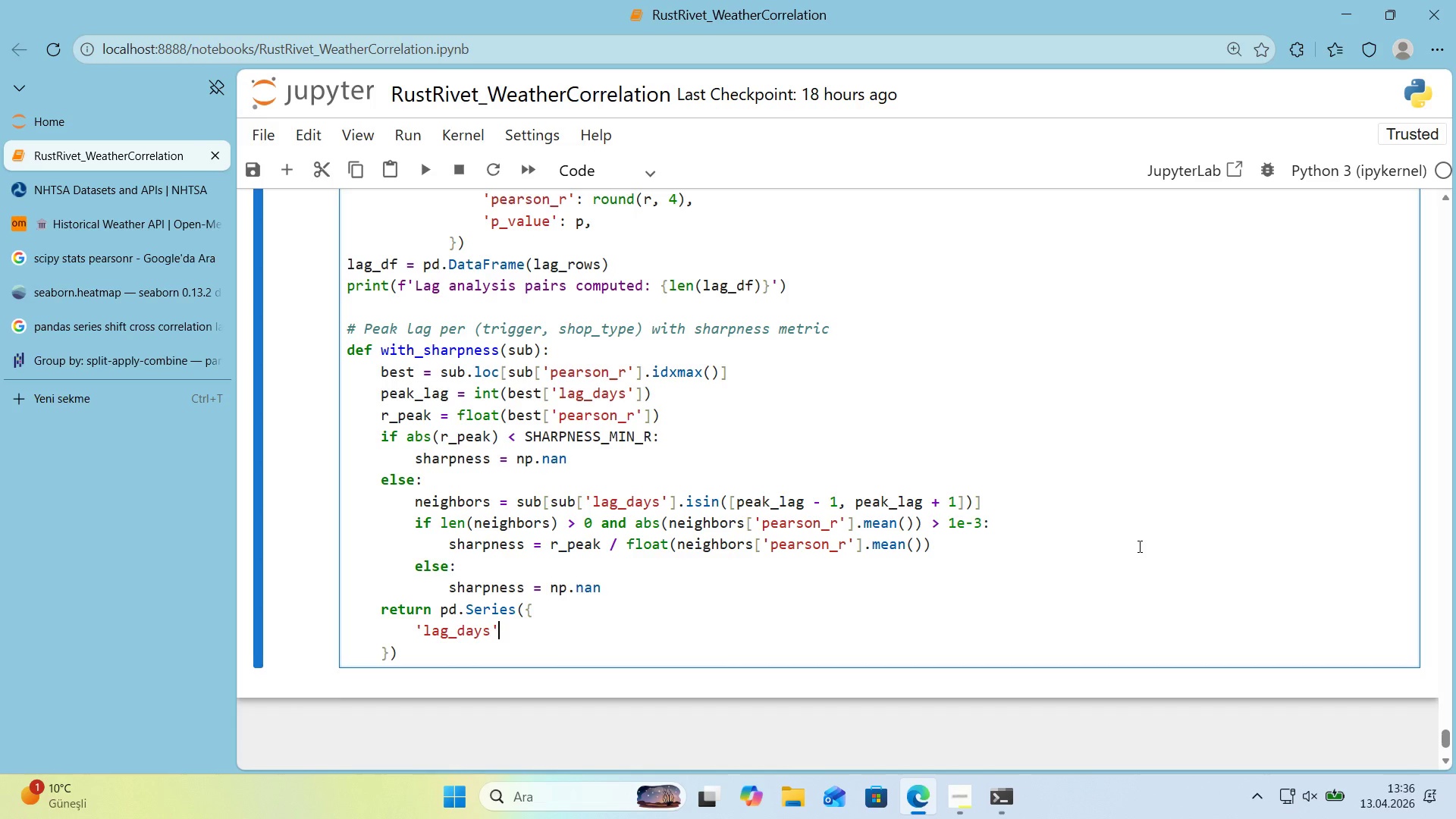 
type(> peak_lag,)
 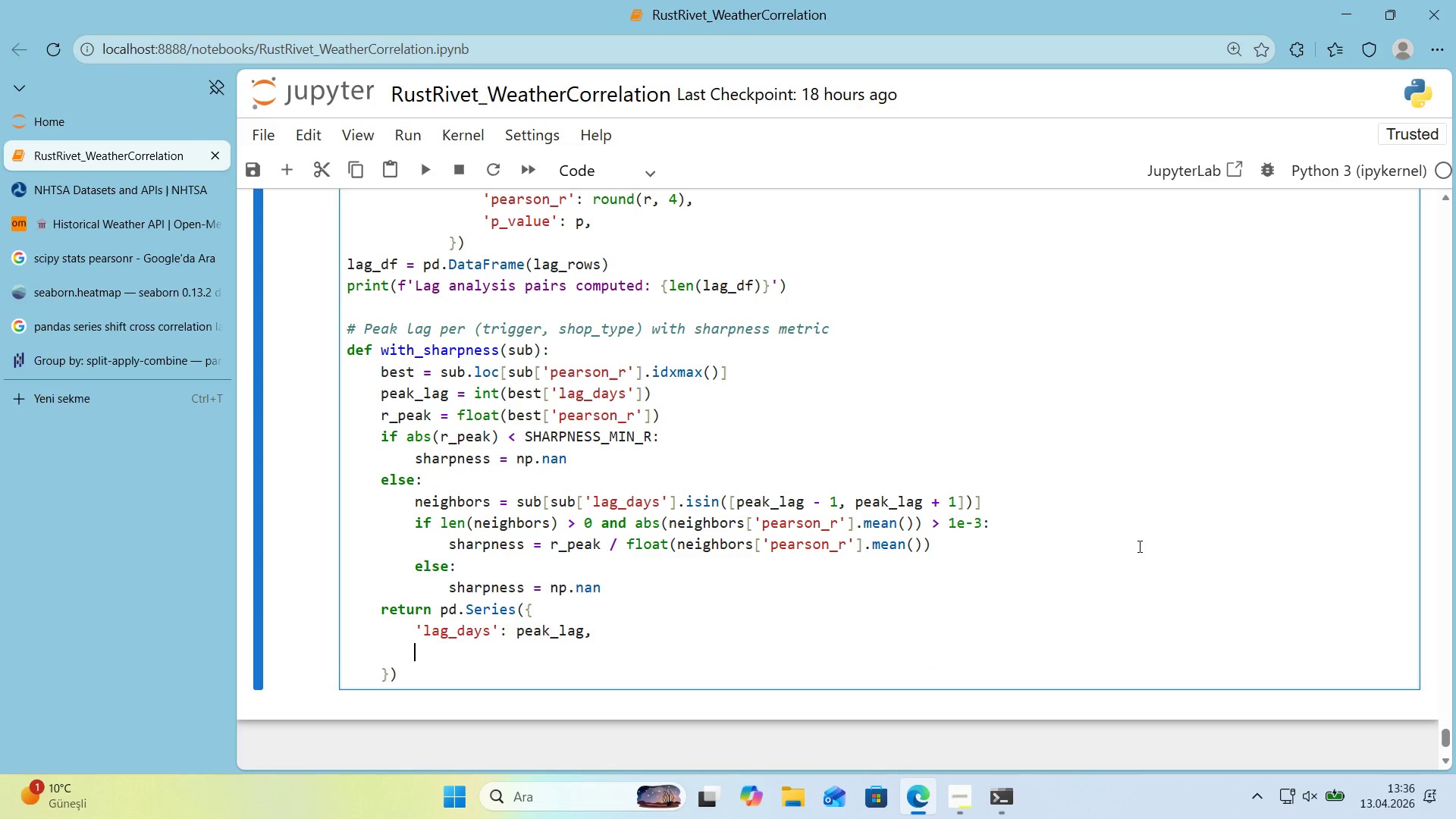 
 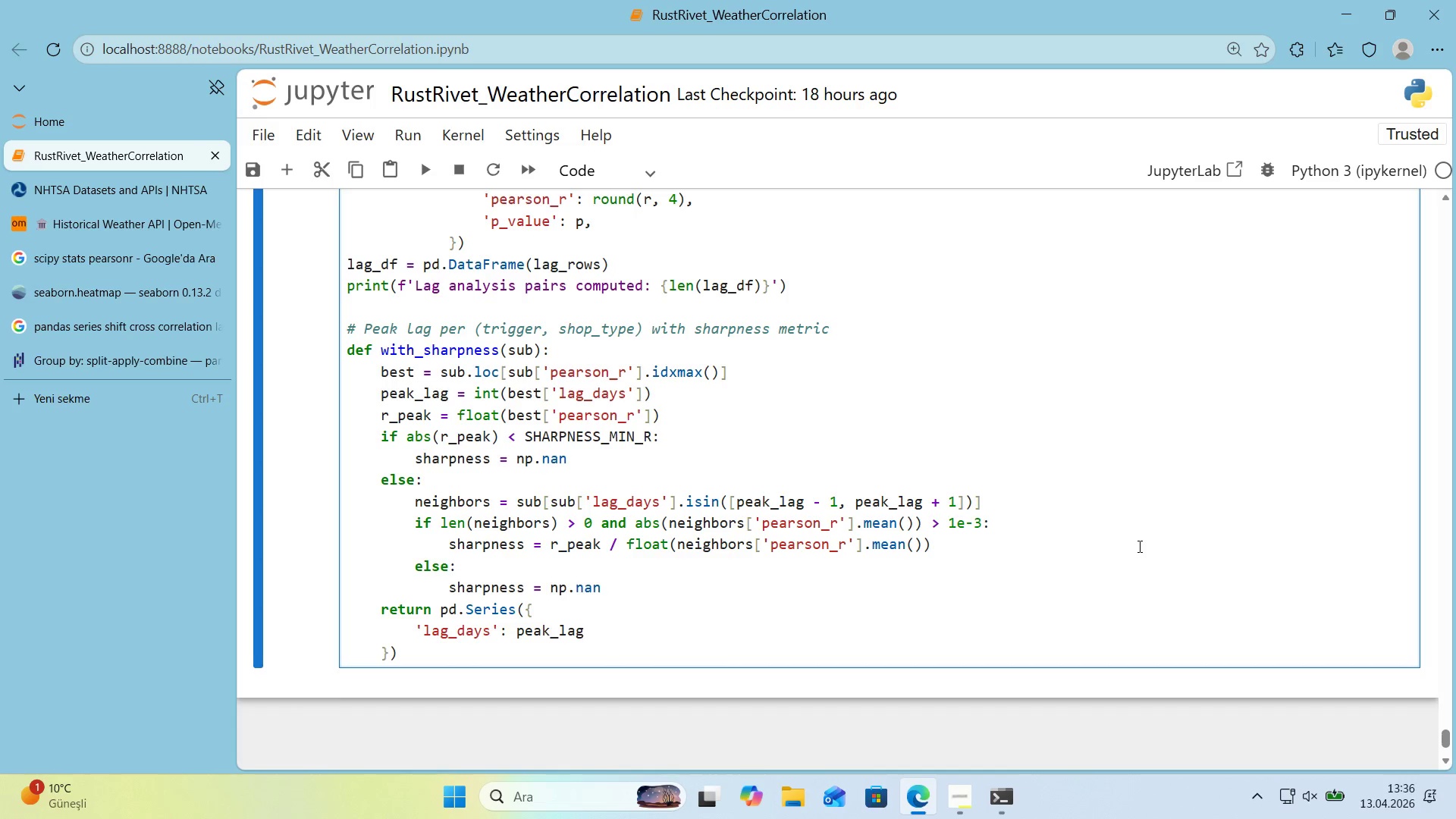 
key(Enter)
 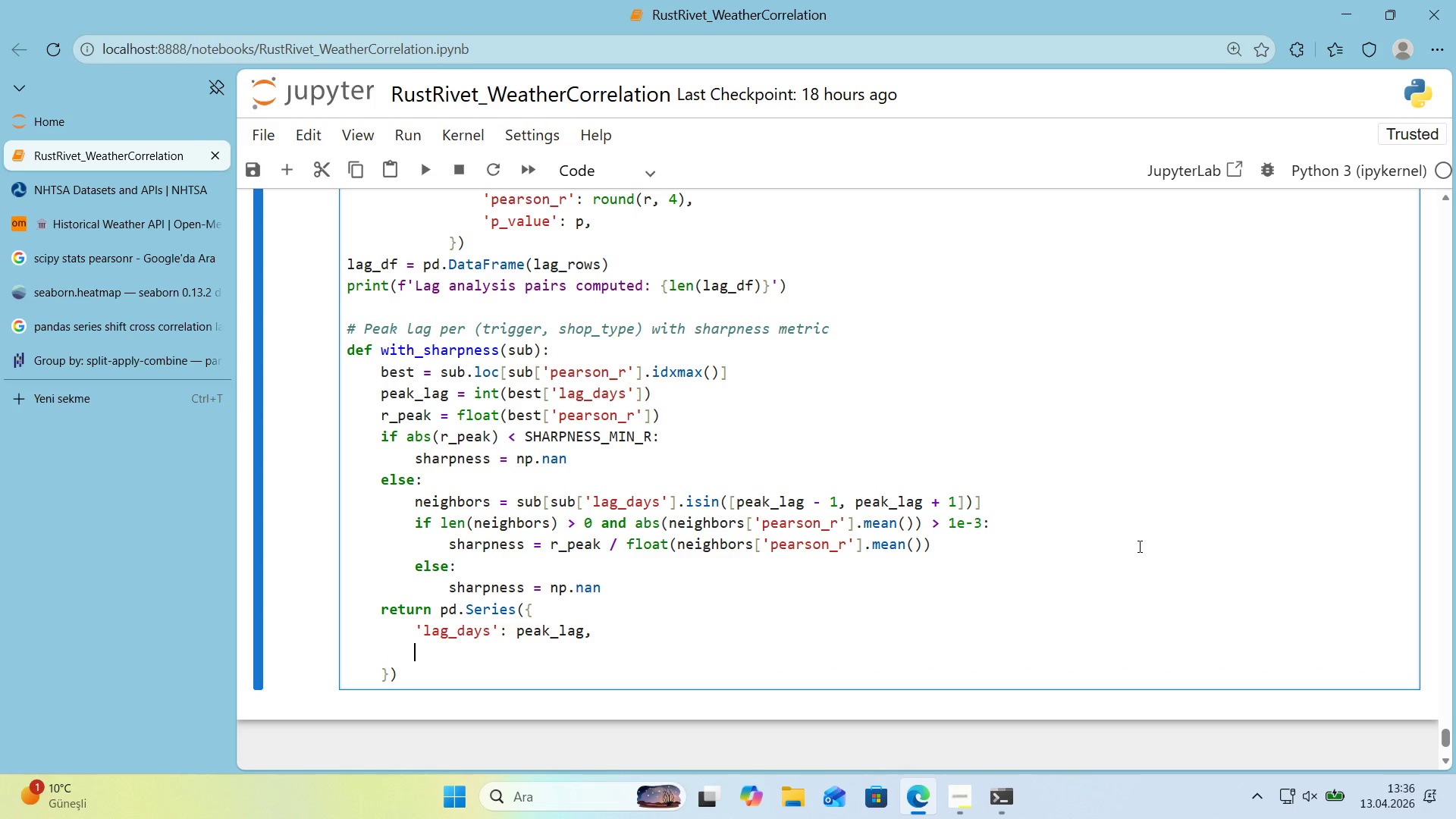 
type(@@)
 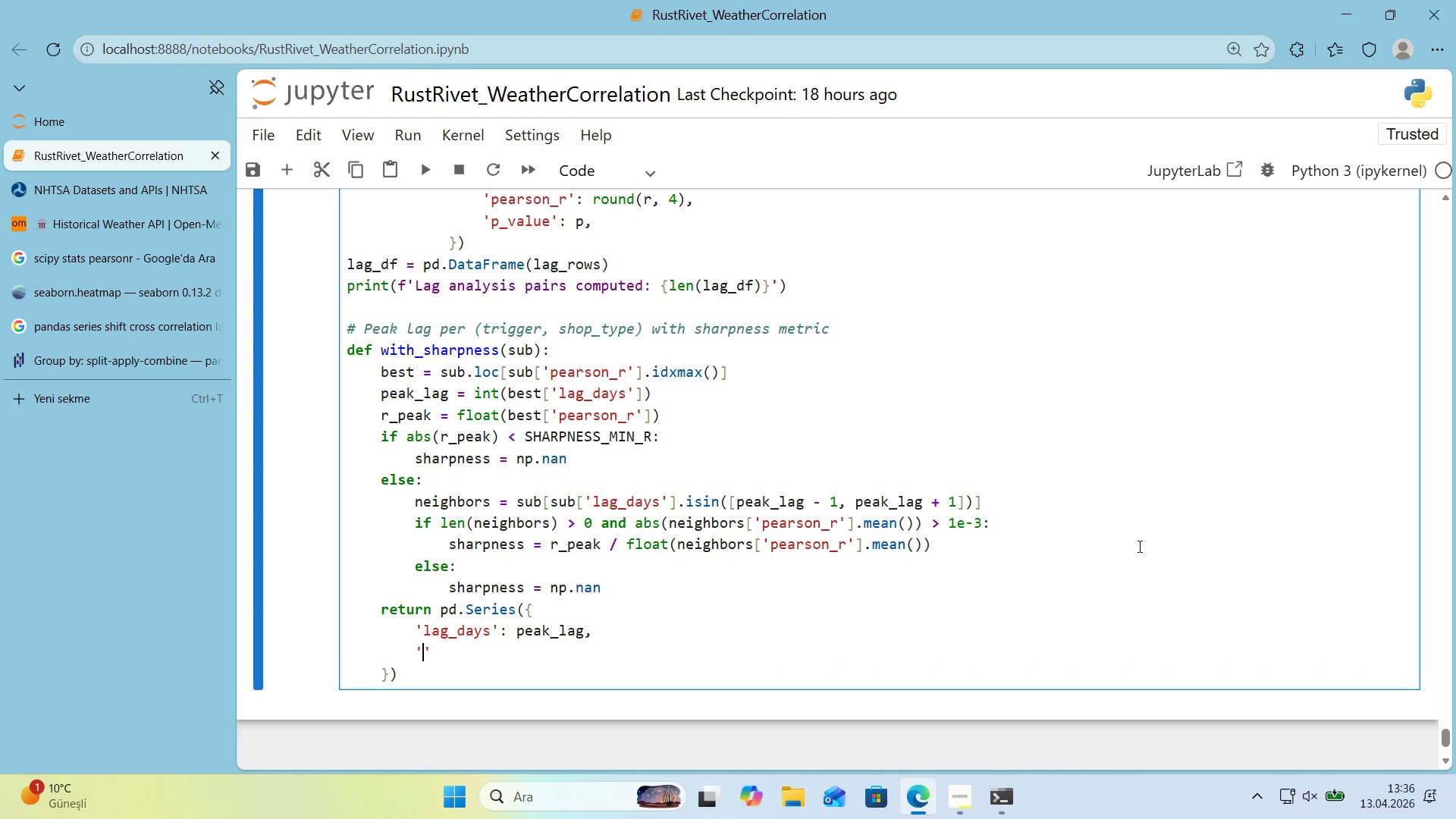 
key(ArrowLeft)
 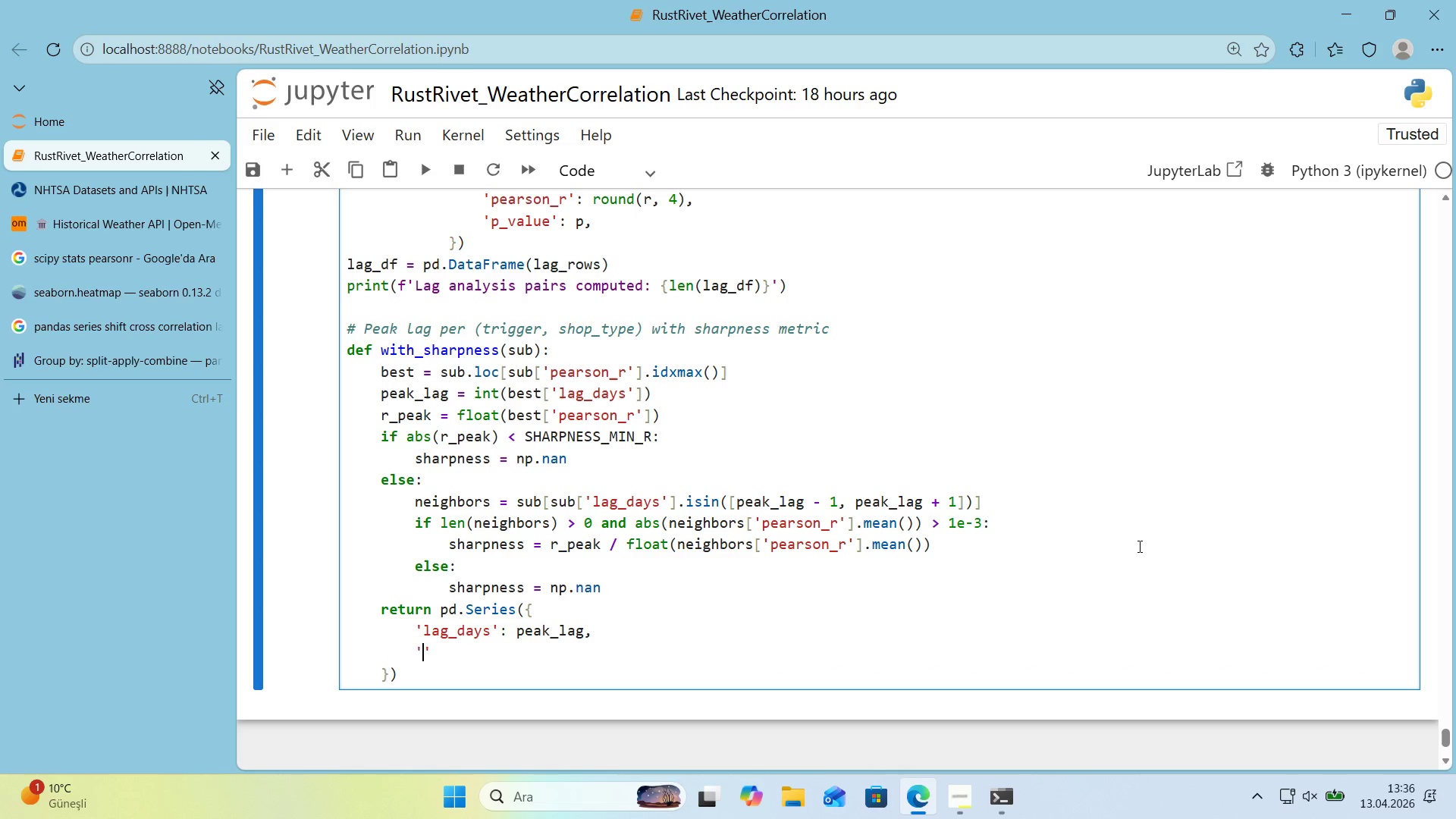 
type(pearson_r)
 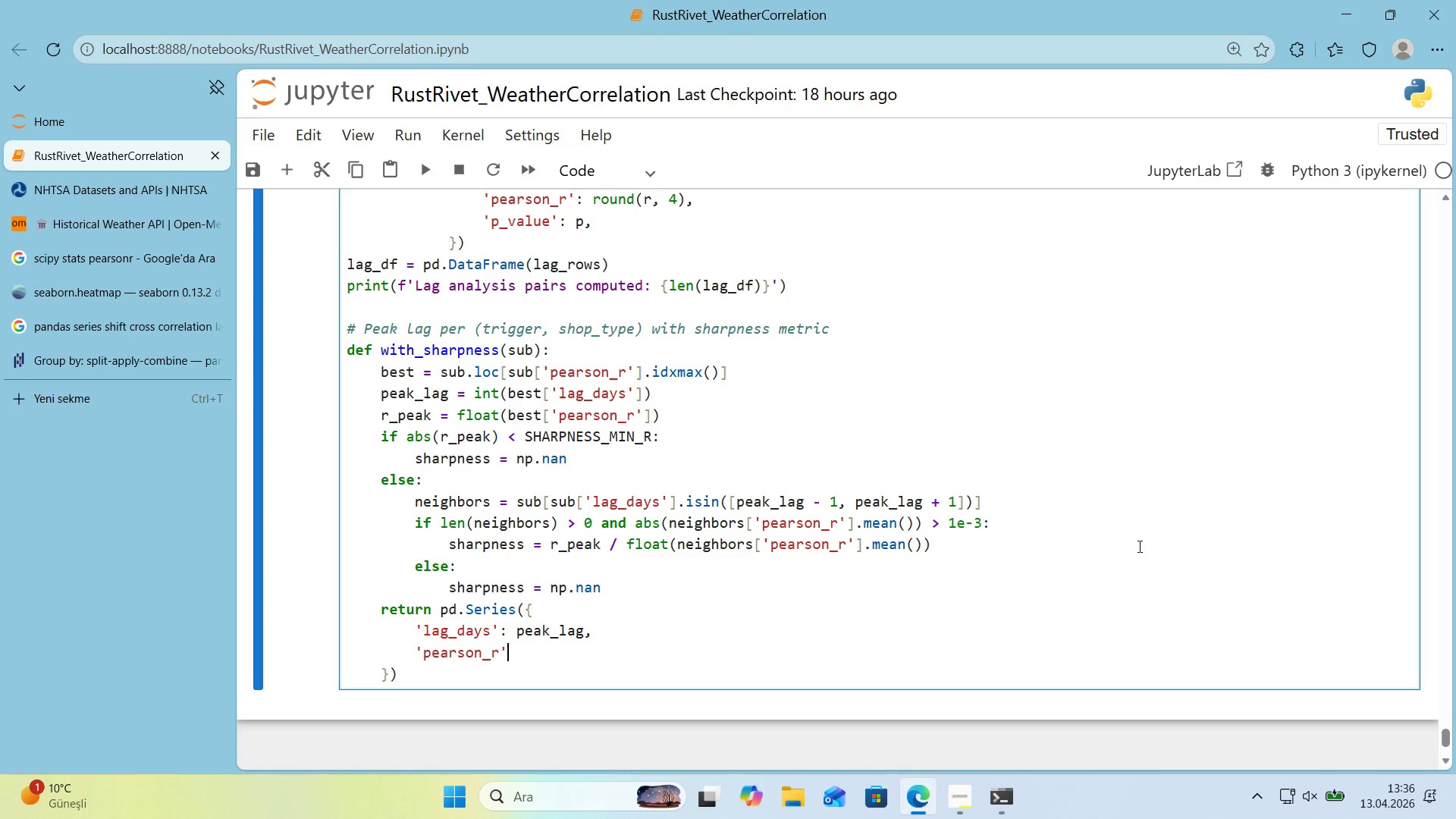 
 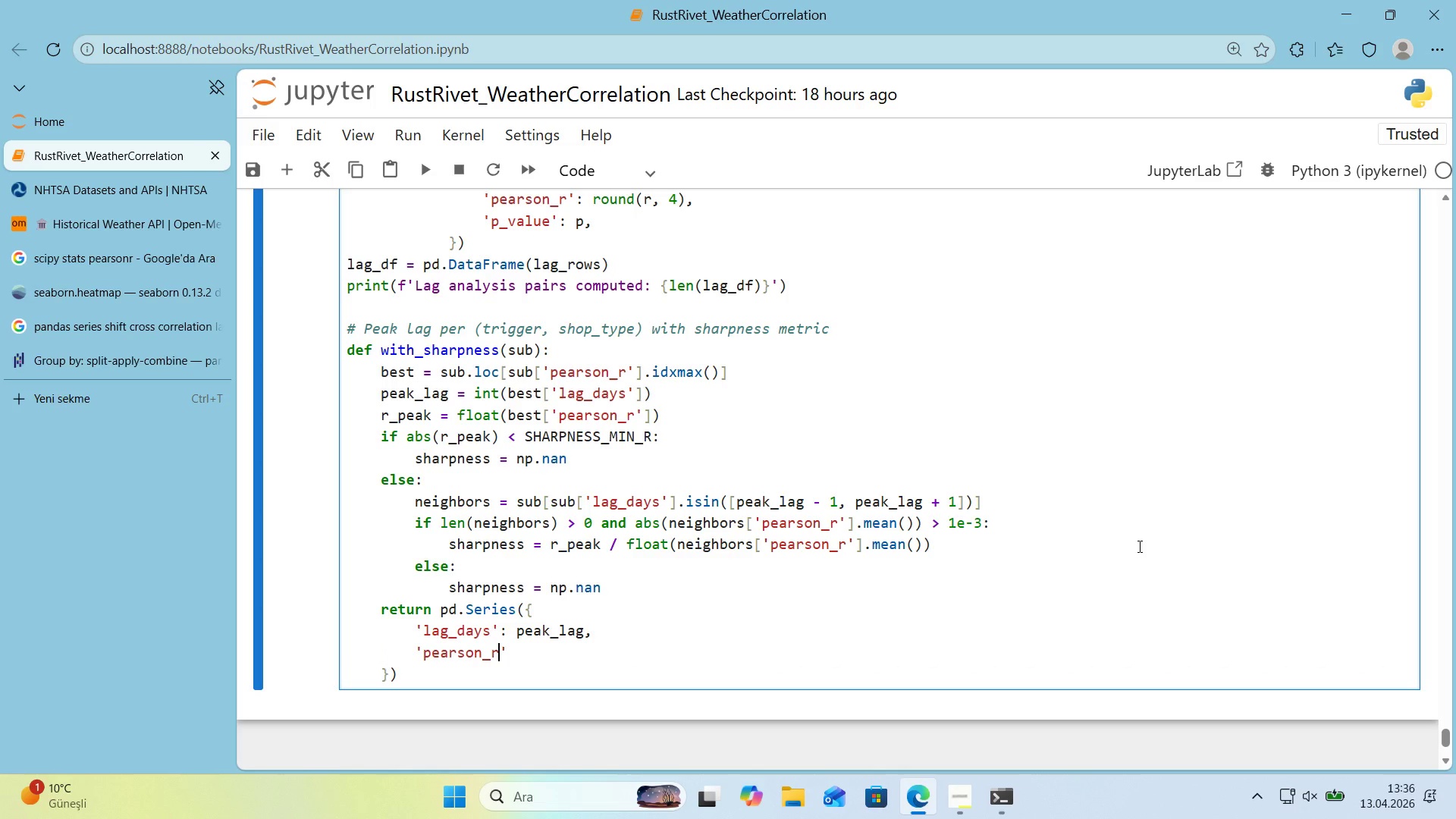 
key(ArrowRight)
 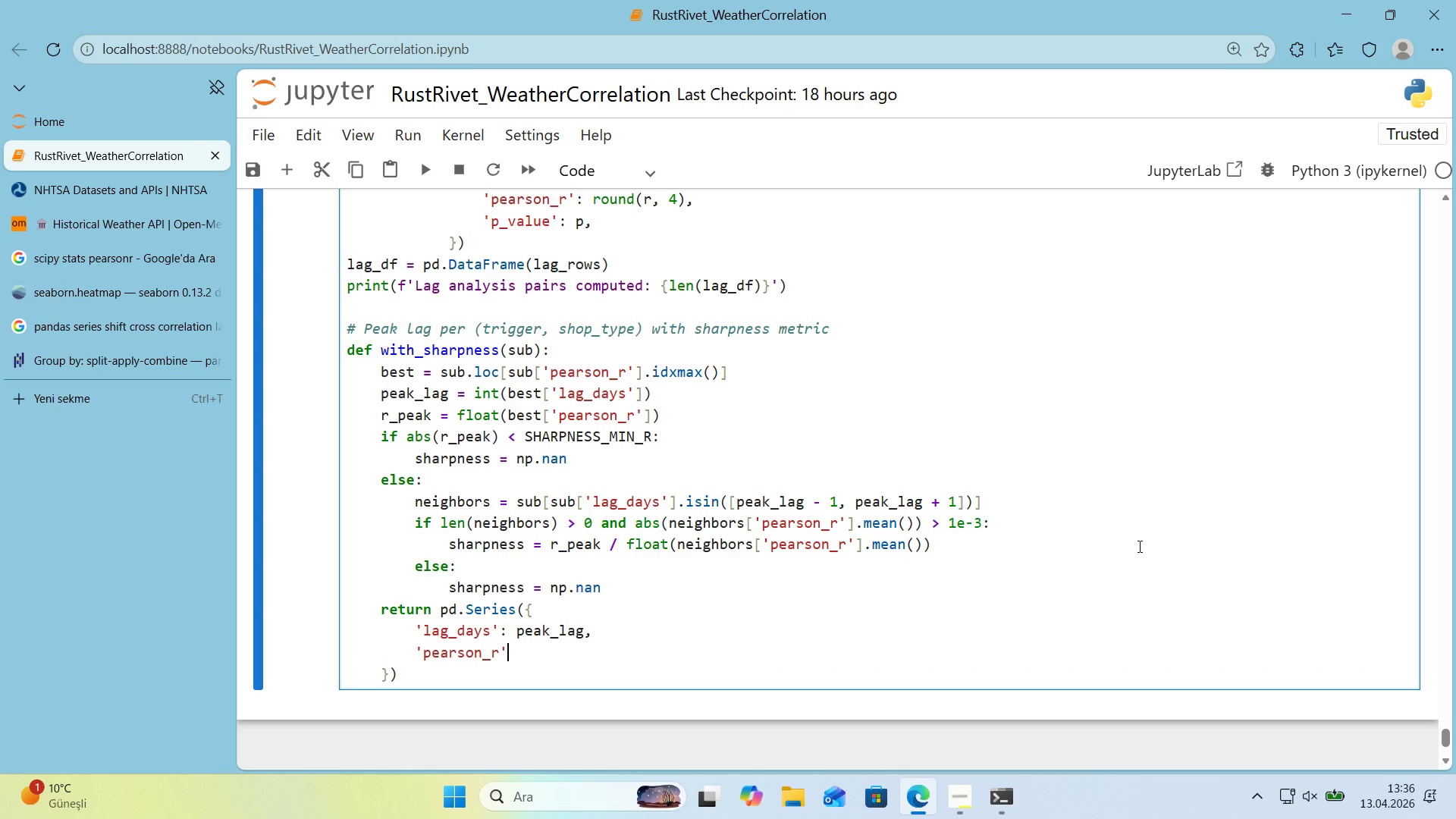 
type(> r_peak,)
 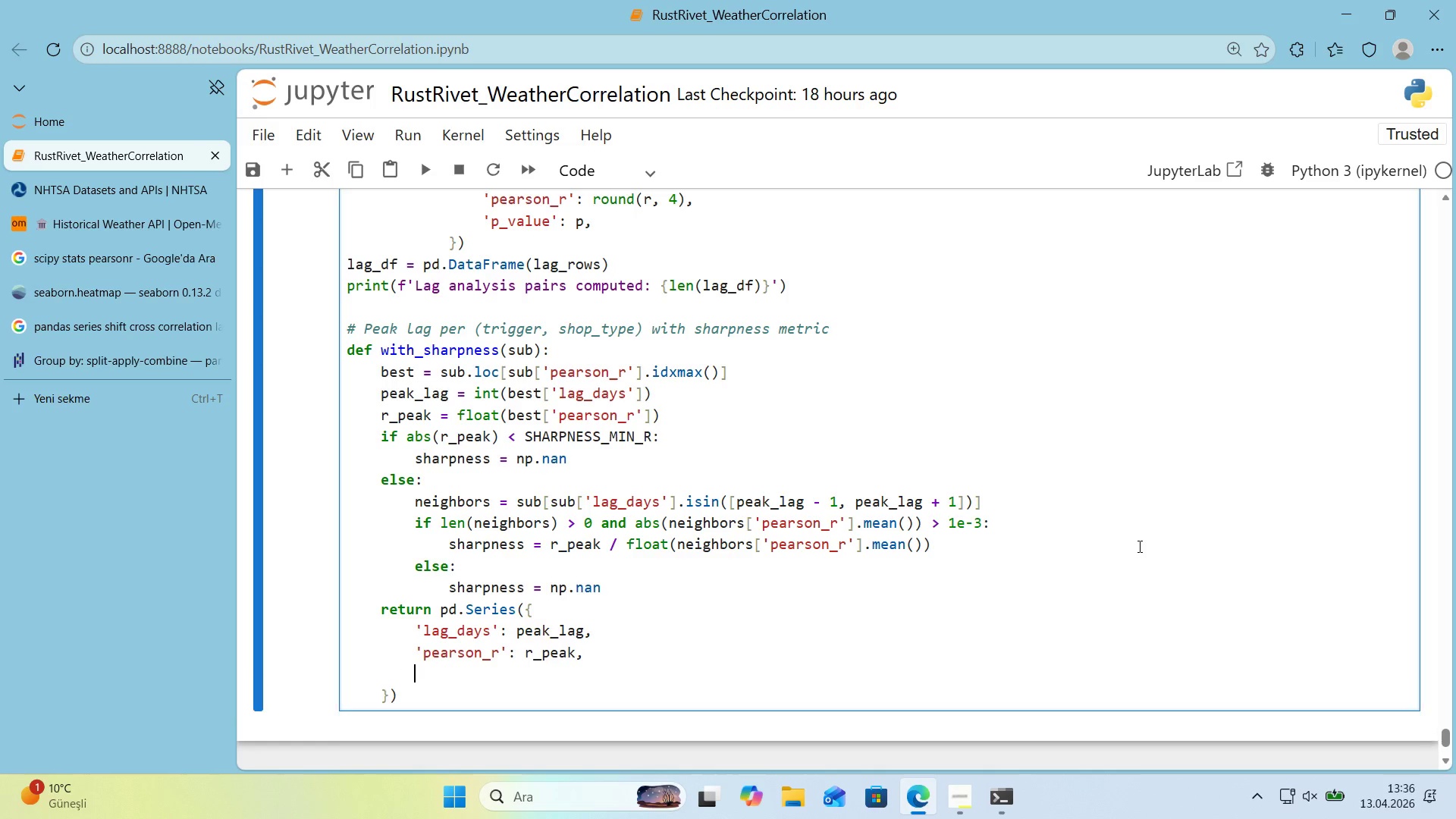 
key(Enter)
 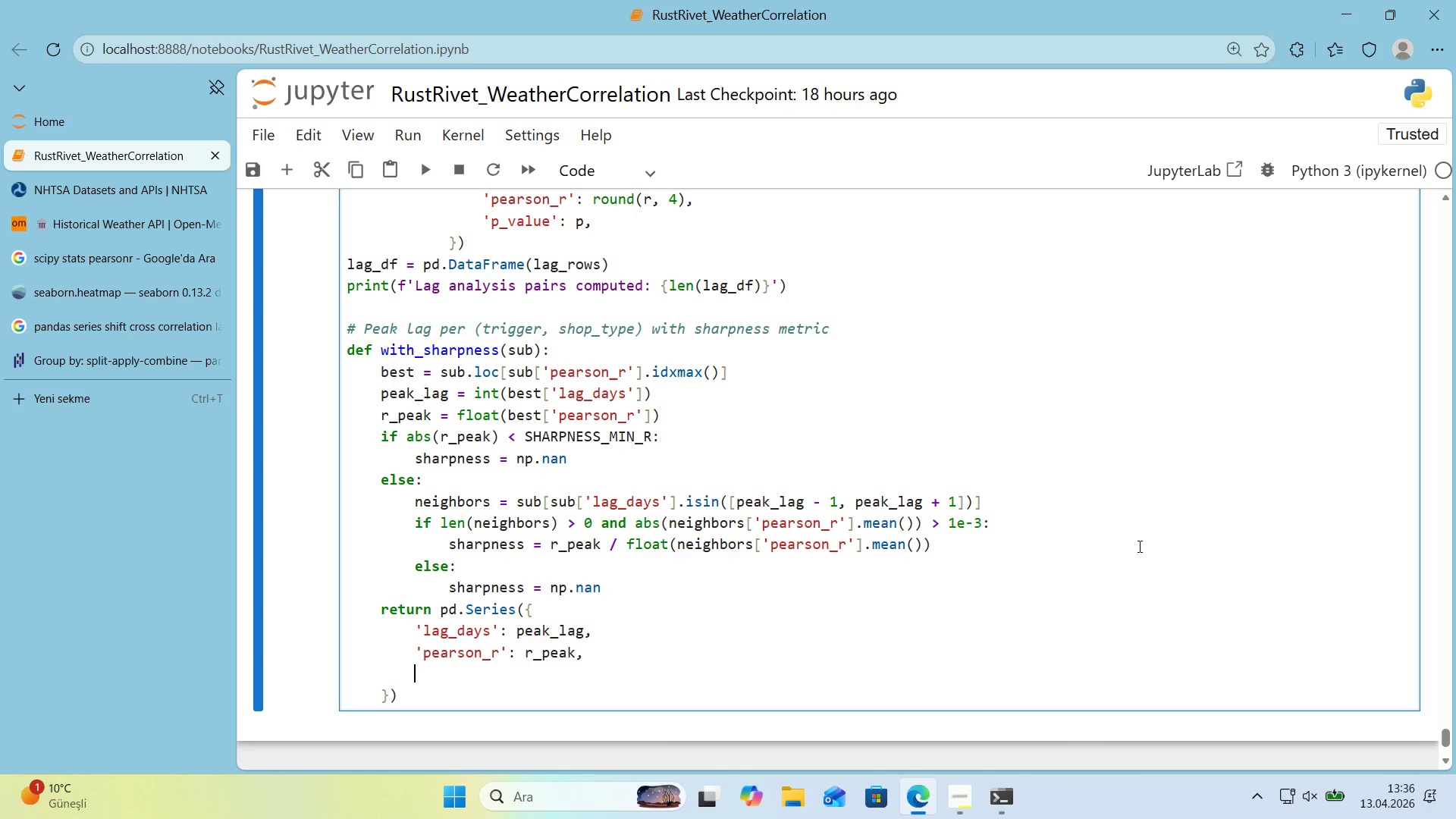 
type(@@)
 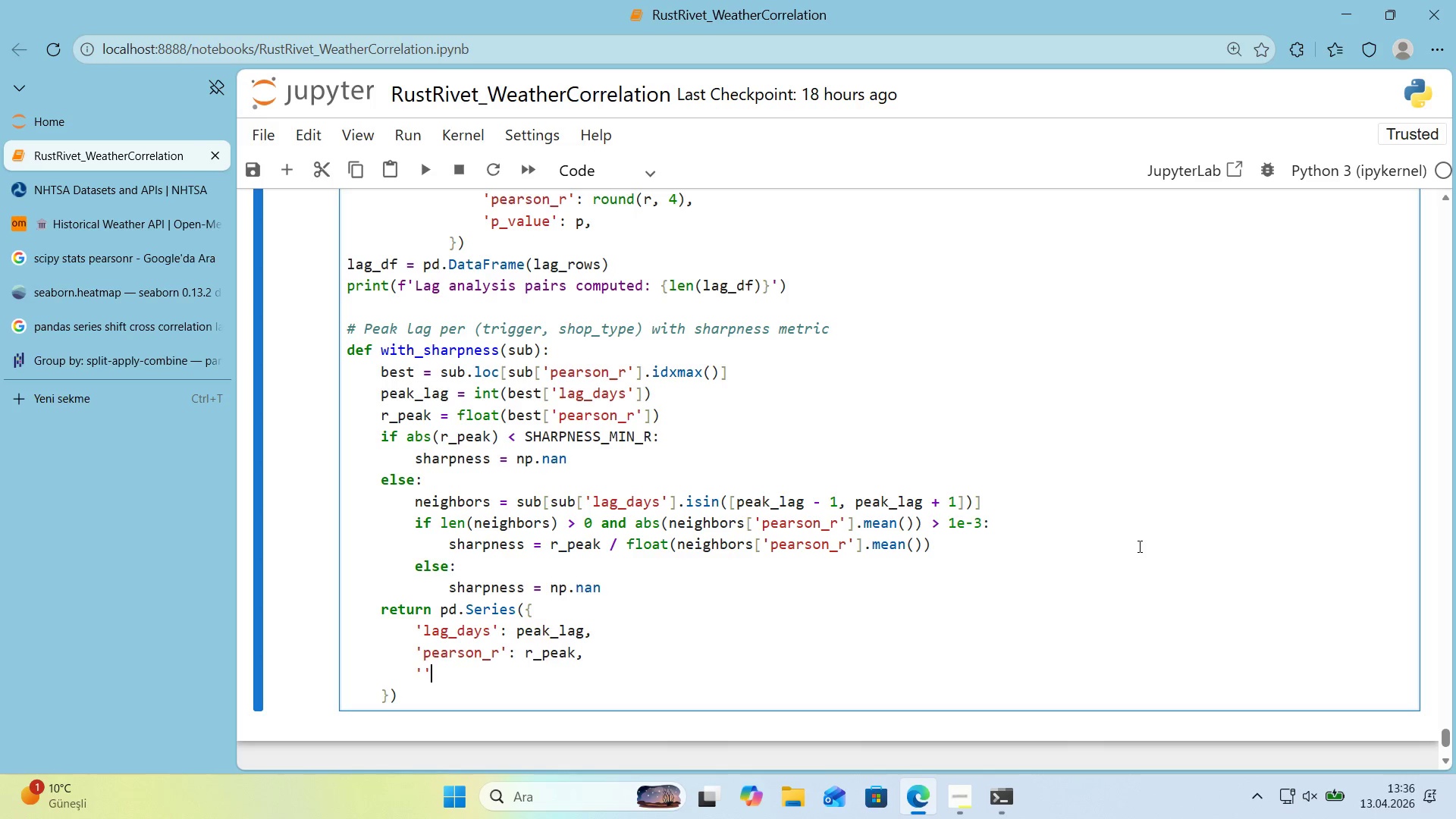 
key(ArrowLeft)
 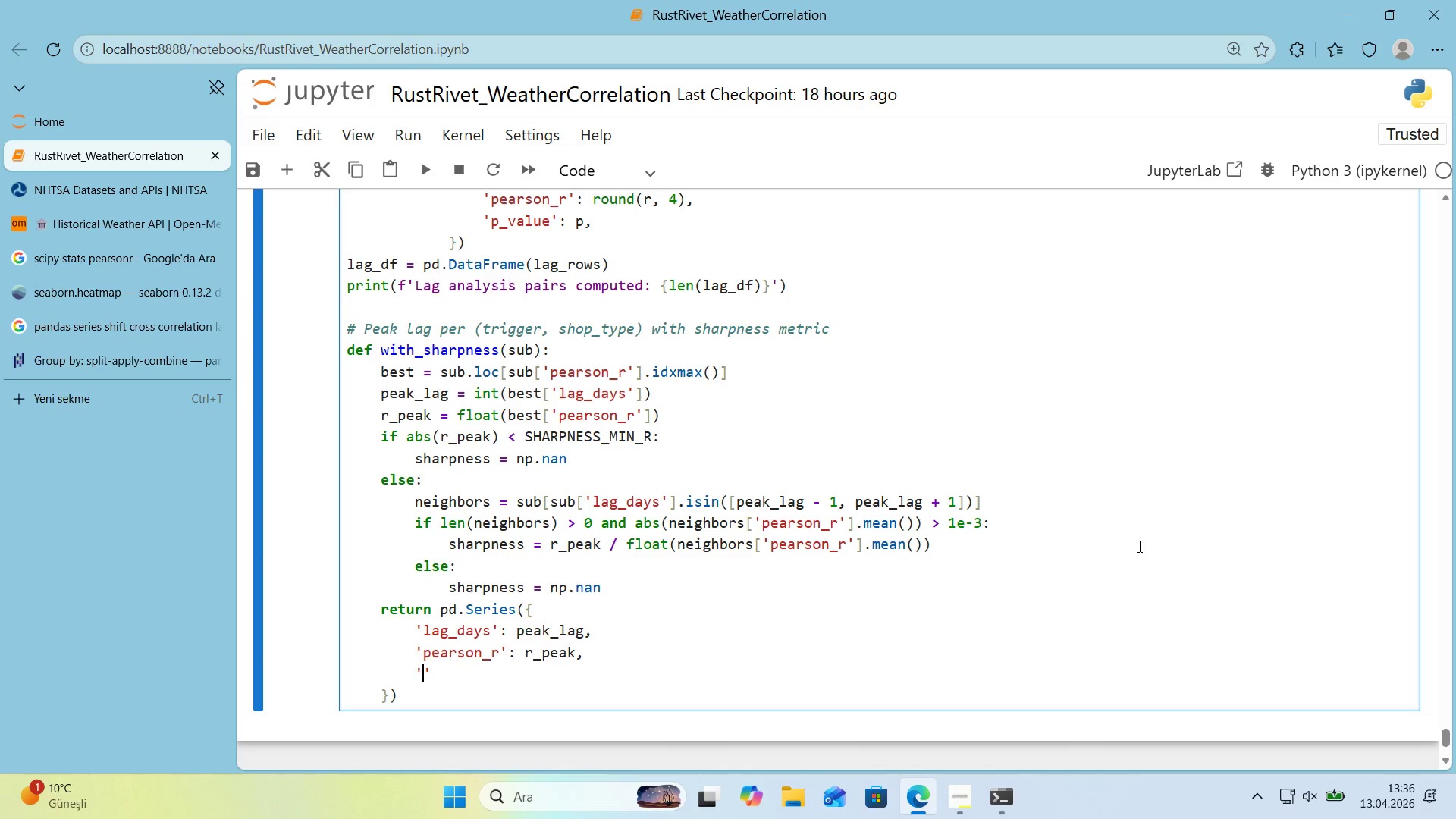 
type(p_value)
 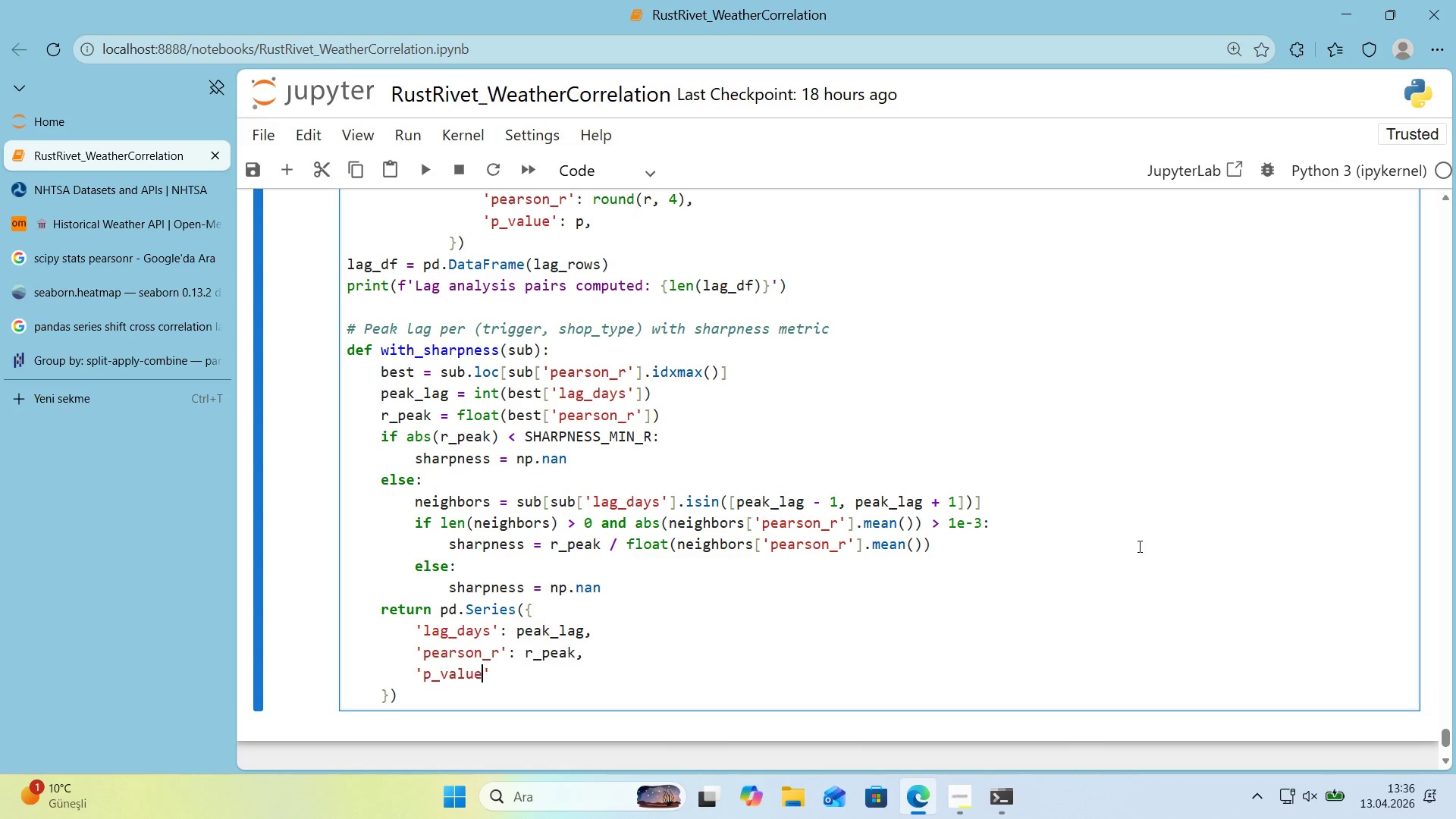 
key(ArrowRight)
 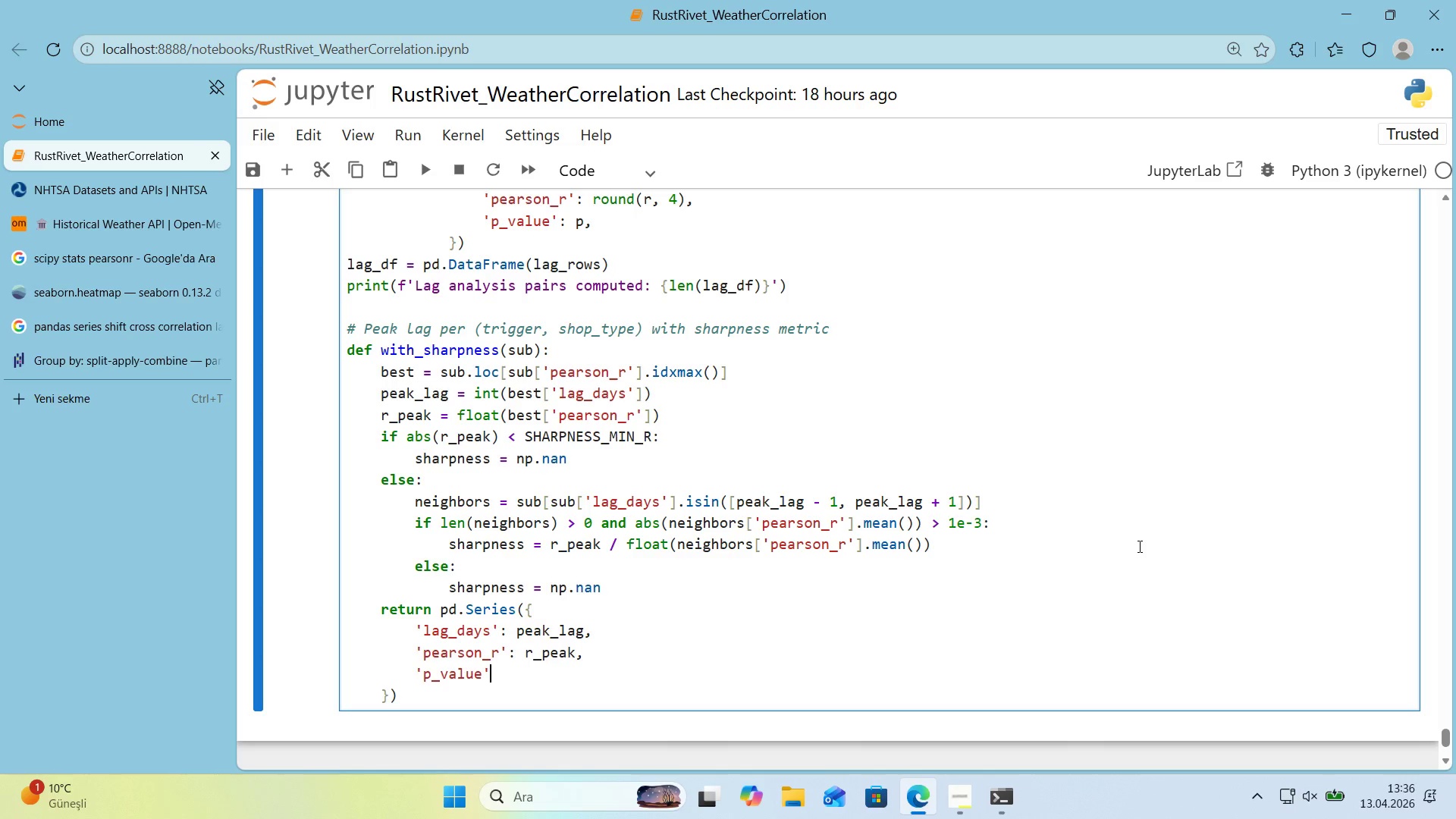 
type(>  )
key(Backspace)
key(Backspace)
type( float)
 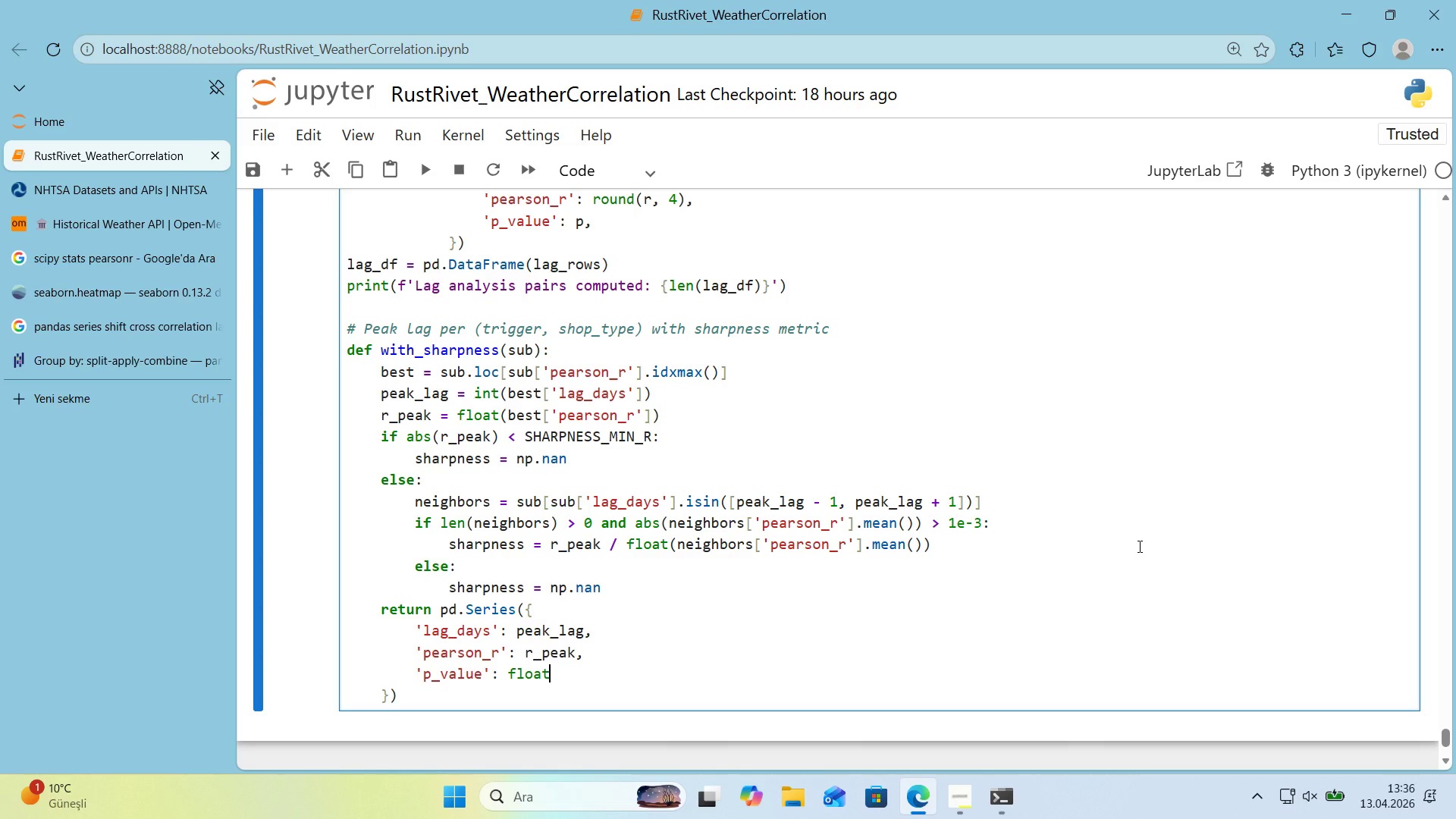 
key(Alt+Control+8)
 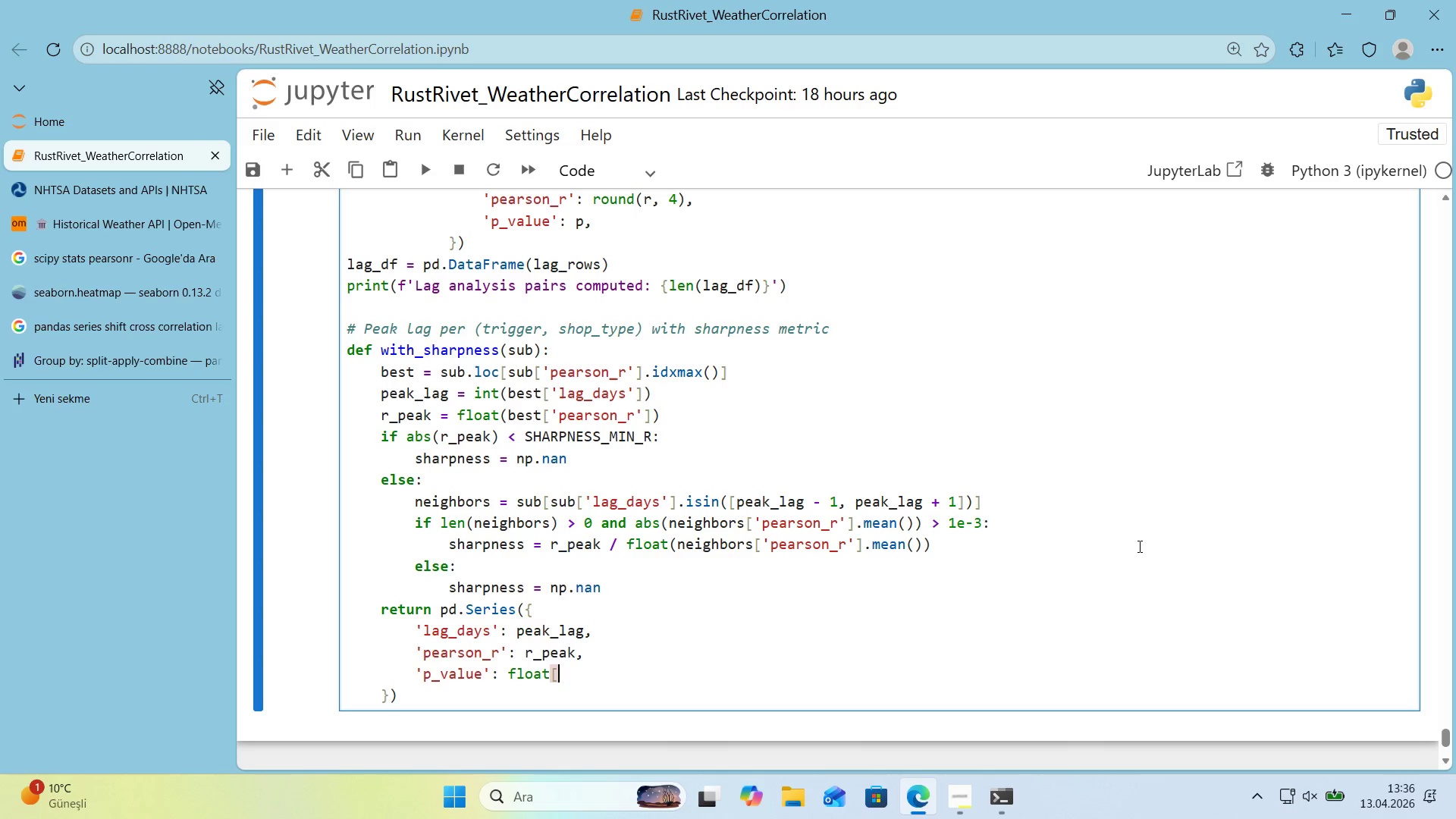 
key(Alt+Control+9)
 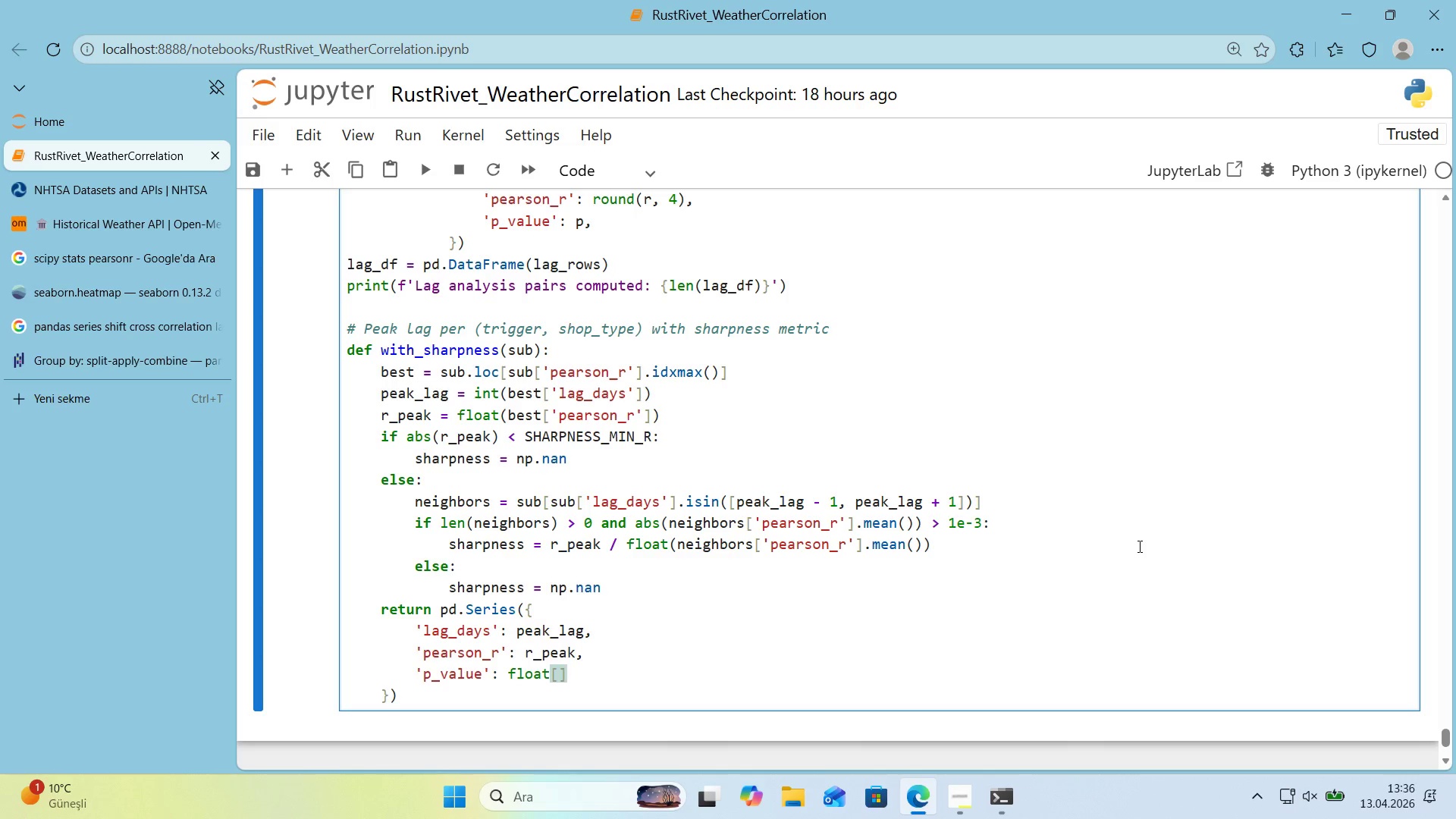 
key(ArrowLeft)
 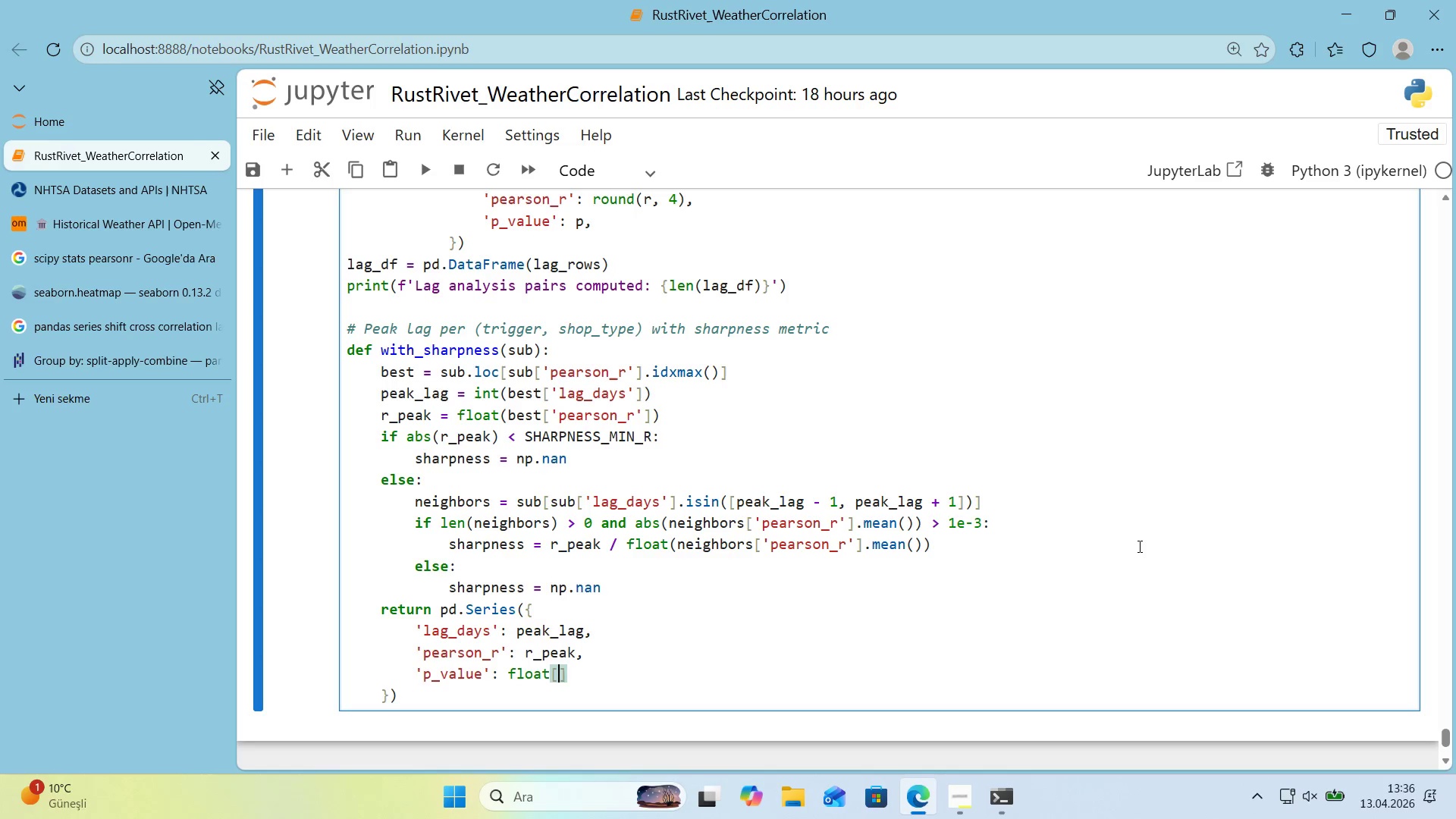 
key(ArrowRight)
 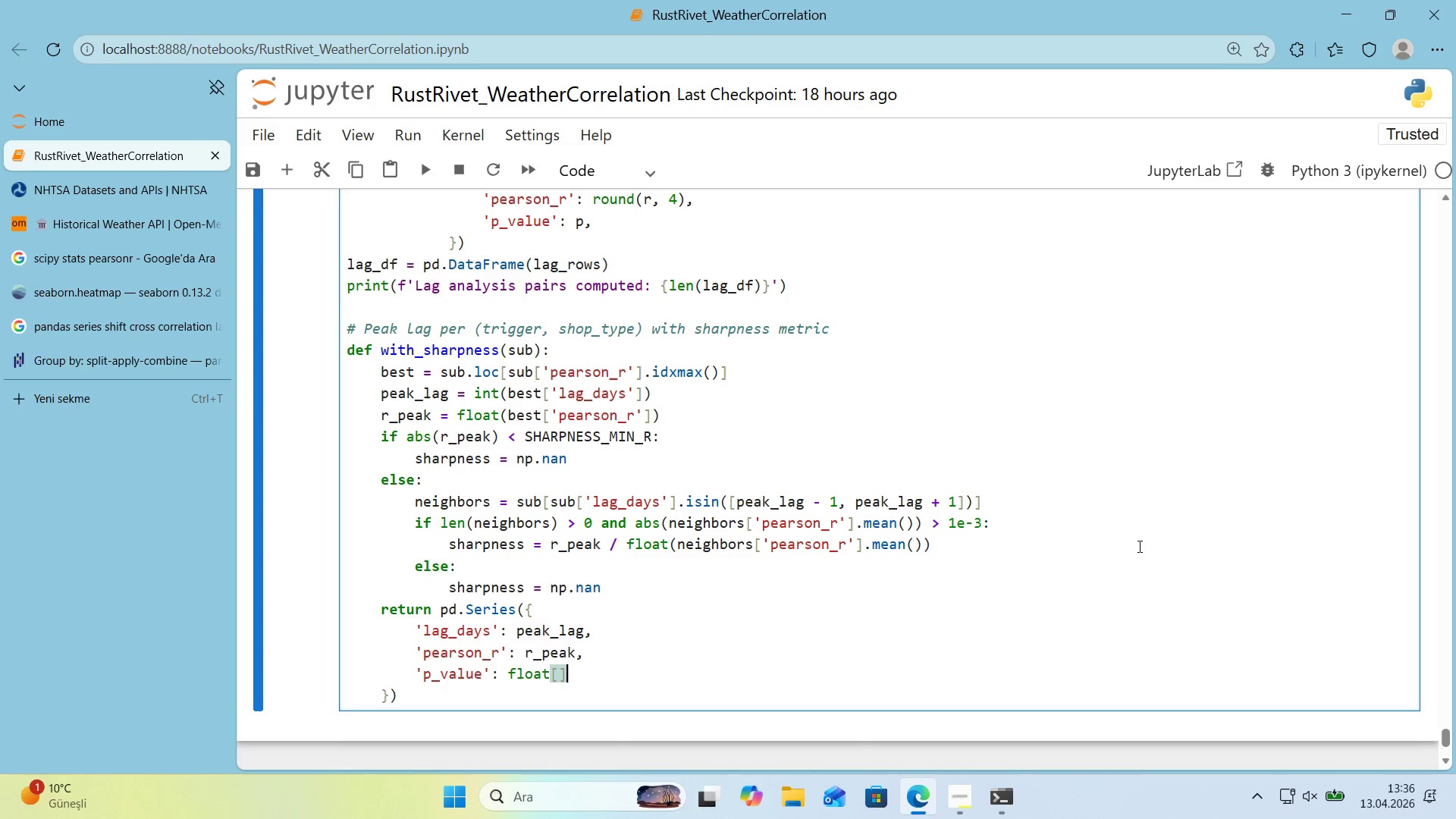 
key(Backspace)
key(Backspace)
type(*()
 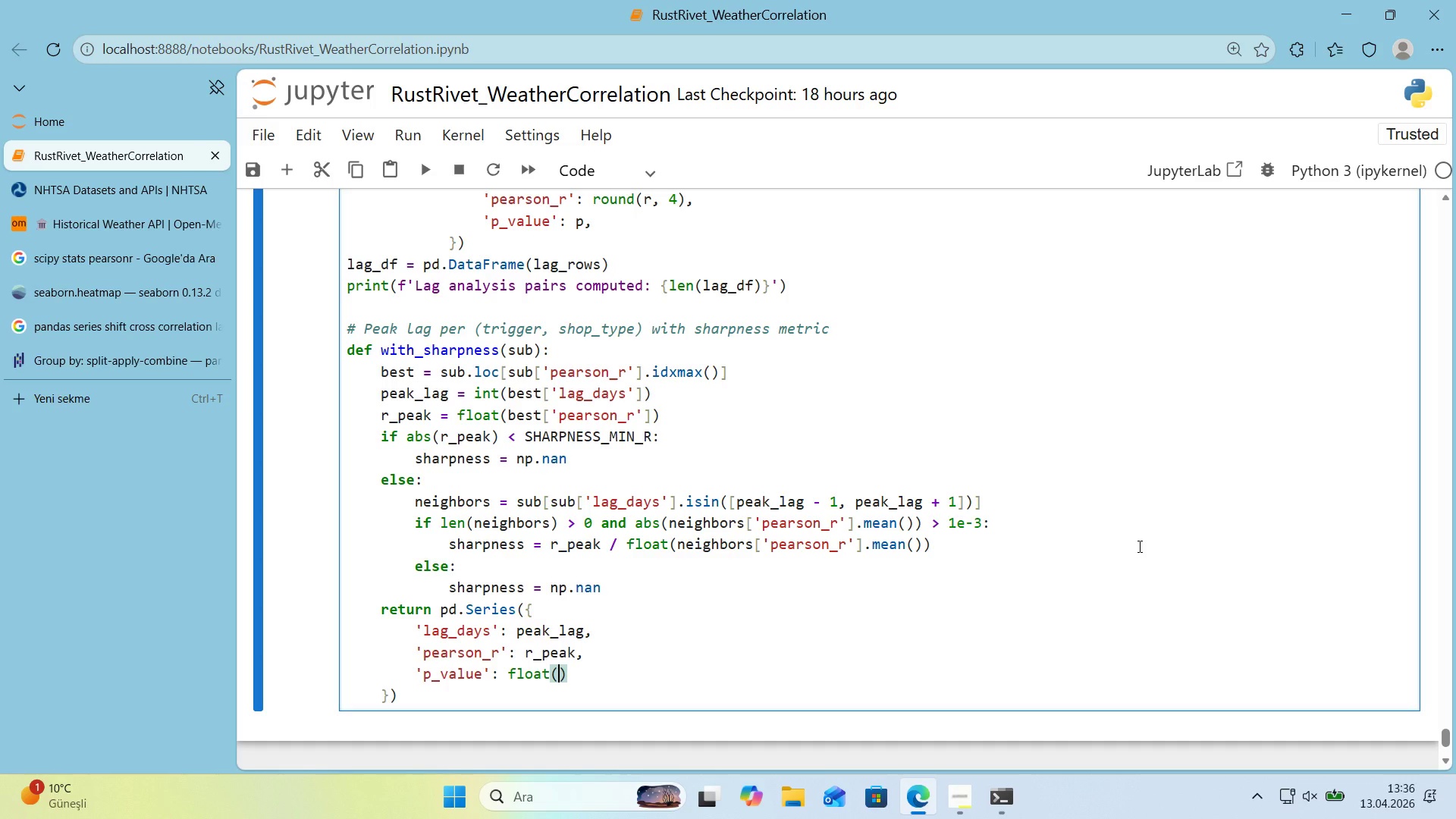 
 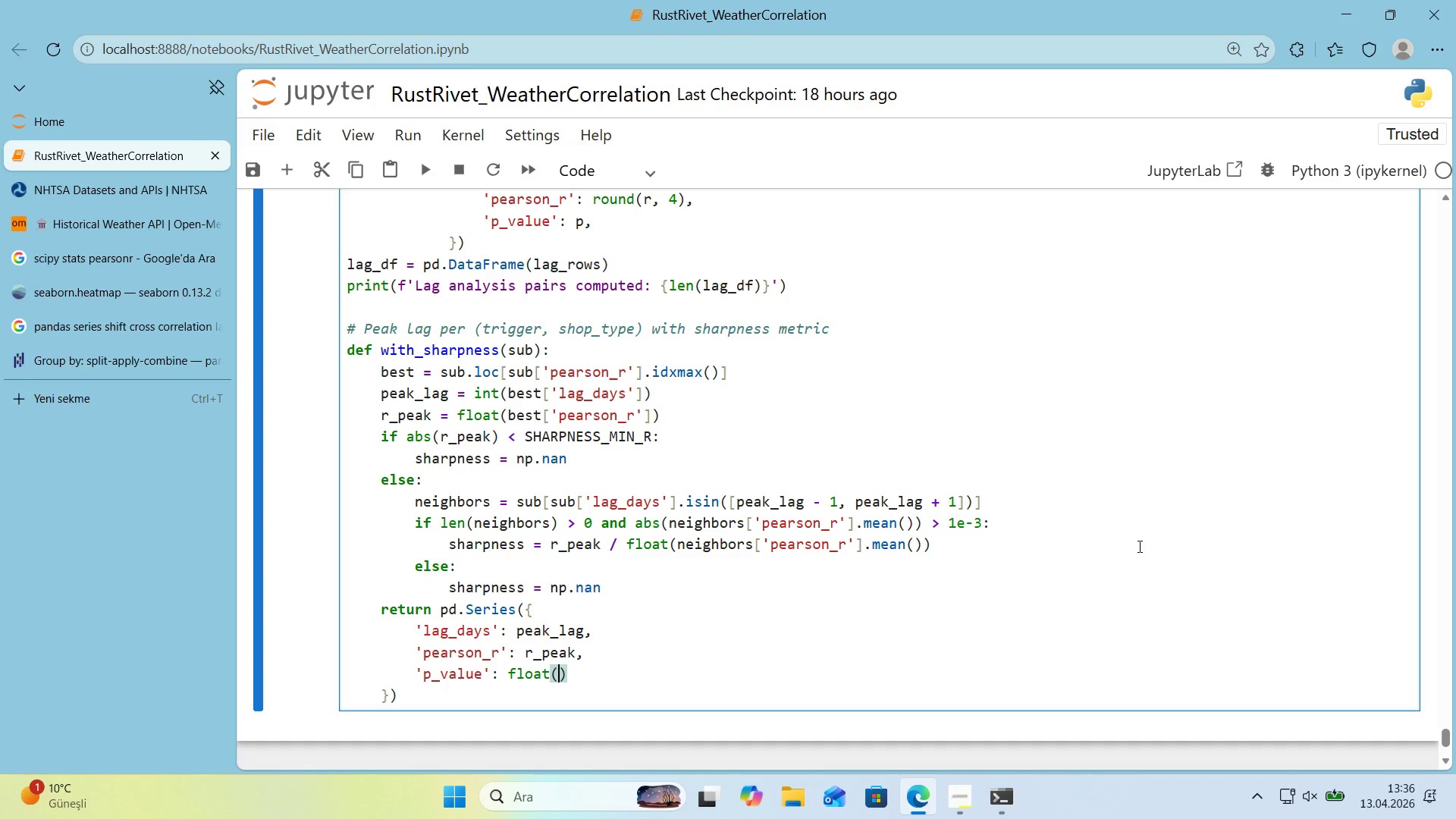 
key(ArrowLeft)
 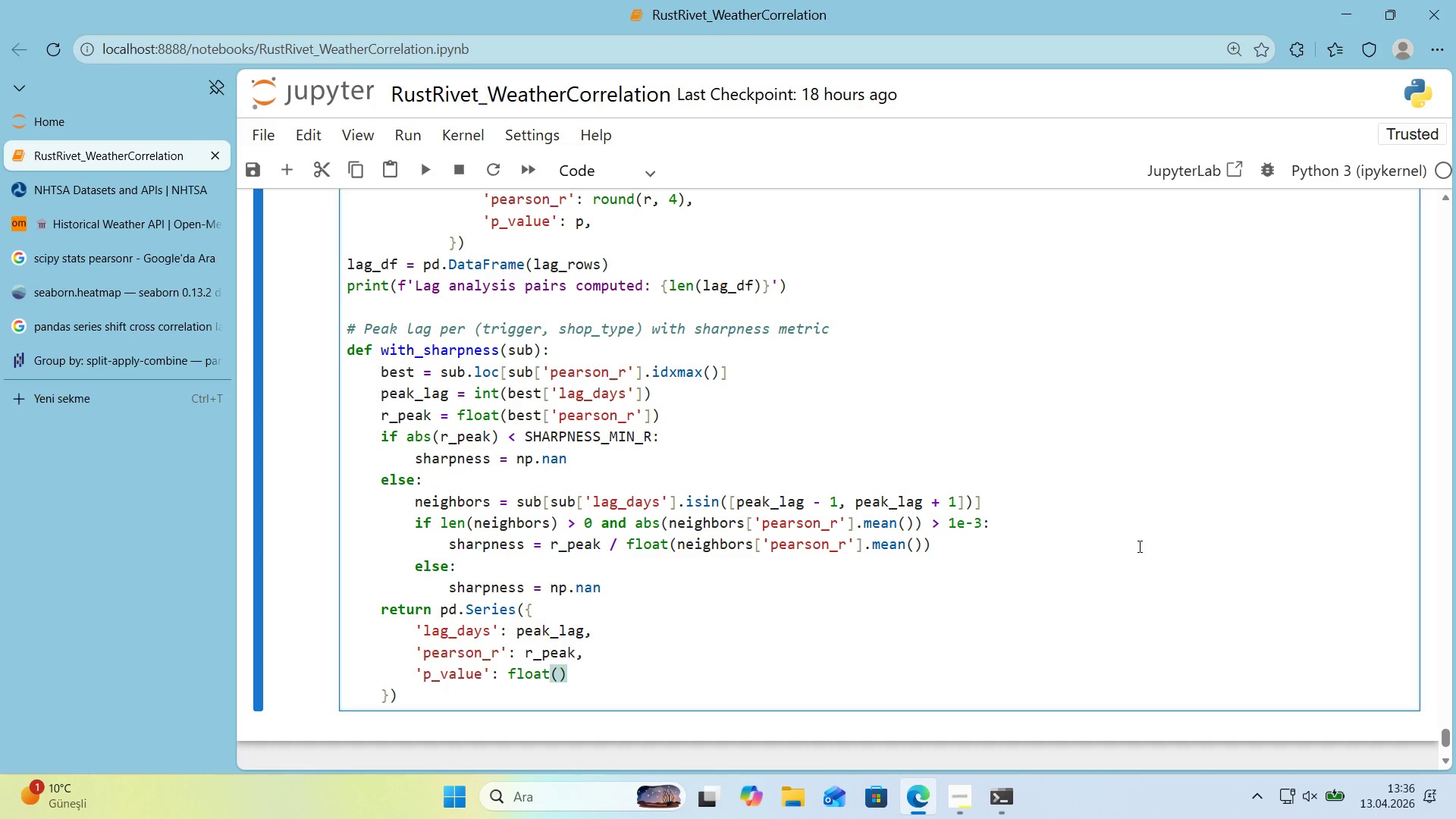 
type(best)
 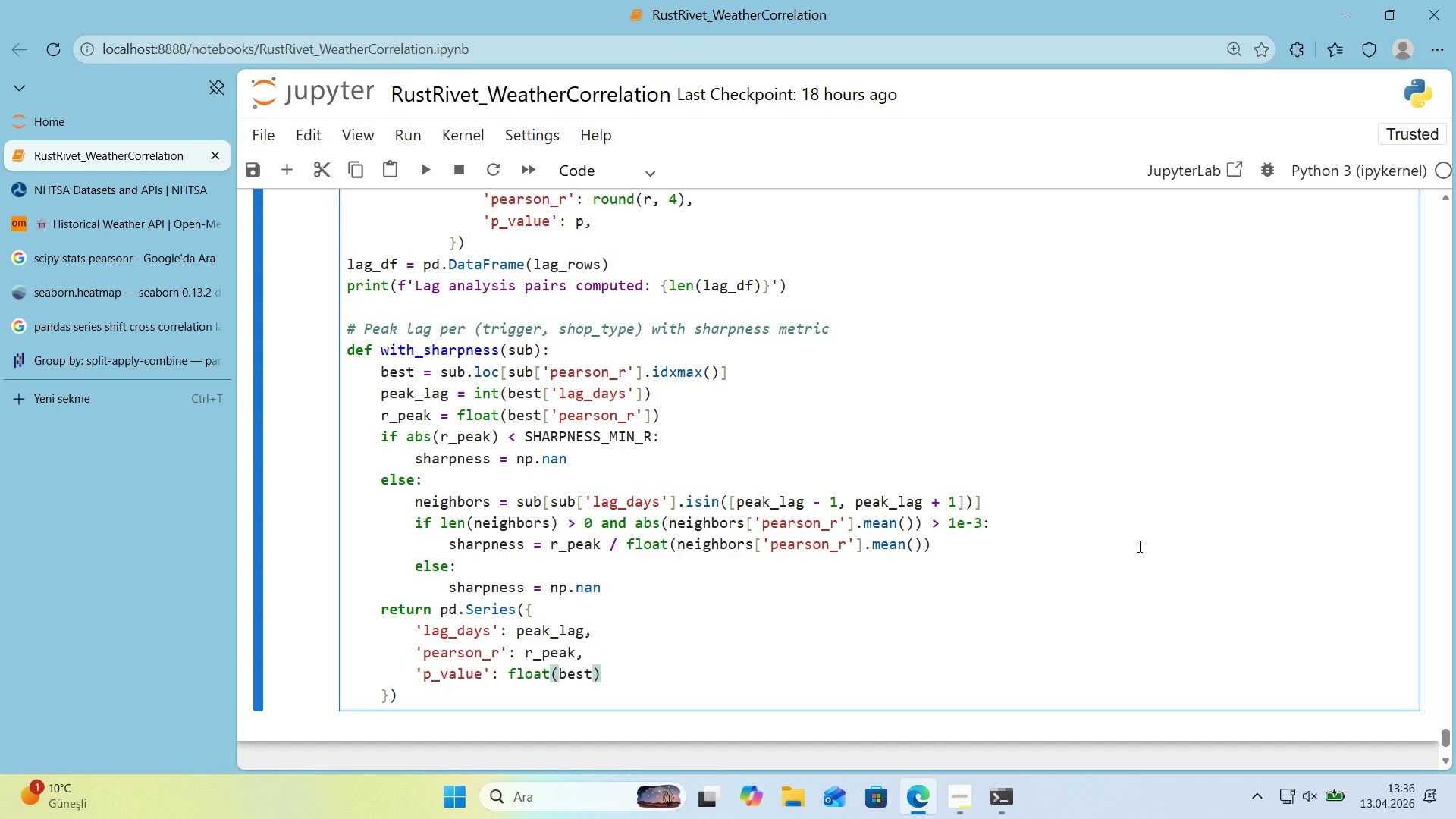 
key(Alt+Control+8)
 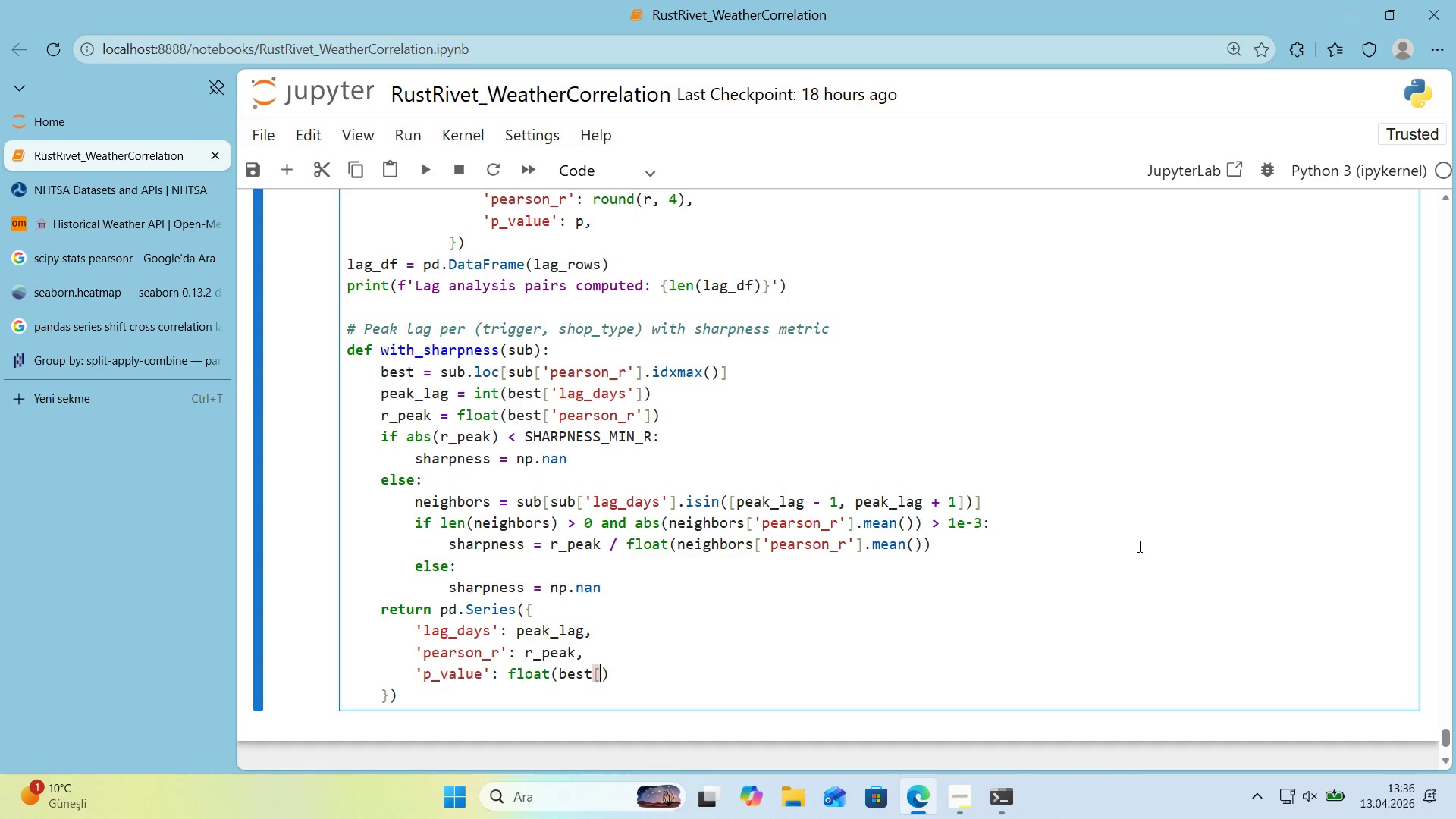 
key(Alt+Control+9)
 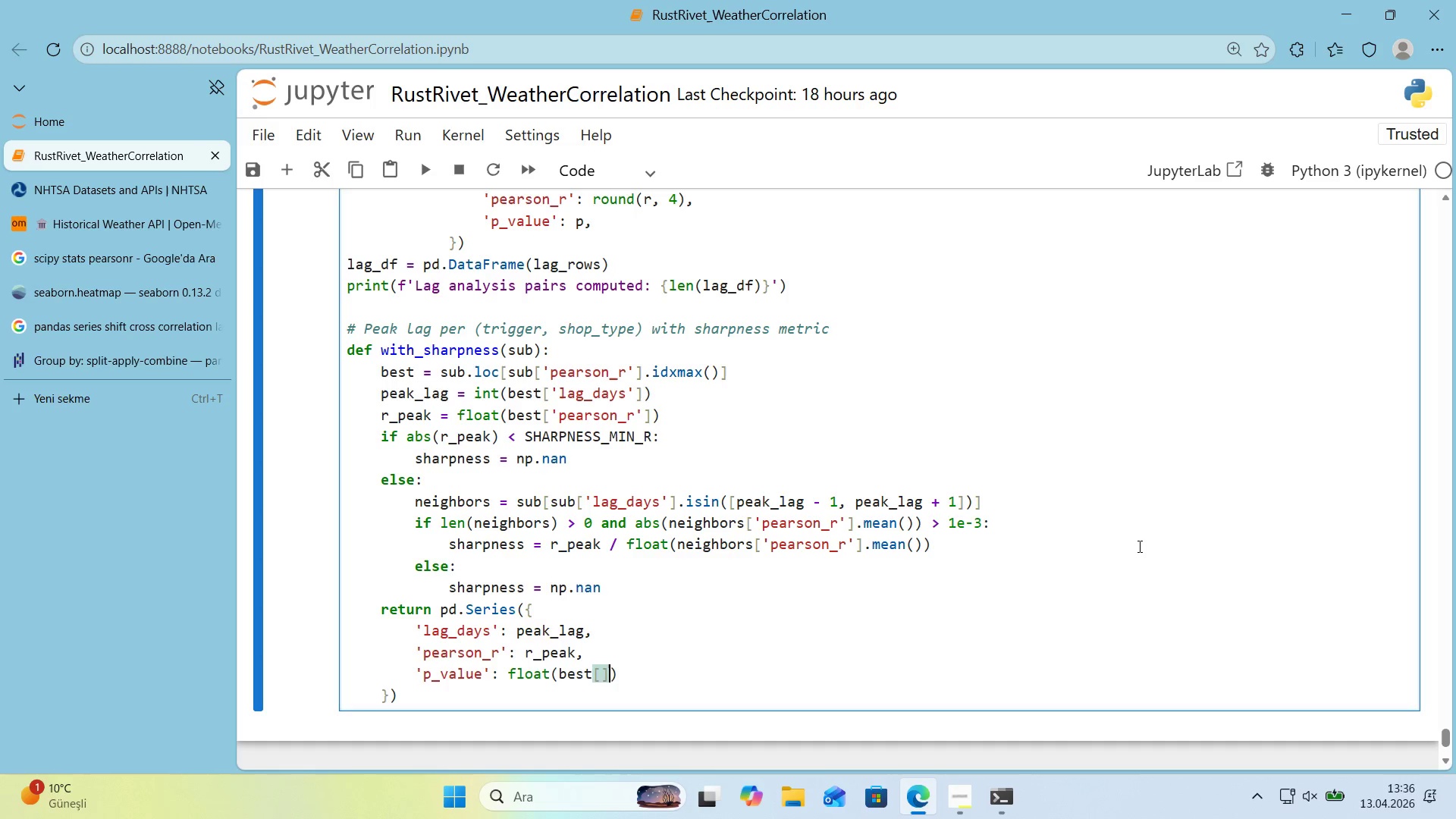 
key(ArrowLeft)
 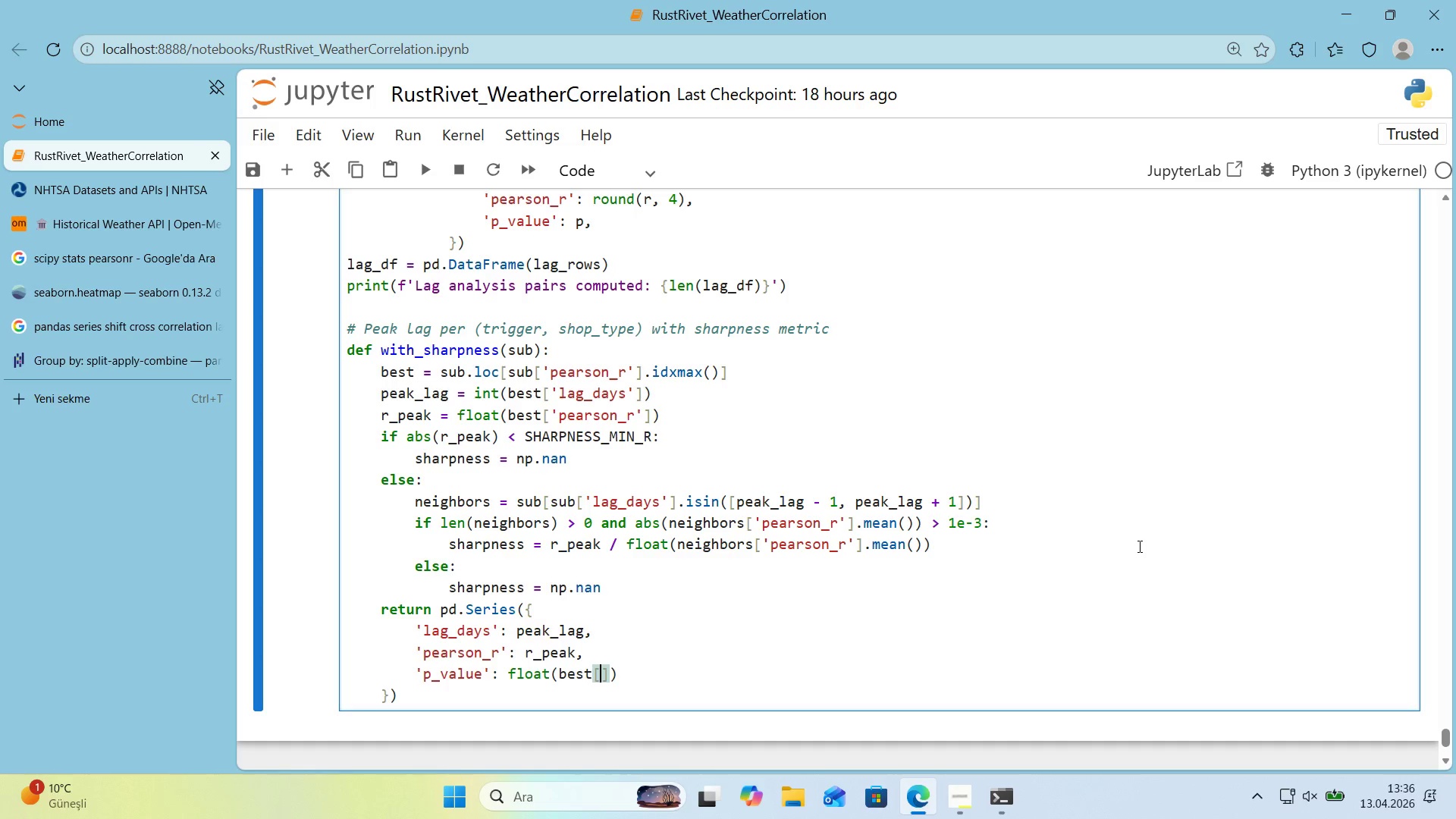 
type(@@)
 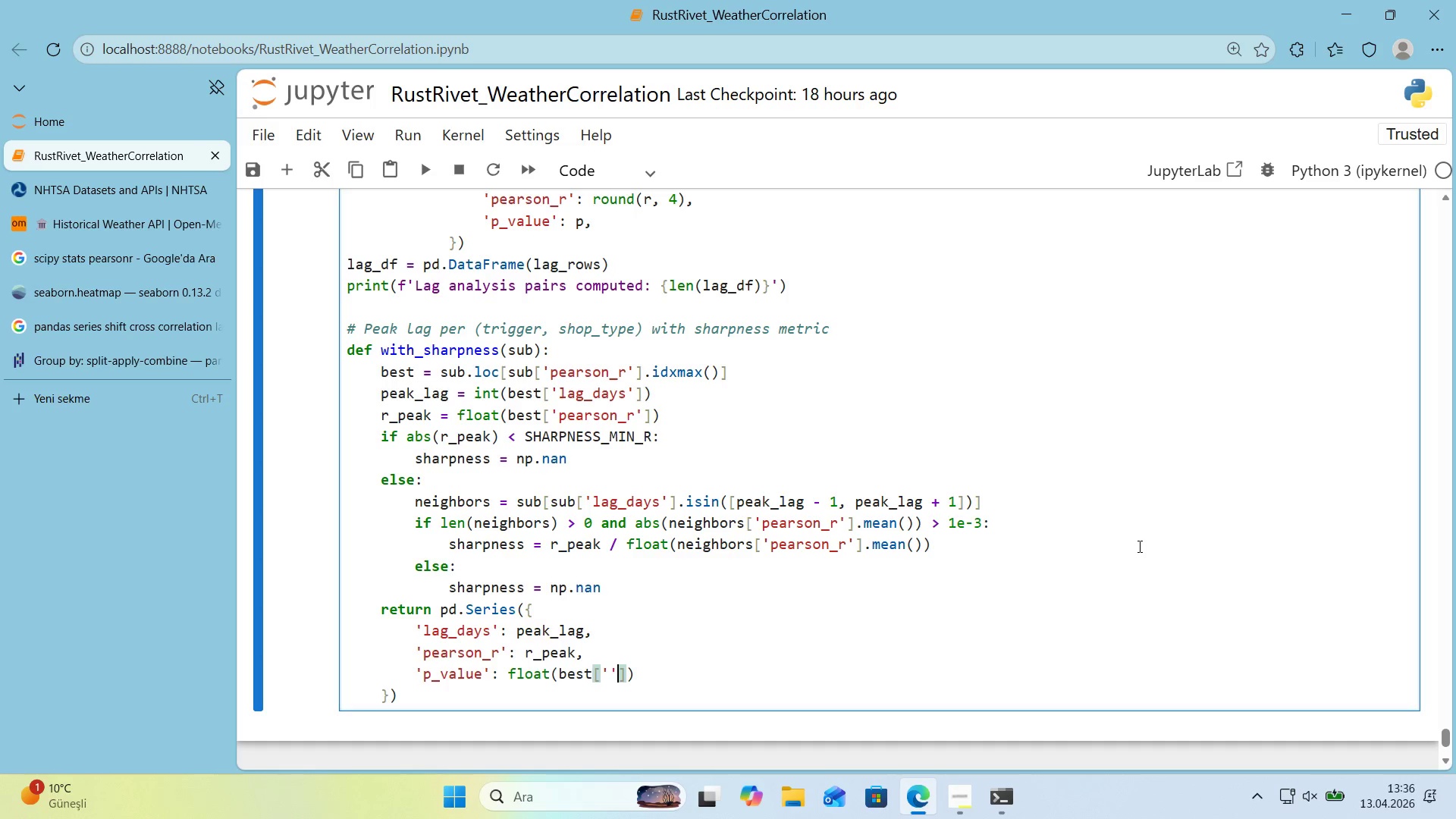 
key(ArrowLeft)
 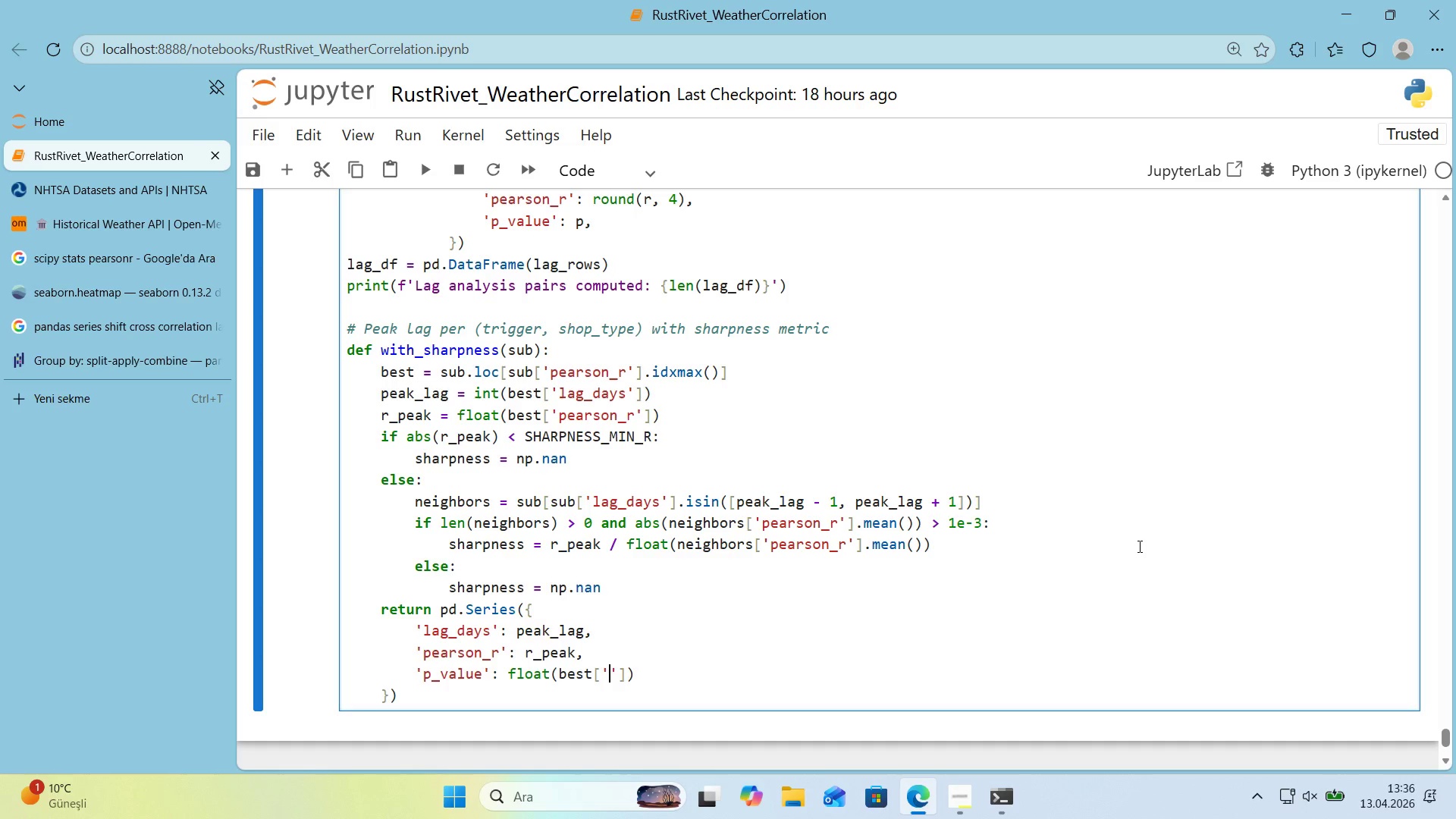 
type(p_value)
 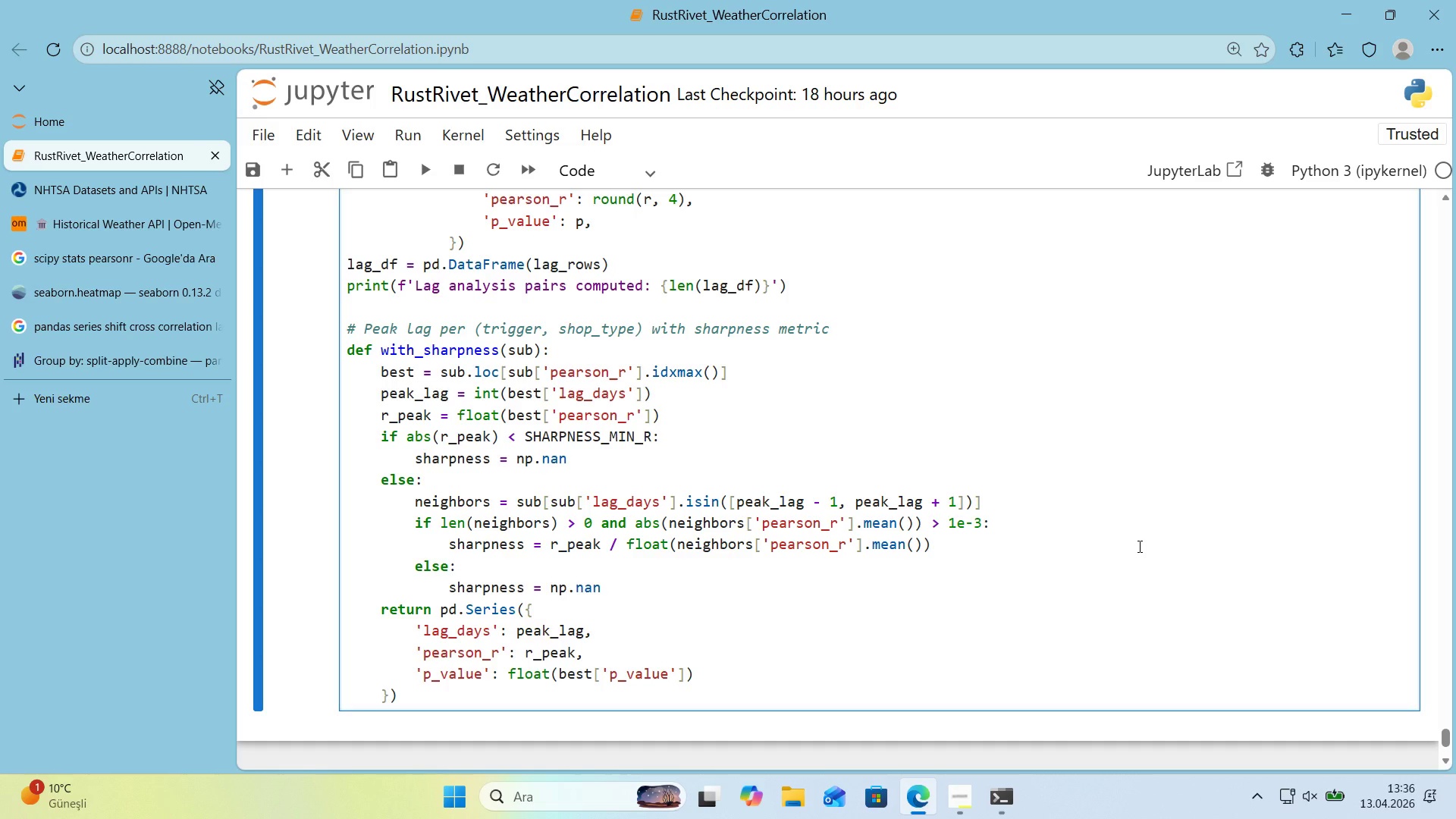 
key(ArrowRight)
 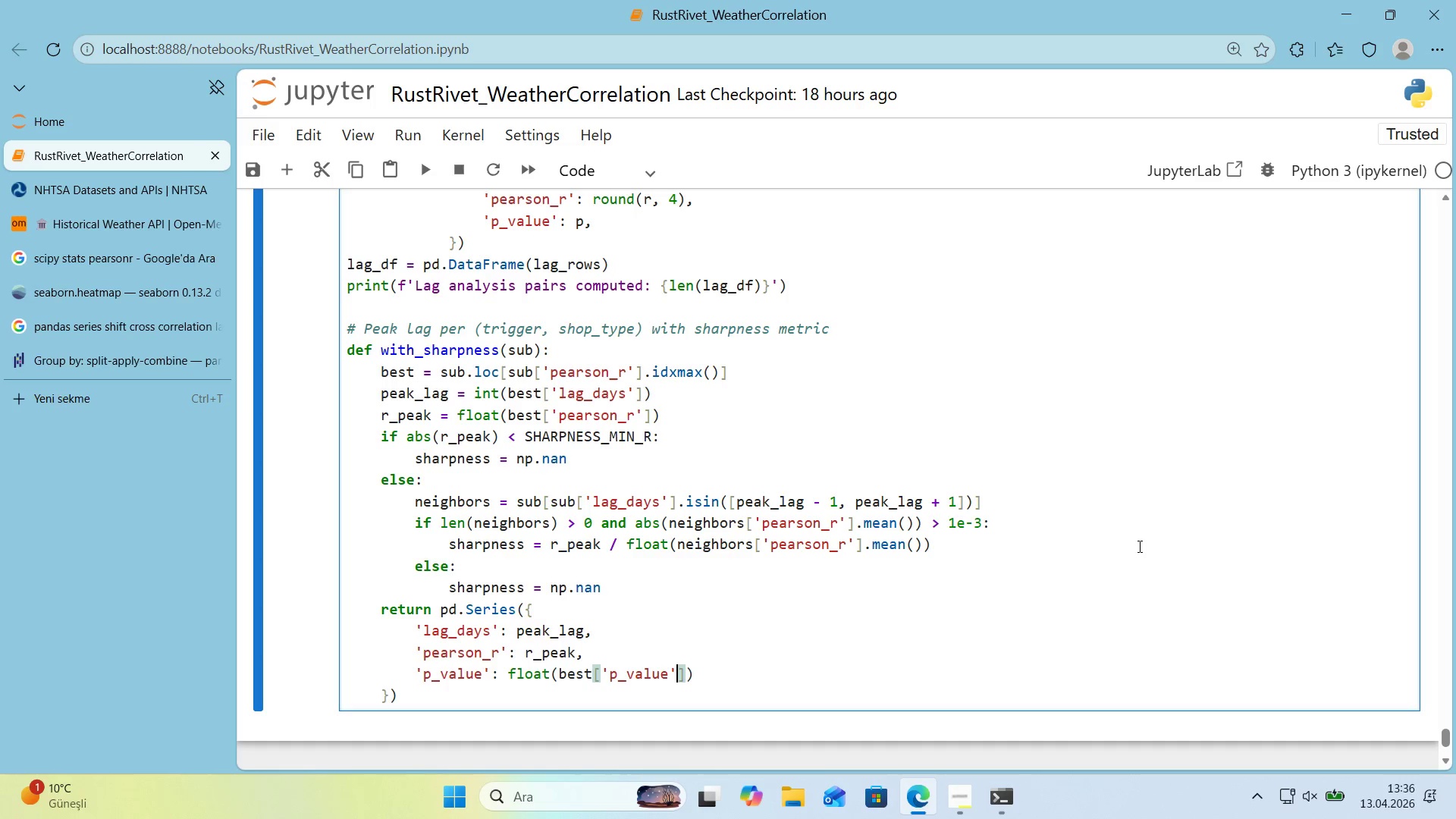 
key(ArrowRight)
 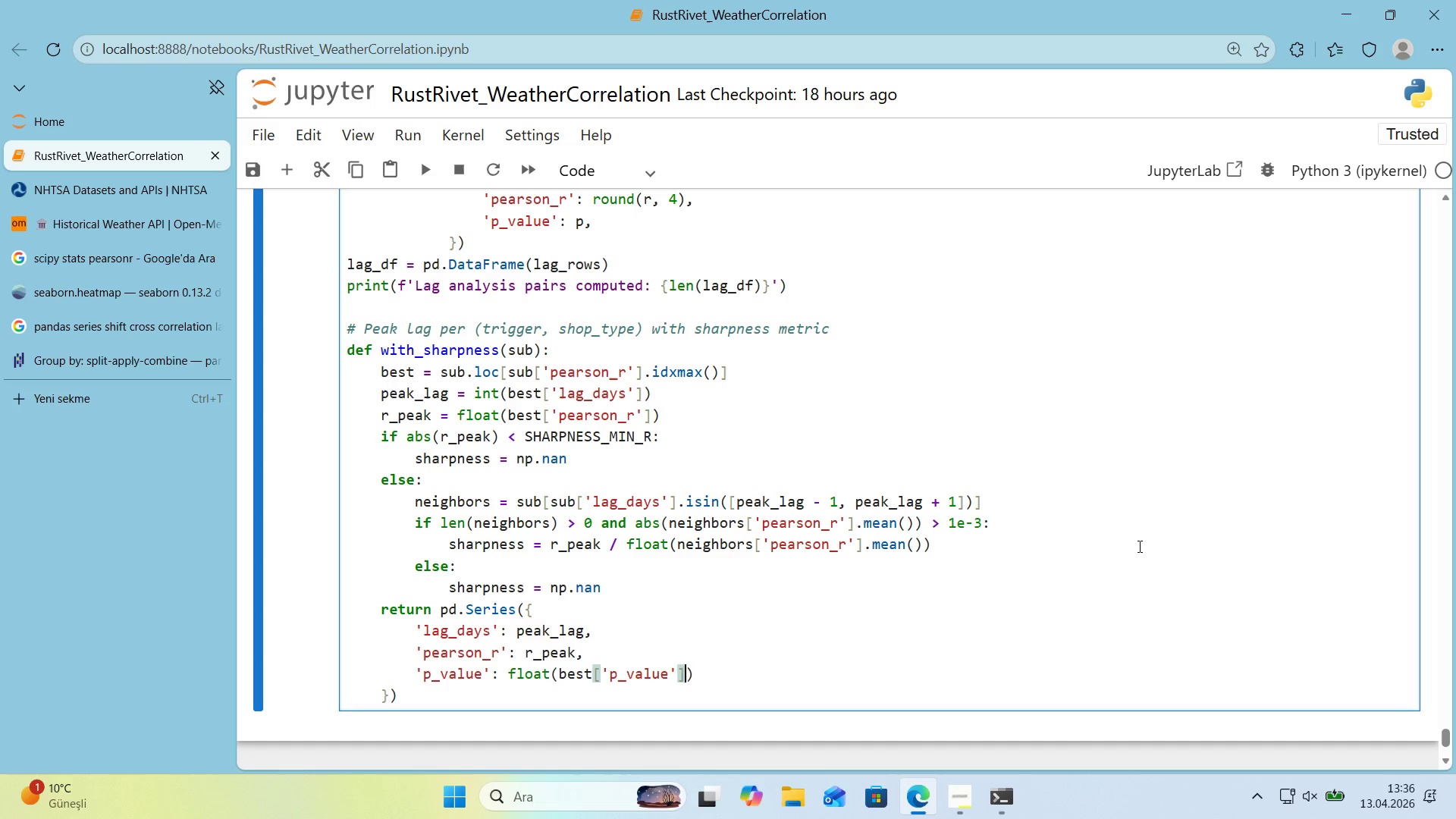 
key(ArrowRight)
 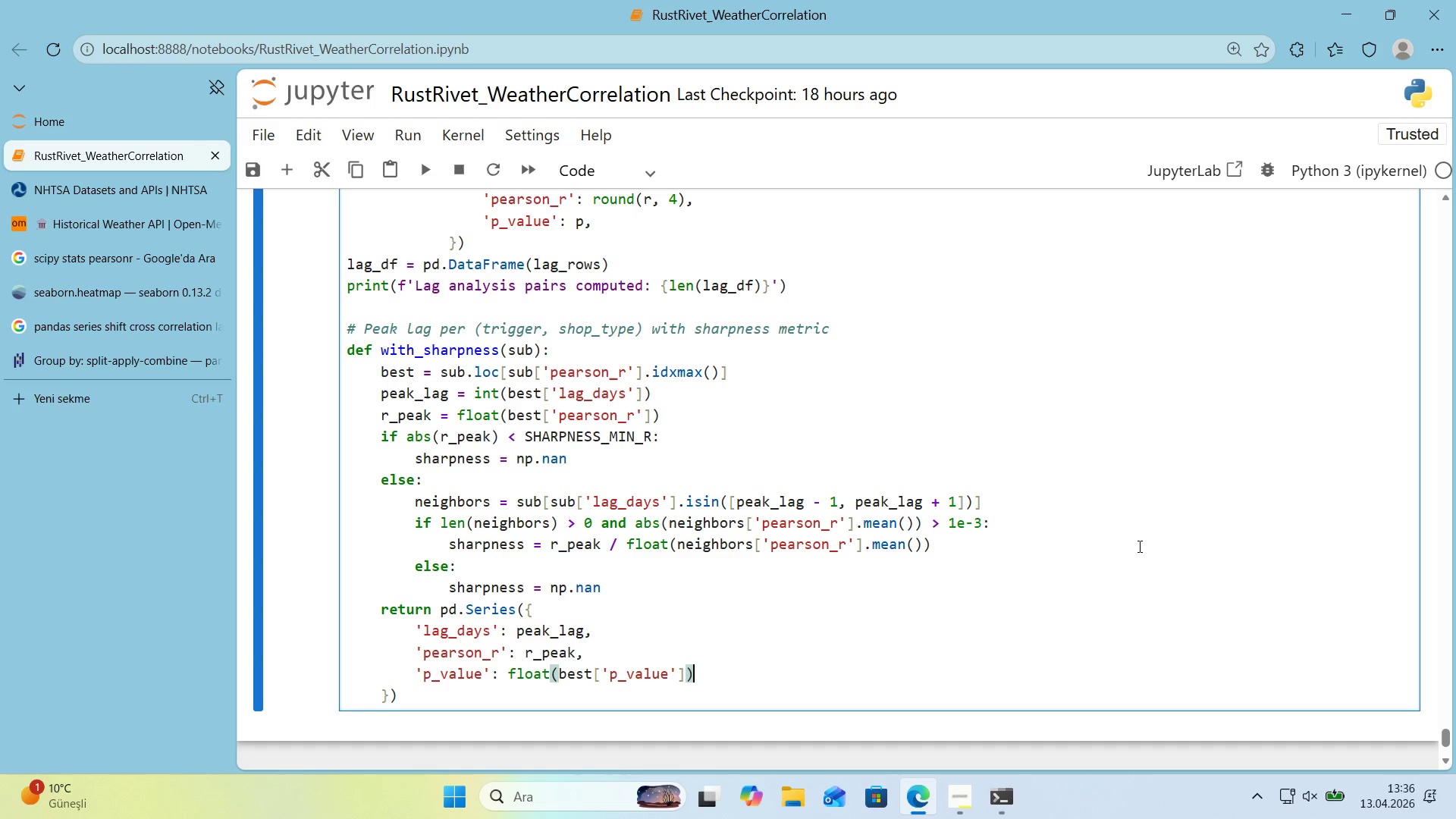 
key(Comma)
 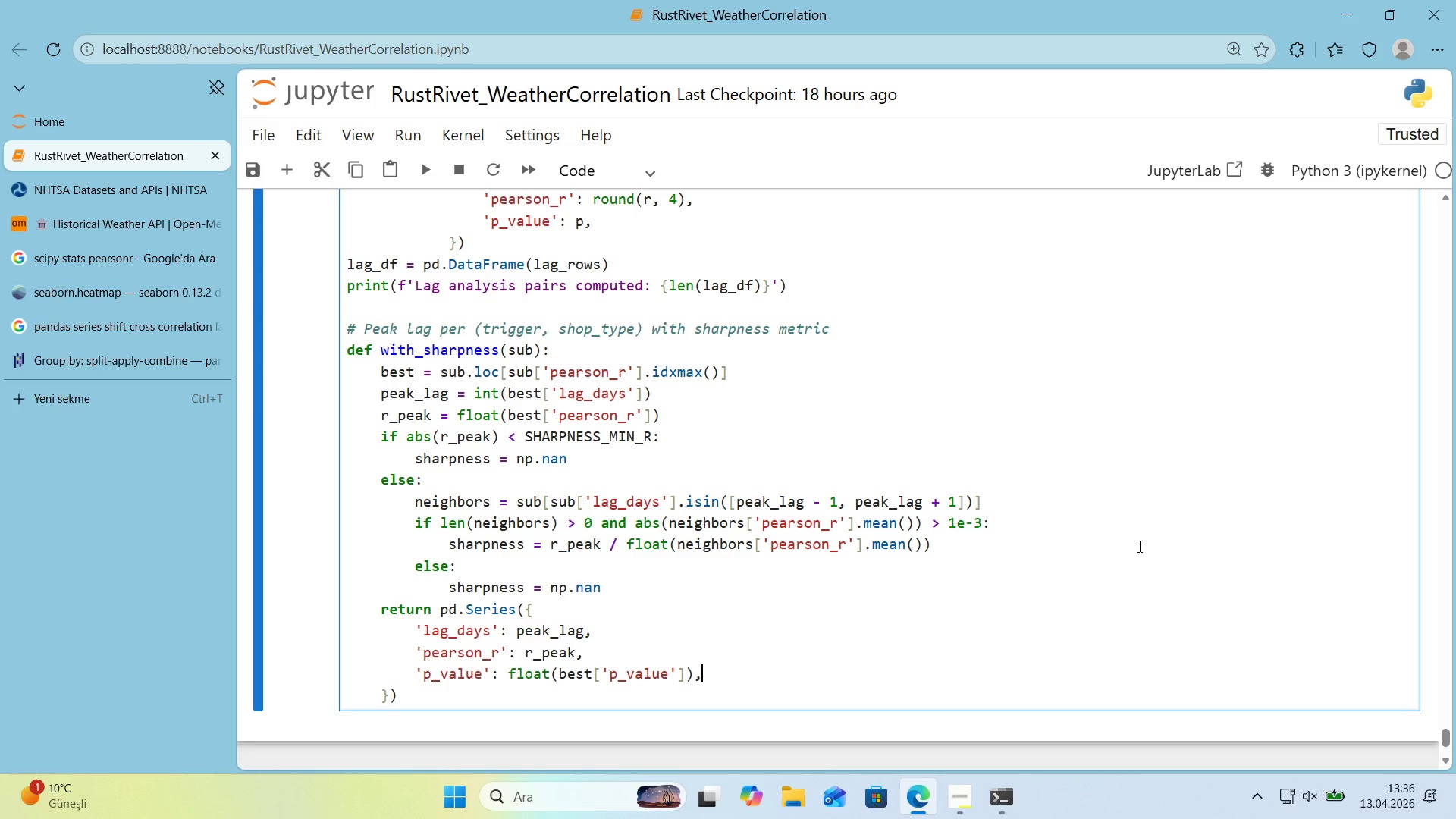 
key(Enter)
 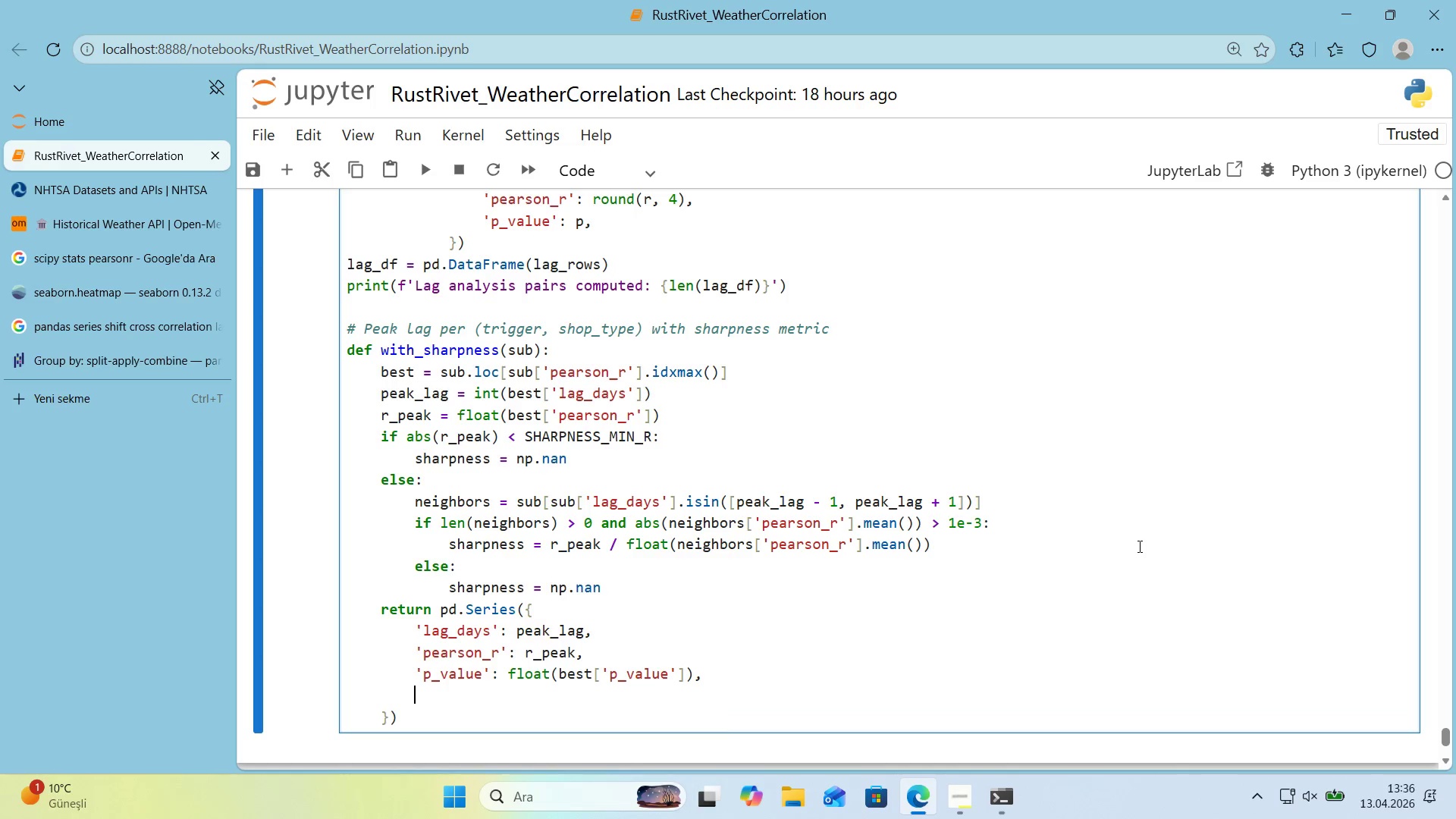 
type(@@)
 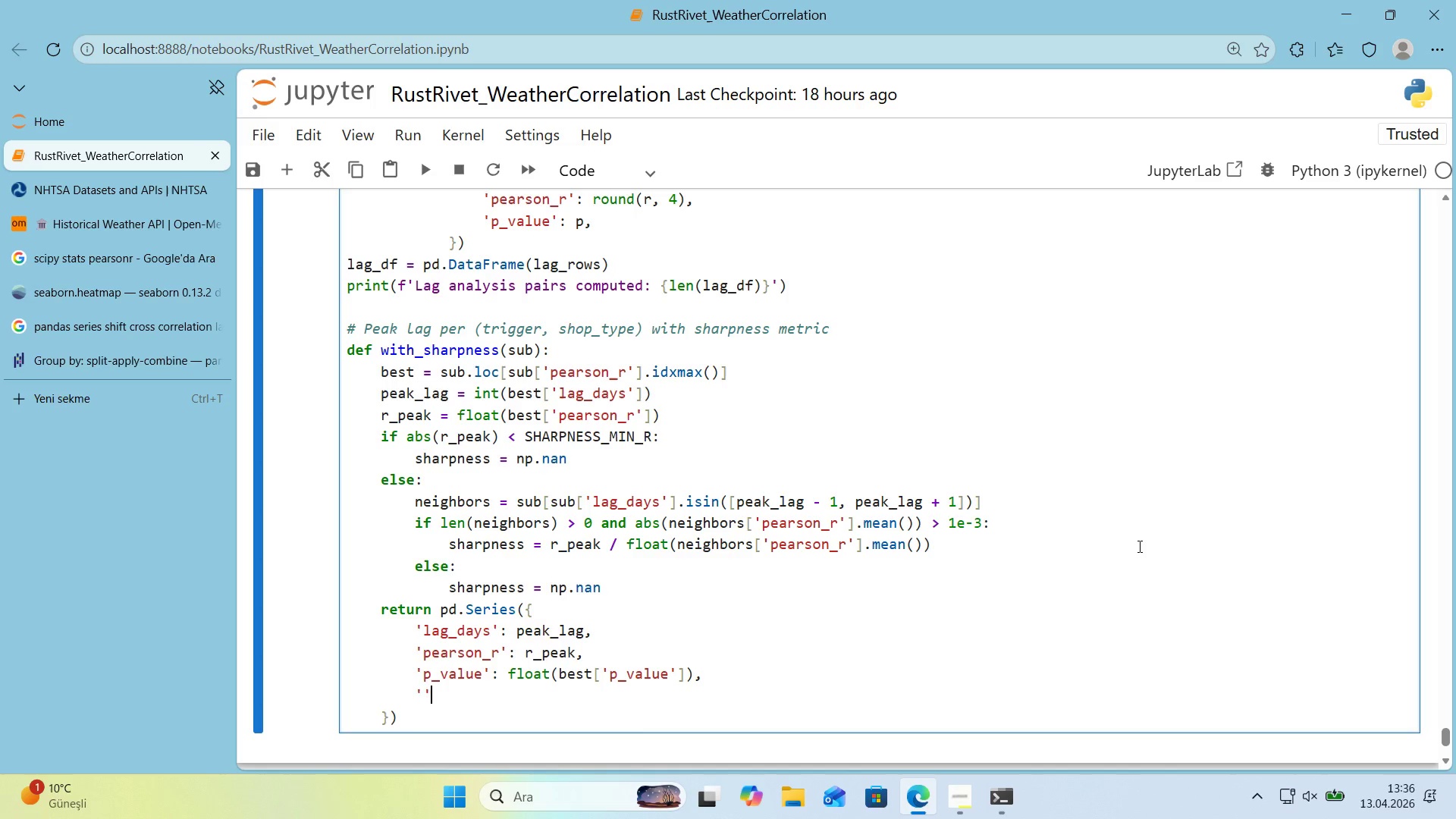 
key(ArrowLeft)
 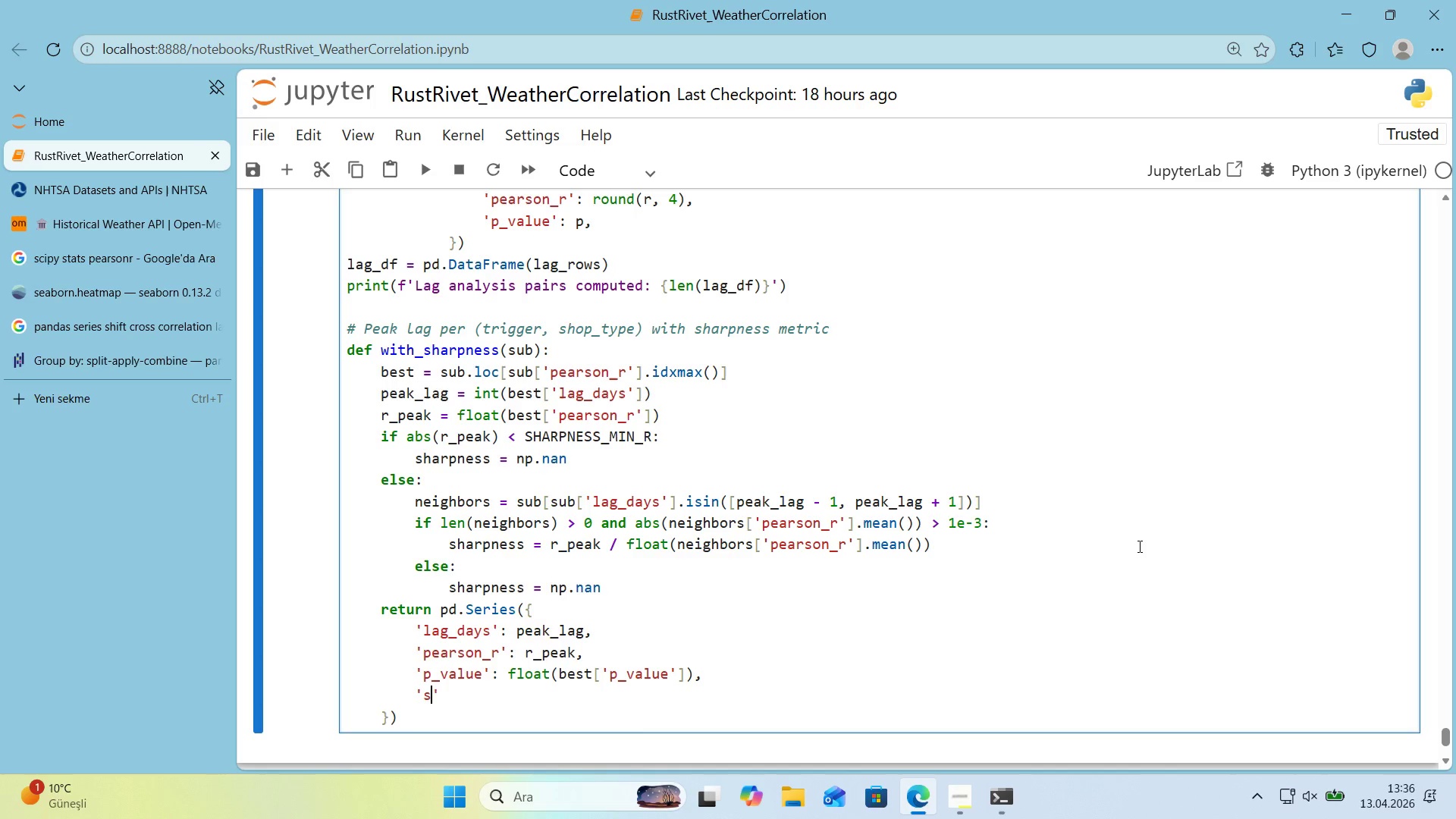 
type(sharpness)
 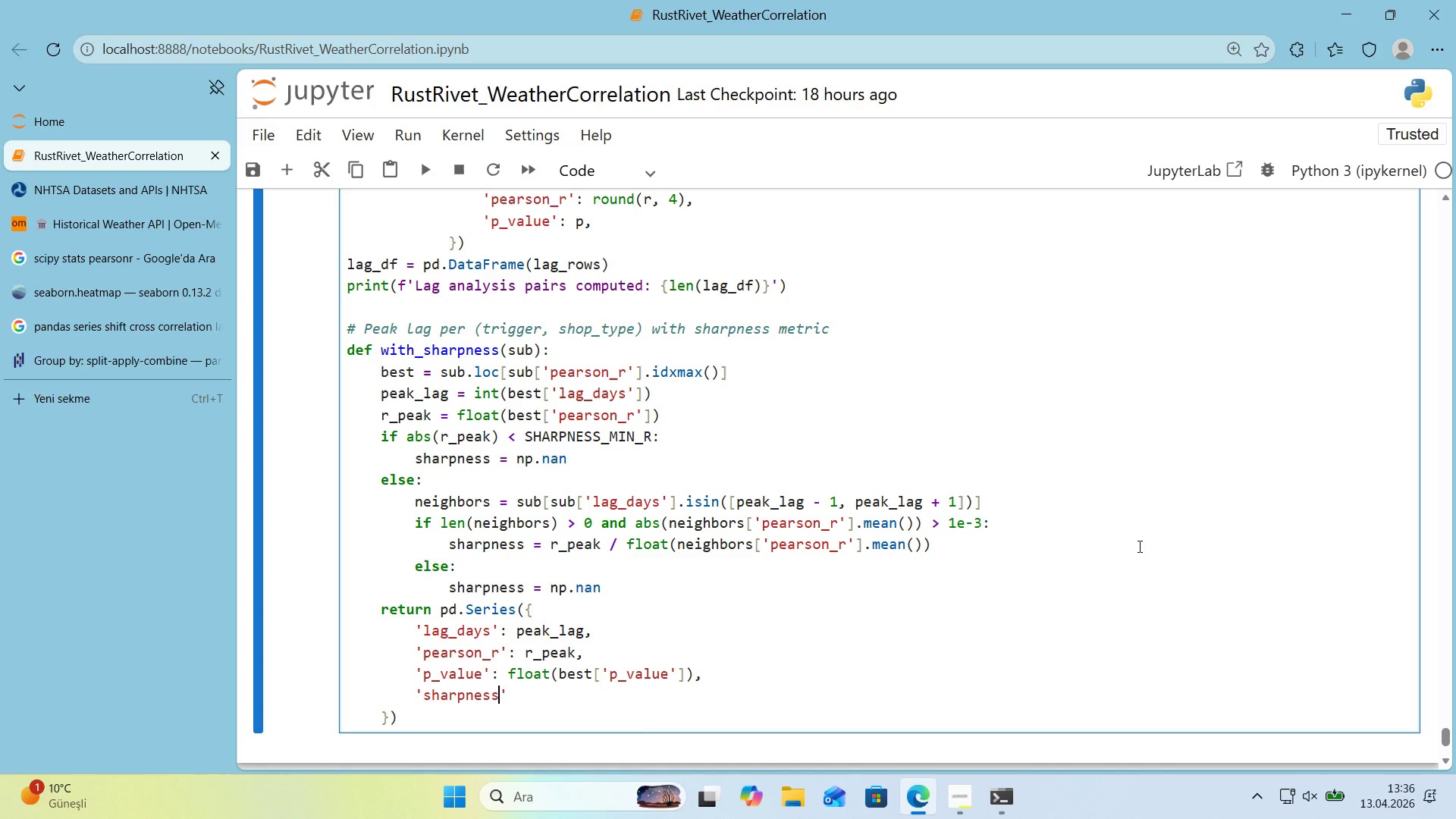 
key(ArrowRight)
 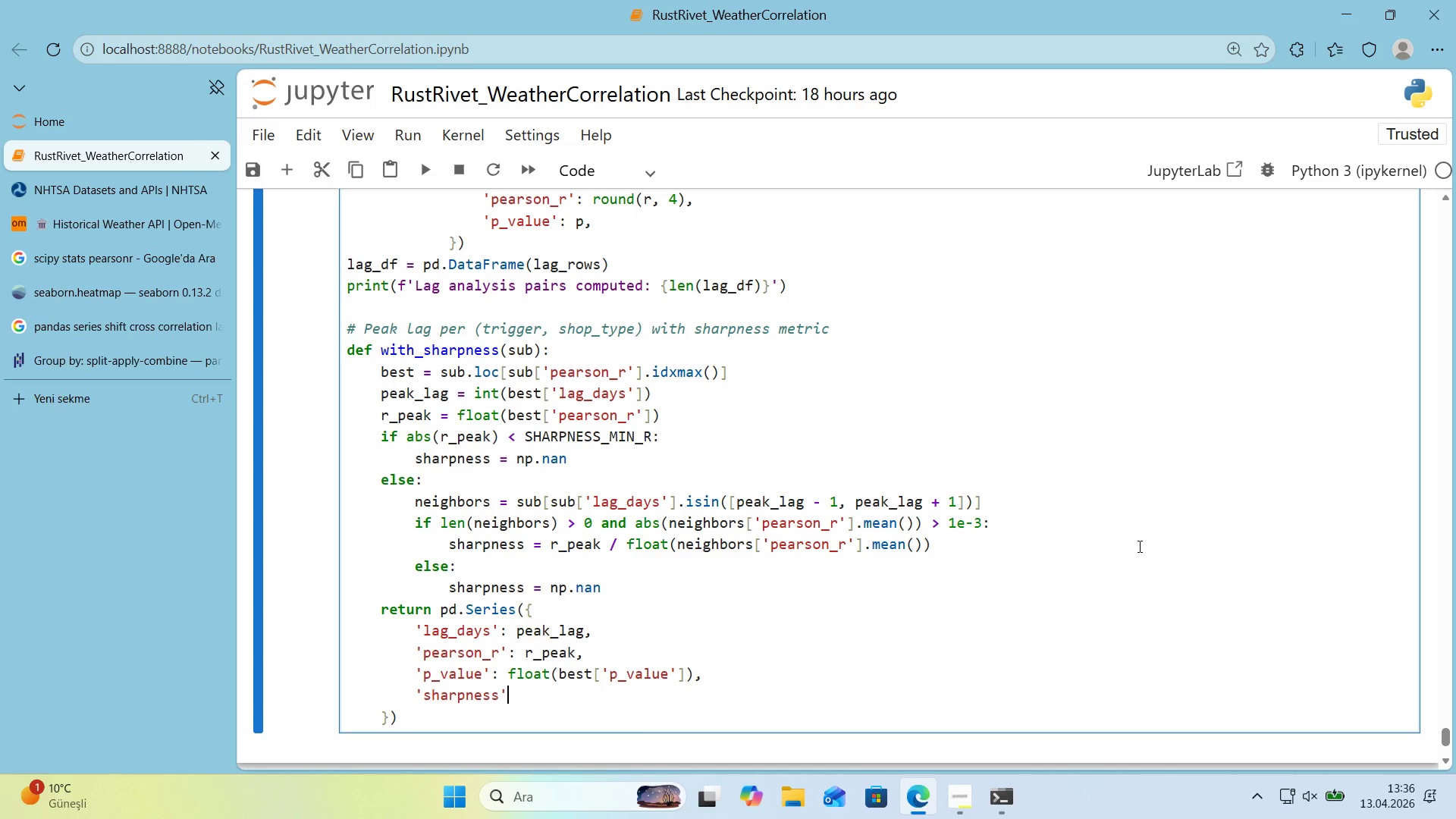 
type(> round*()
 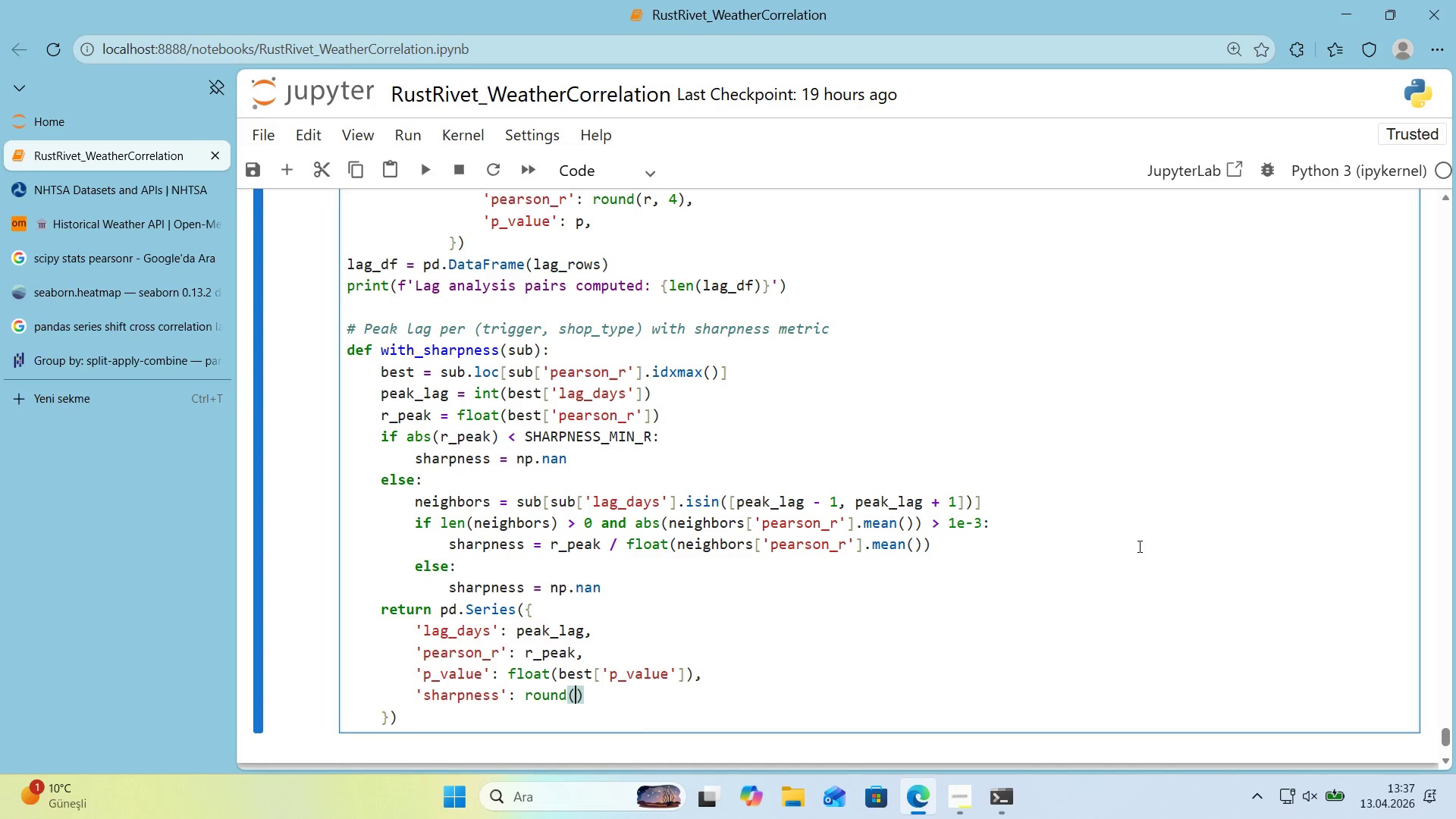 
 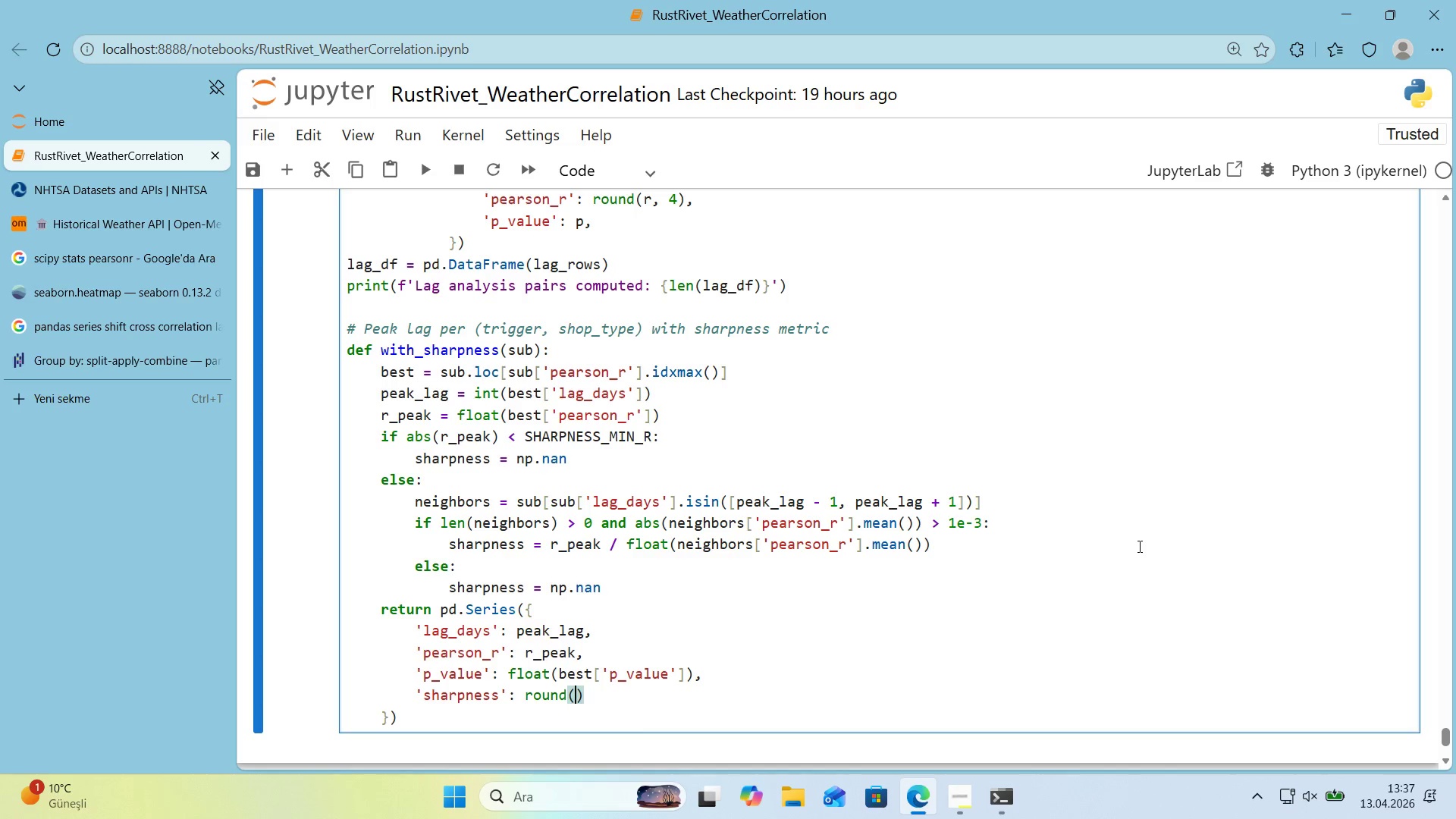 
key(ArrowLeft)
 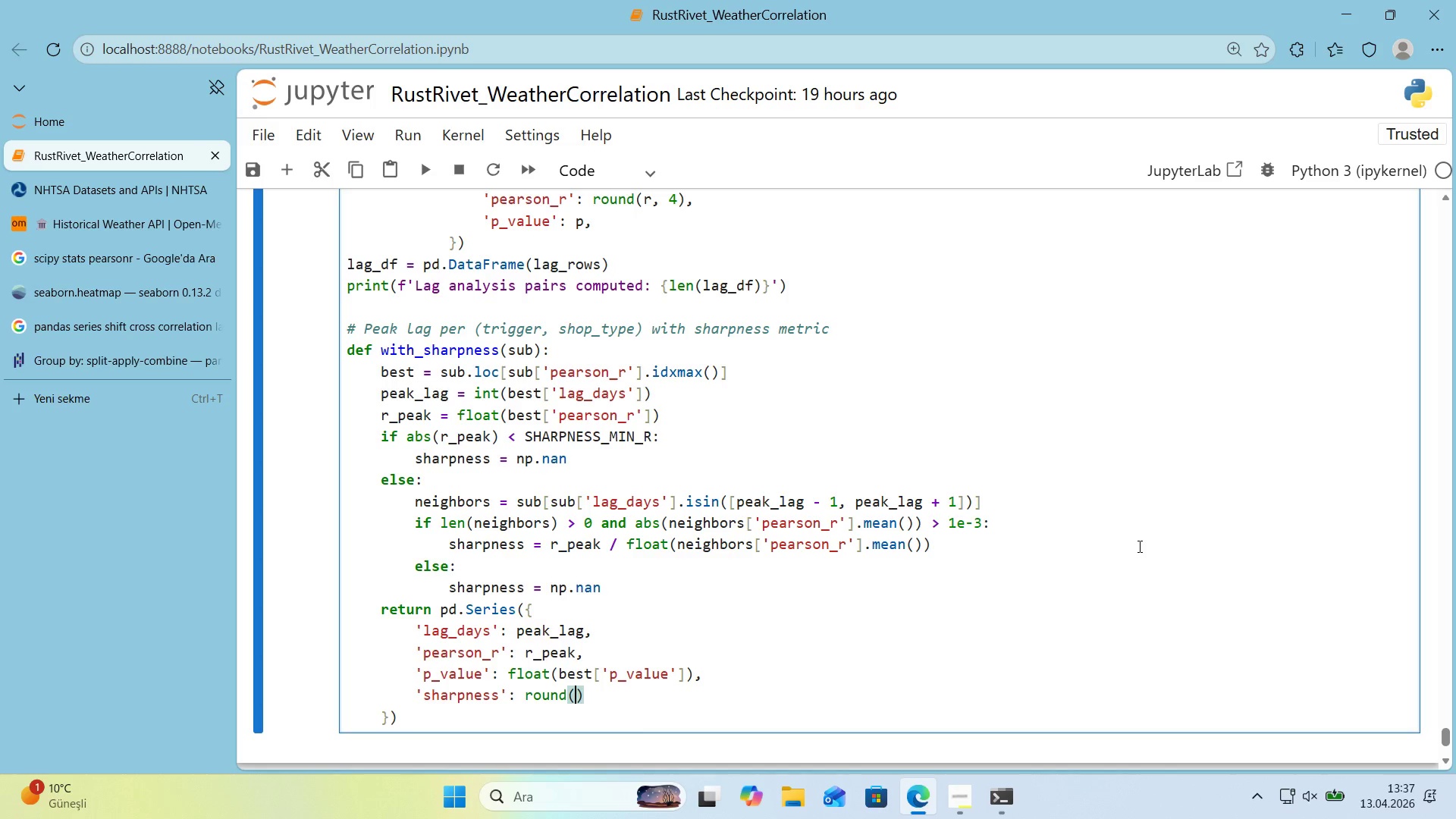 
type(sharpness, 2)
 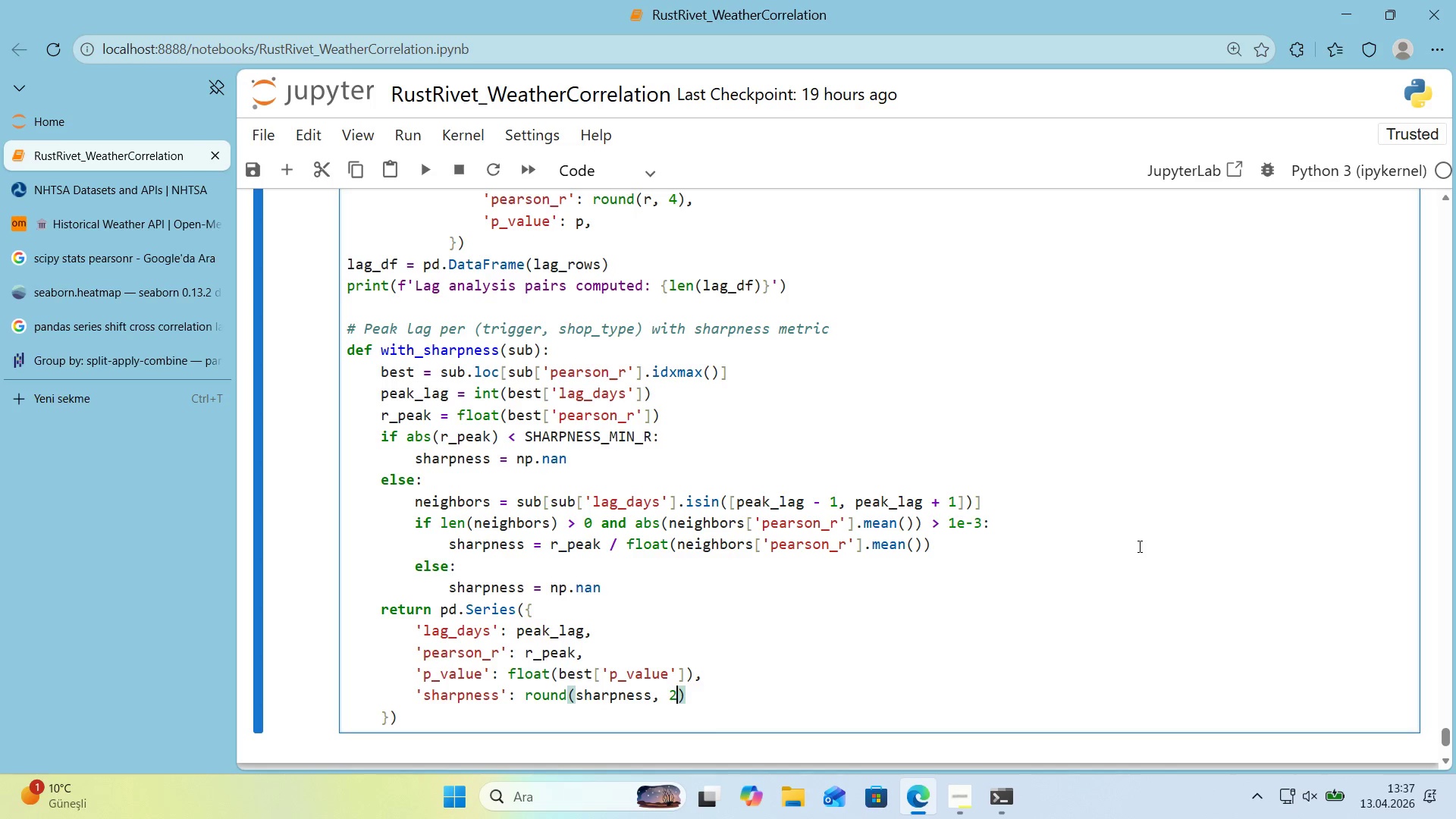 
key(ArrowRight)
 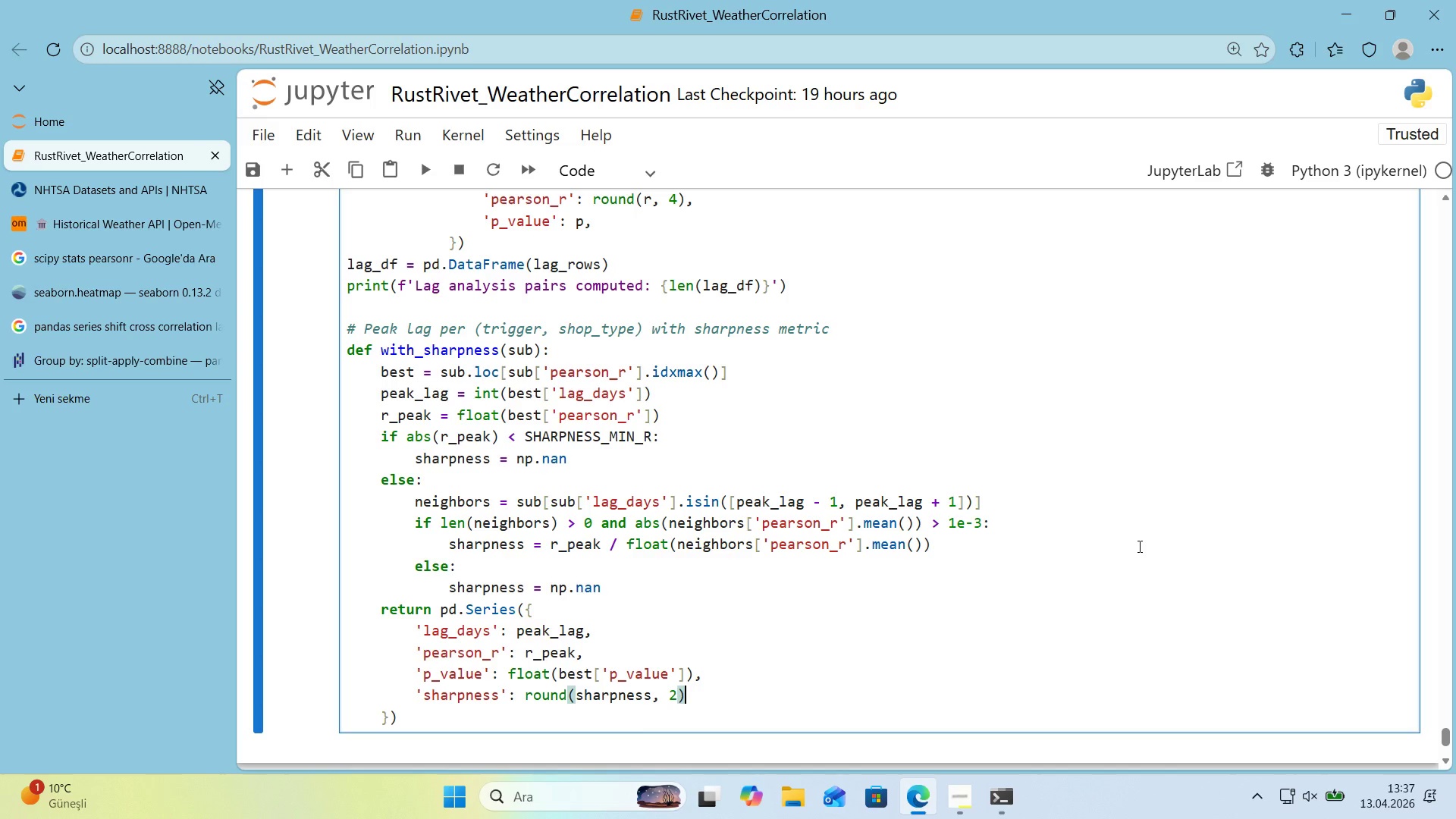 
type( 'f pd.notna*()
 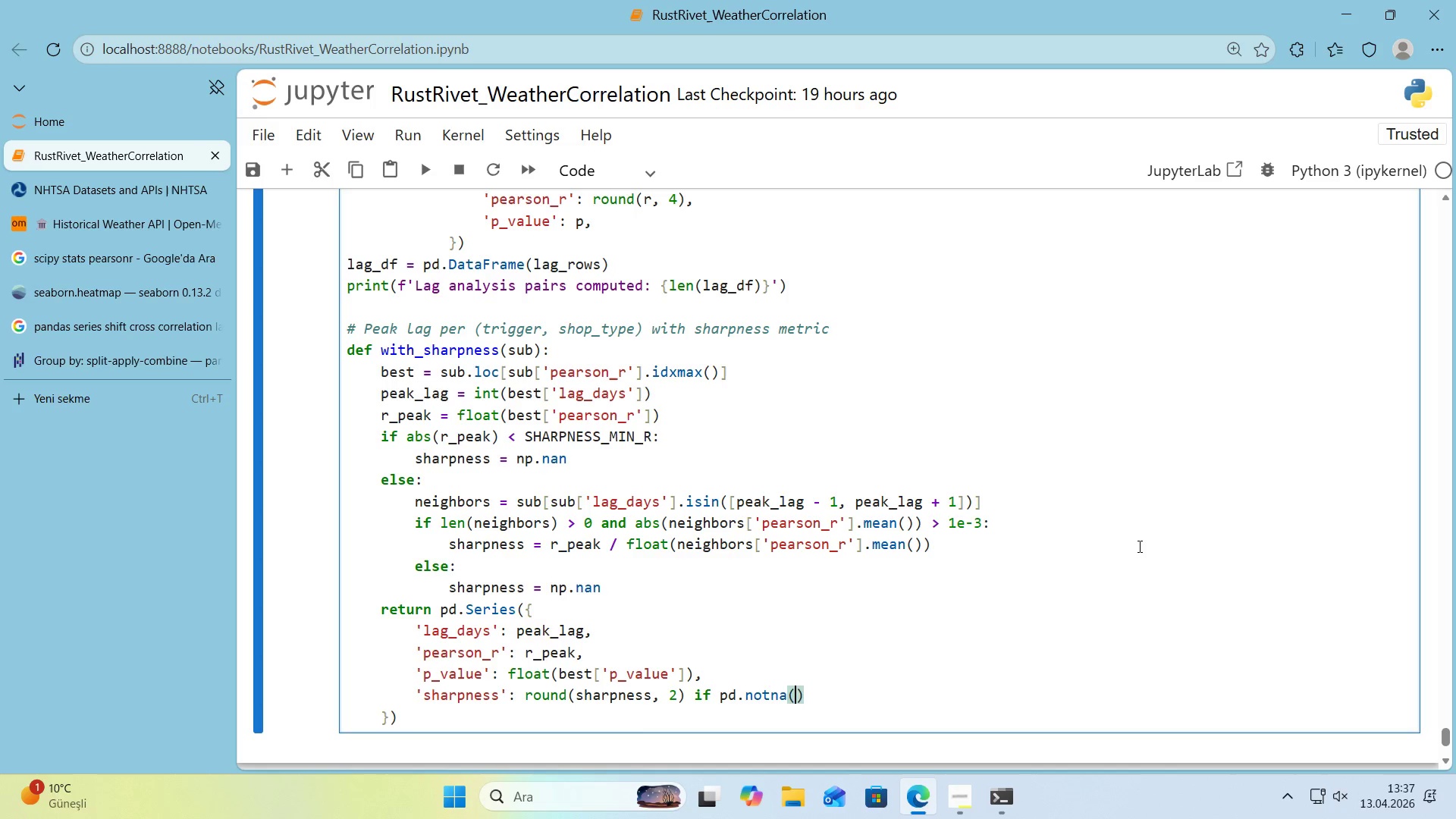 
 